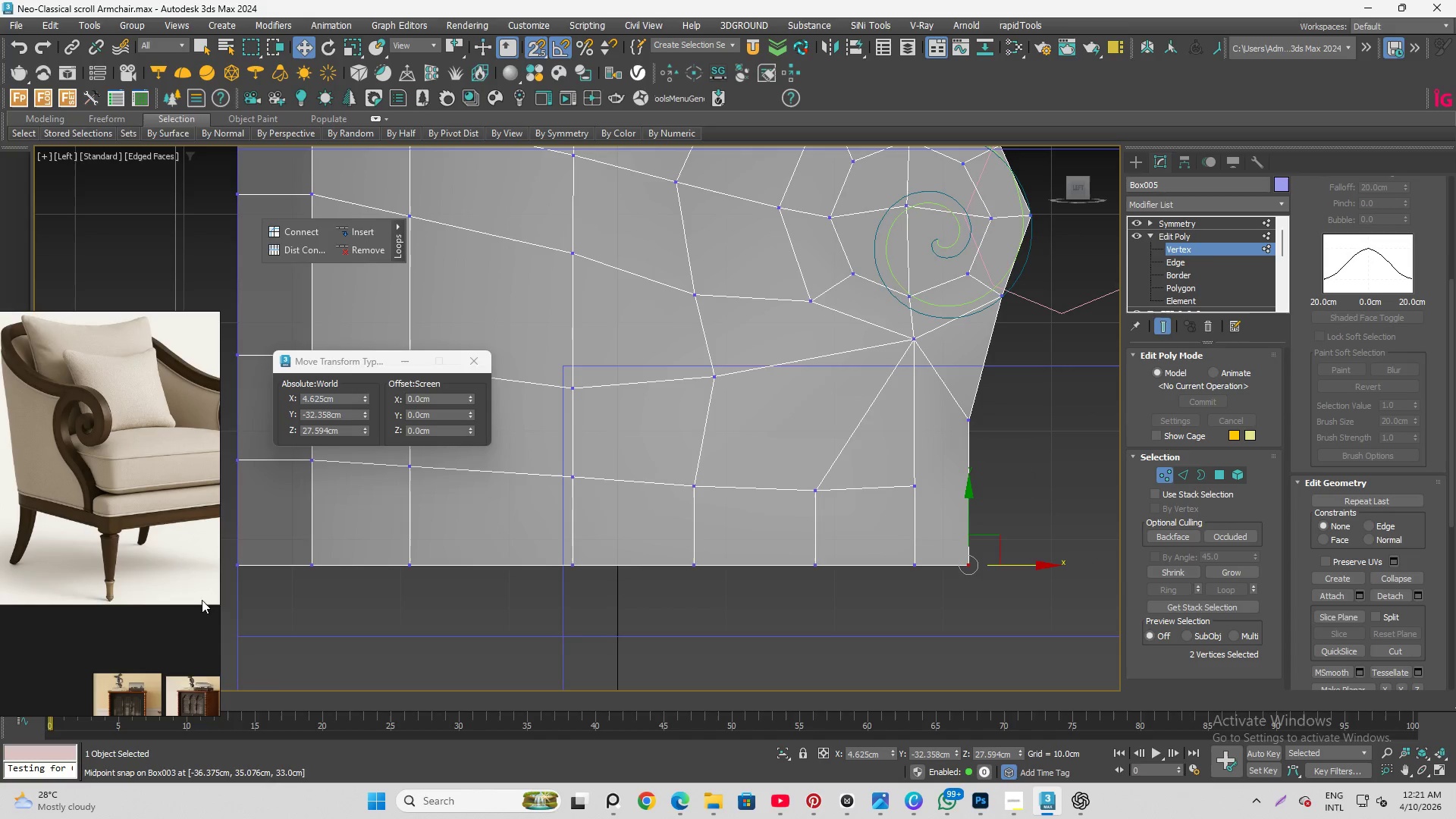 
key(S)
 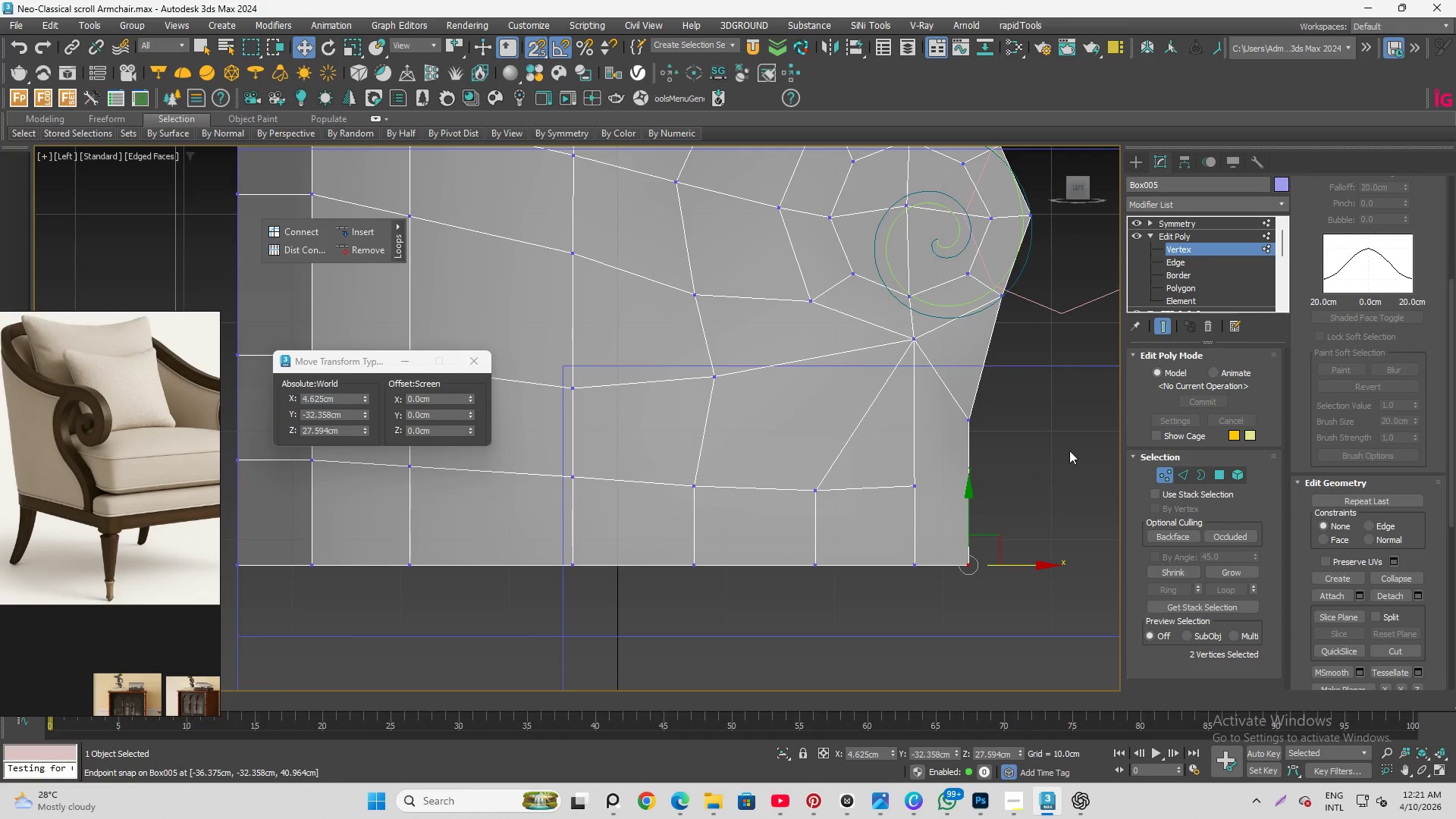 
scroll: coordinate [872, 461], scroll_direction: down, amount: 4.0
 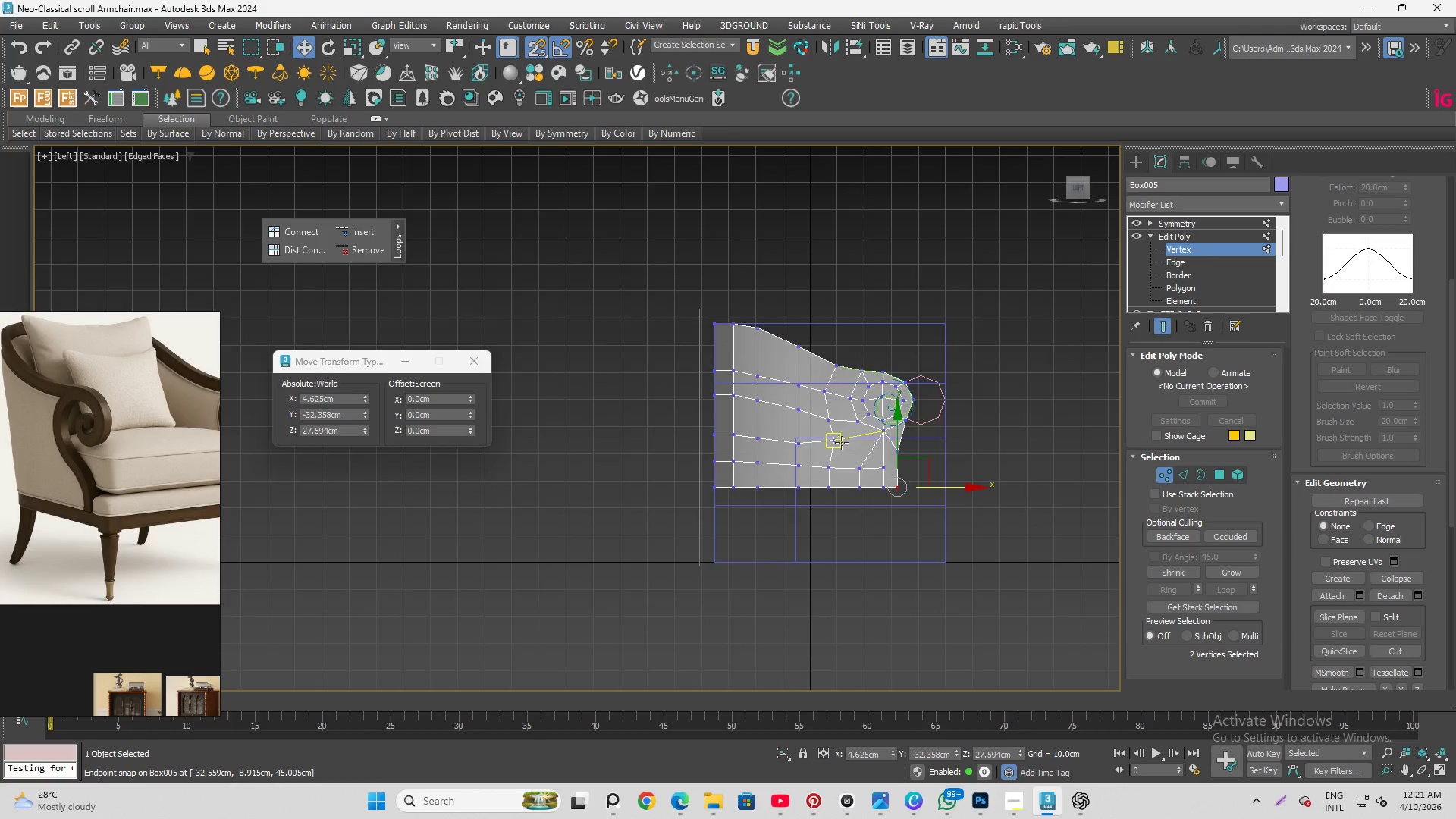 
scroll: coordinate [833, 443], scroll_direction: up, amount: 2.0
 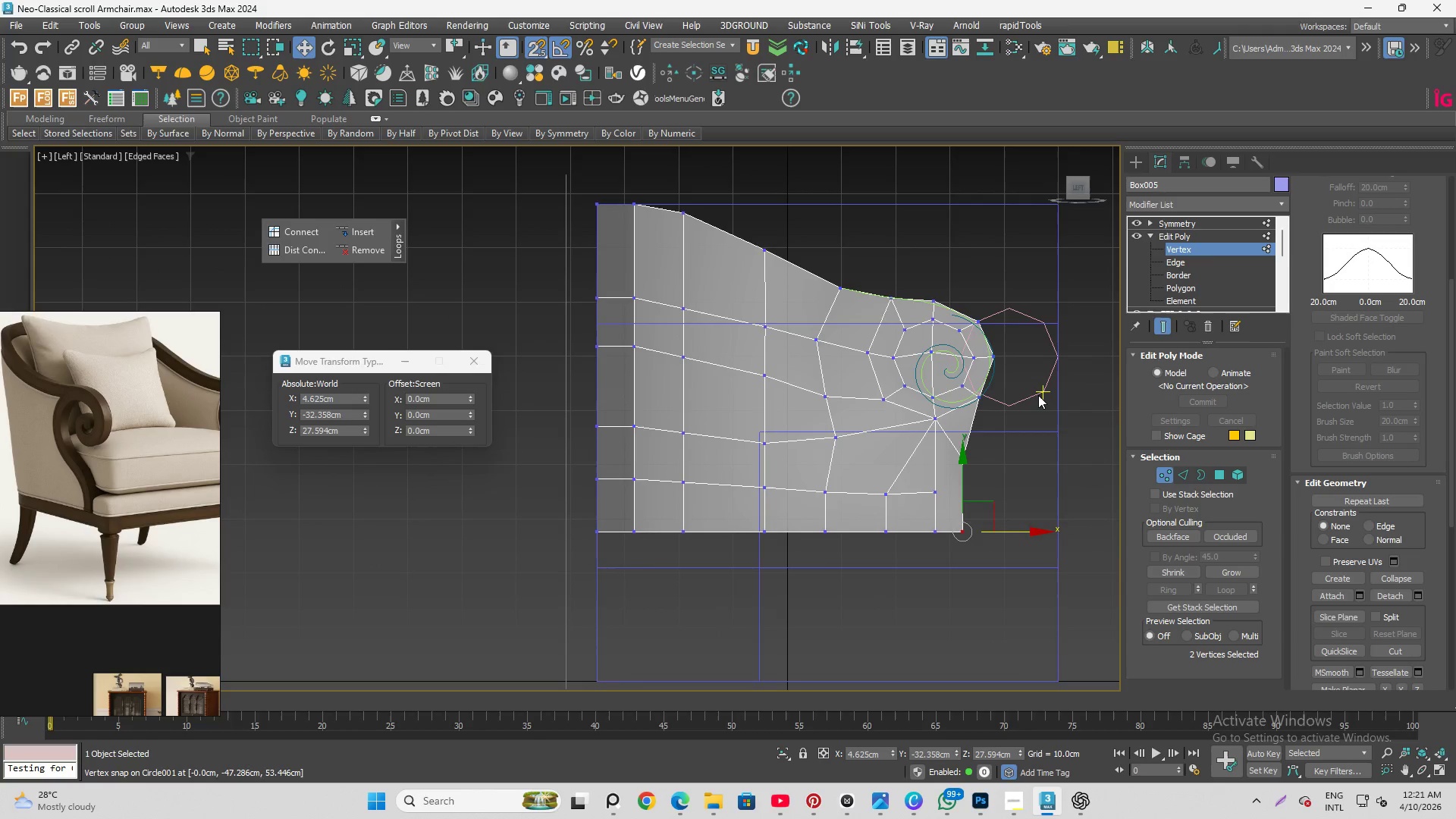 
left_click([1038, 396])
 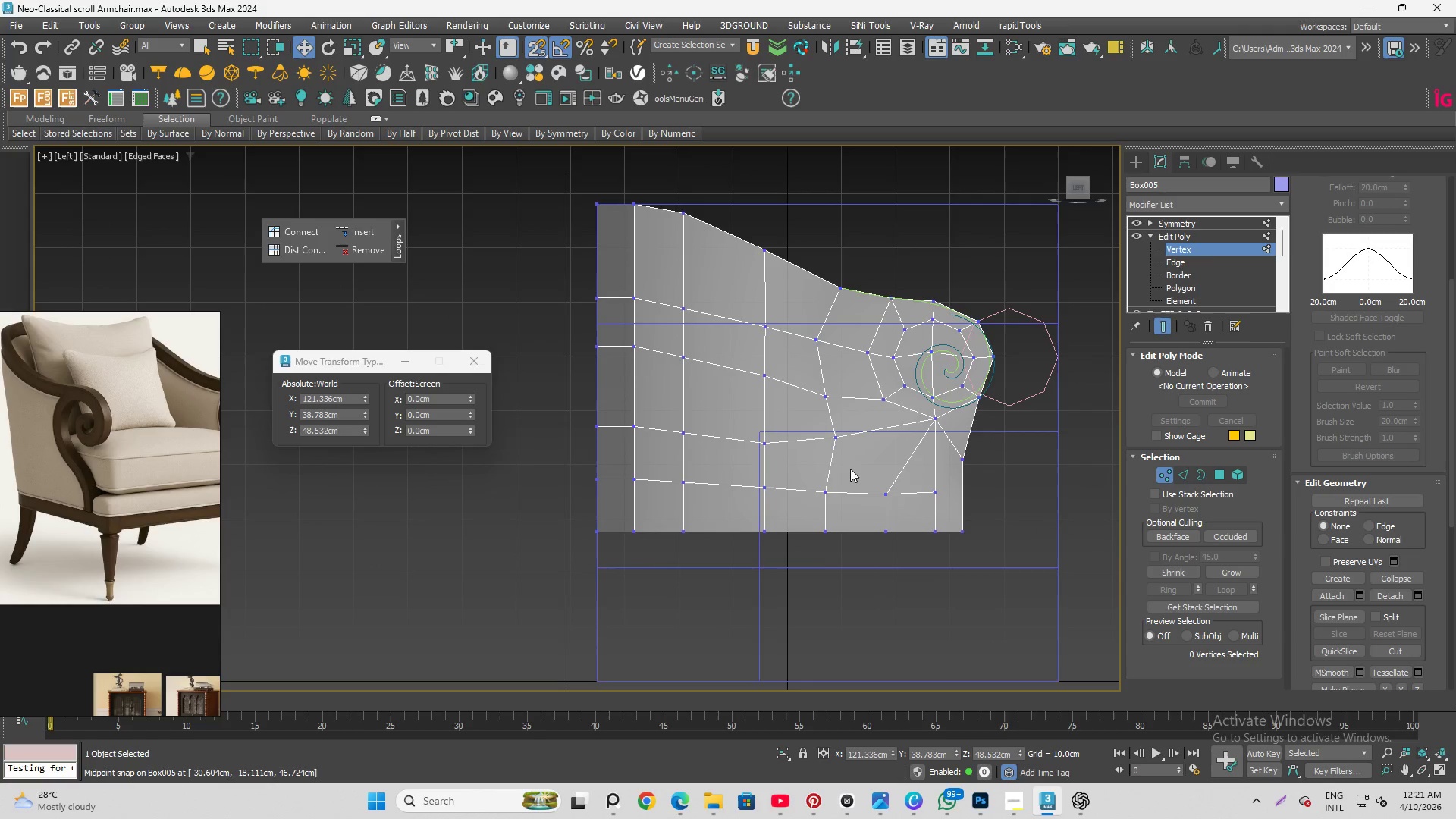 
scroll: coordinate [774, 460], scroll_direction: up, amount: 1.0
 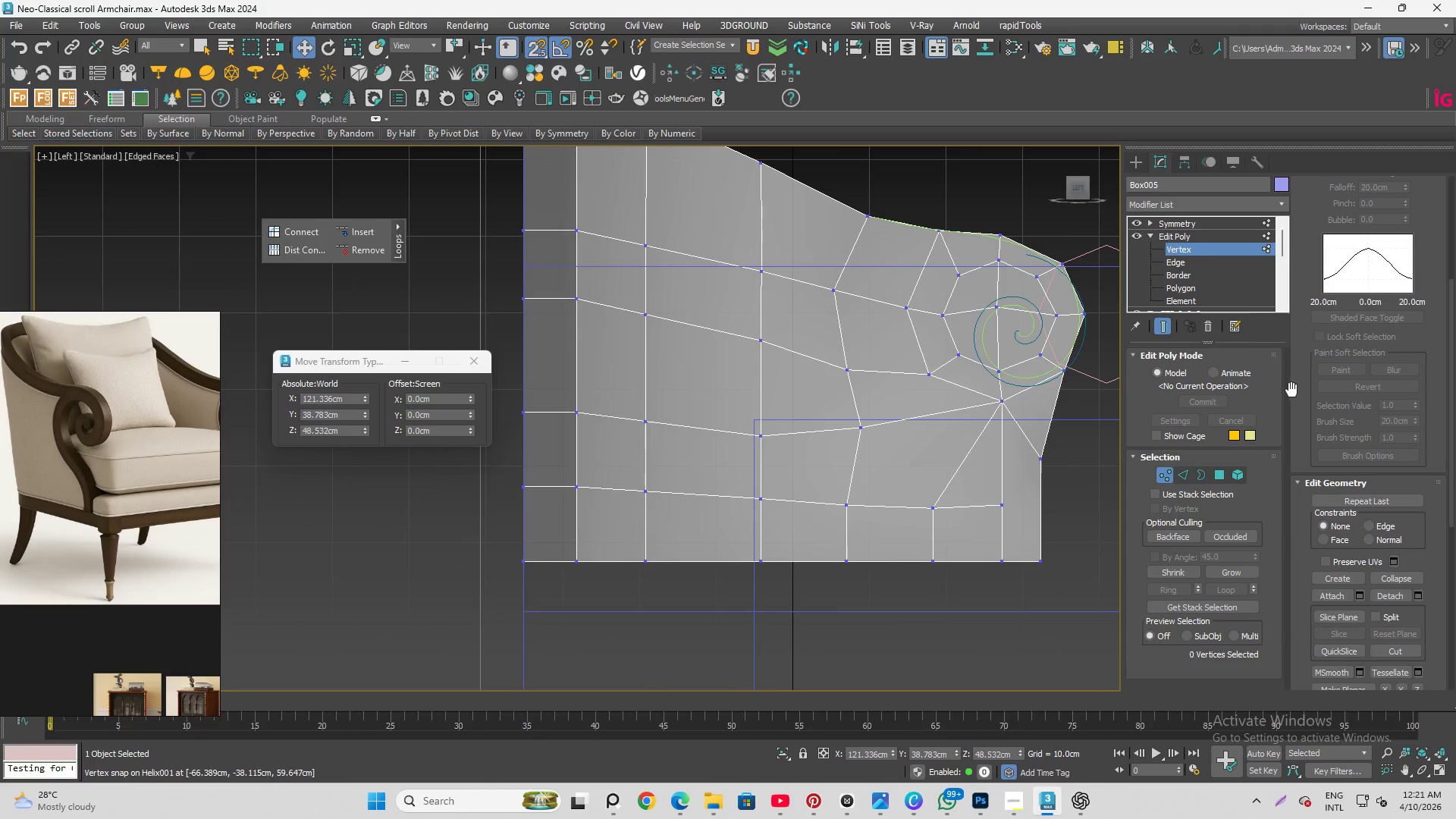 
scroll: coordinate [852, 306], scroll_direction: none, amount: 0.0
 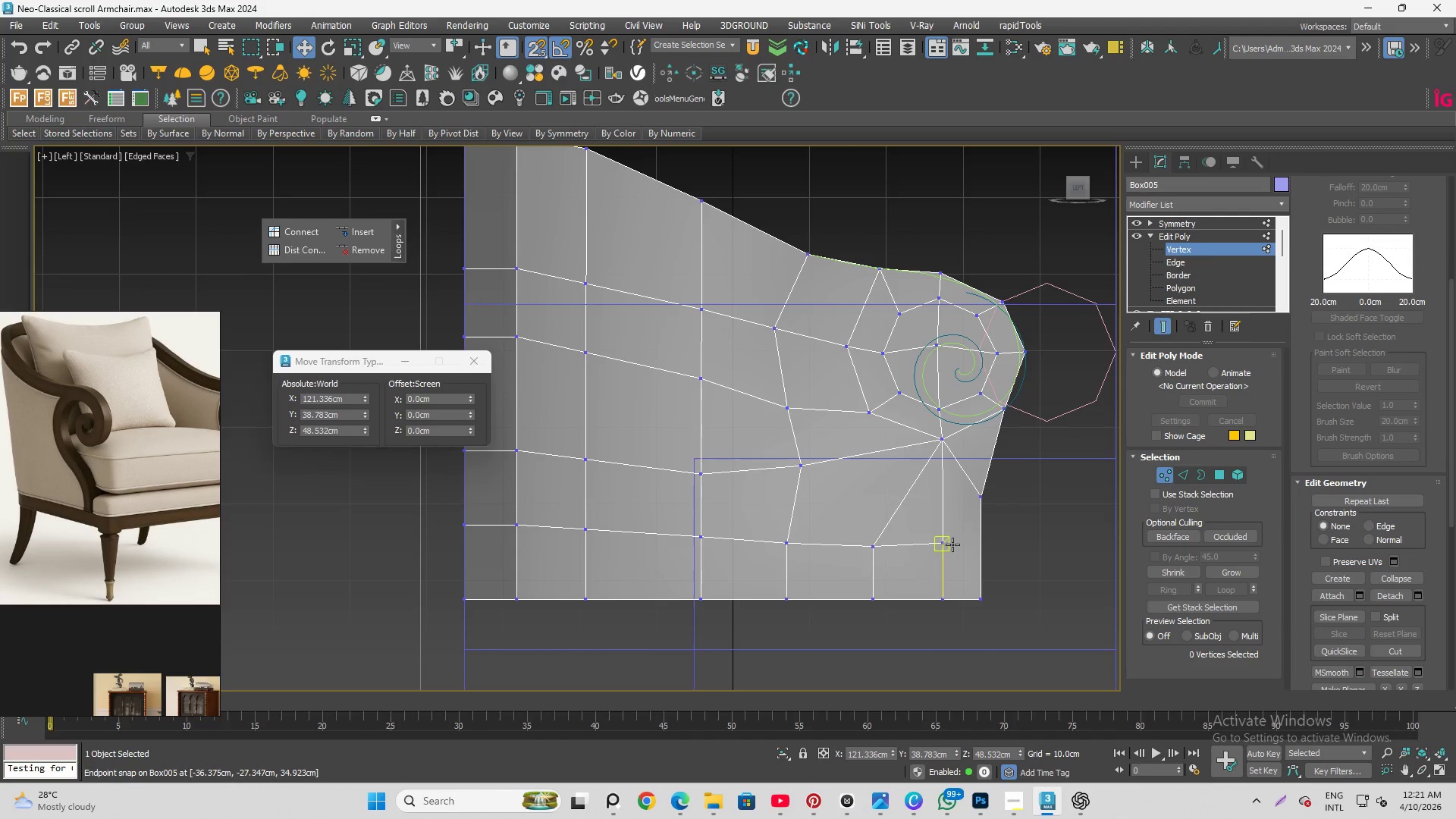 
wait(7.28)
 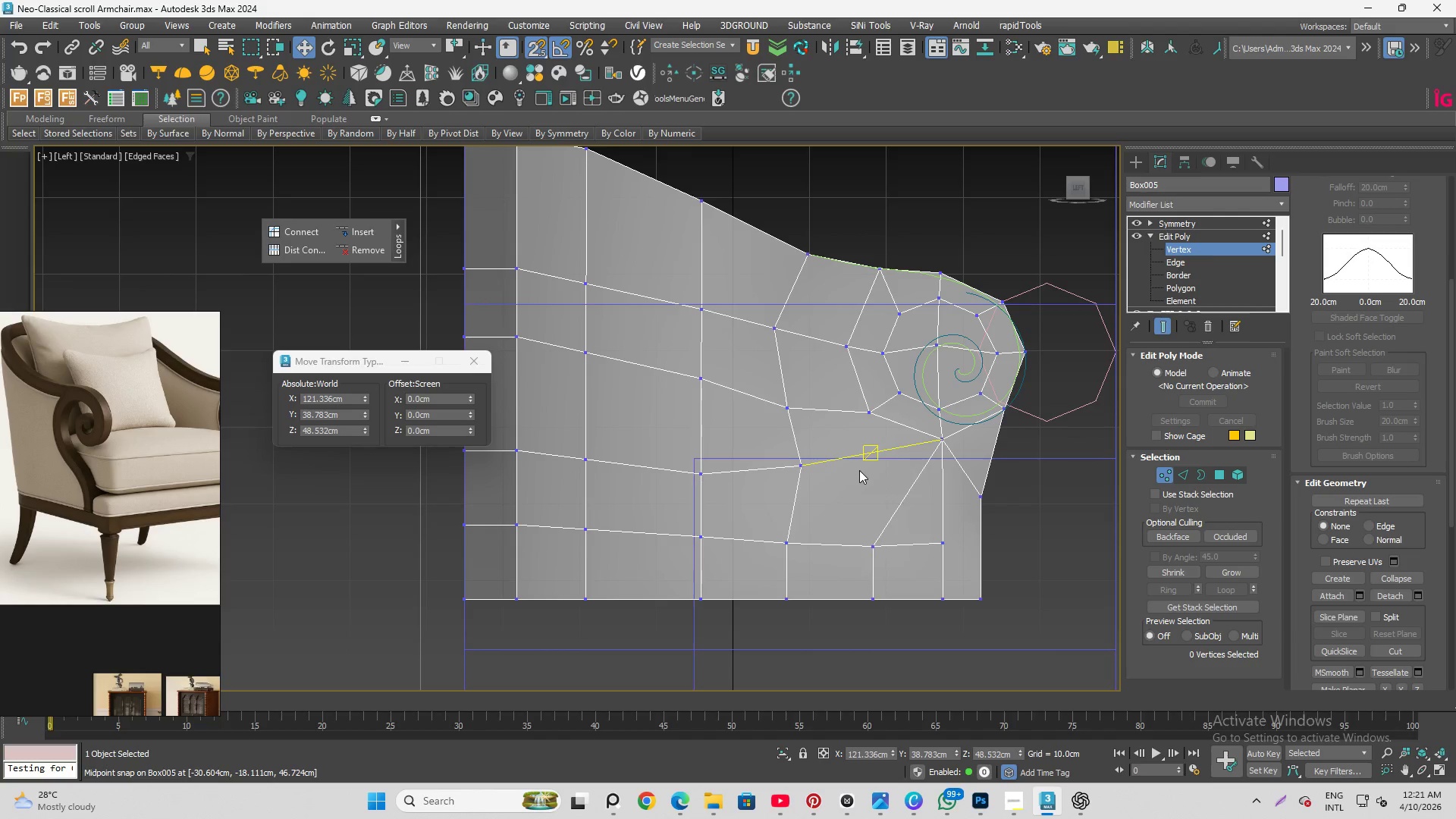 
key(Alt+C)
 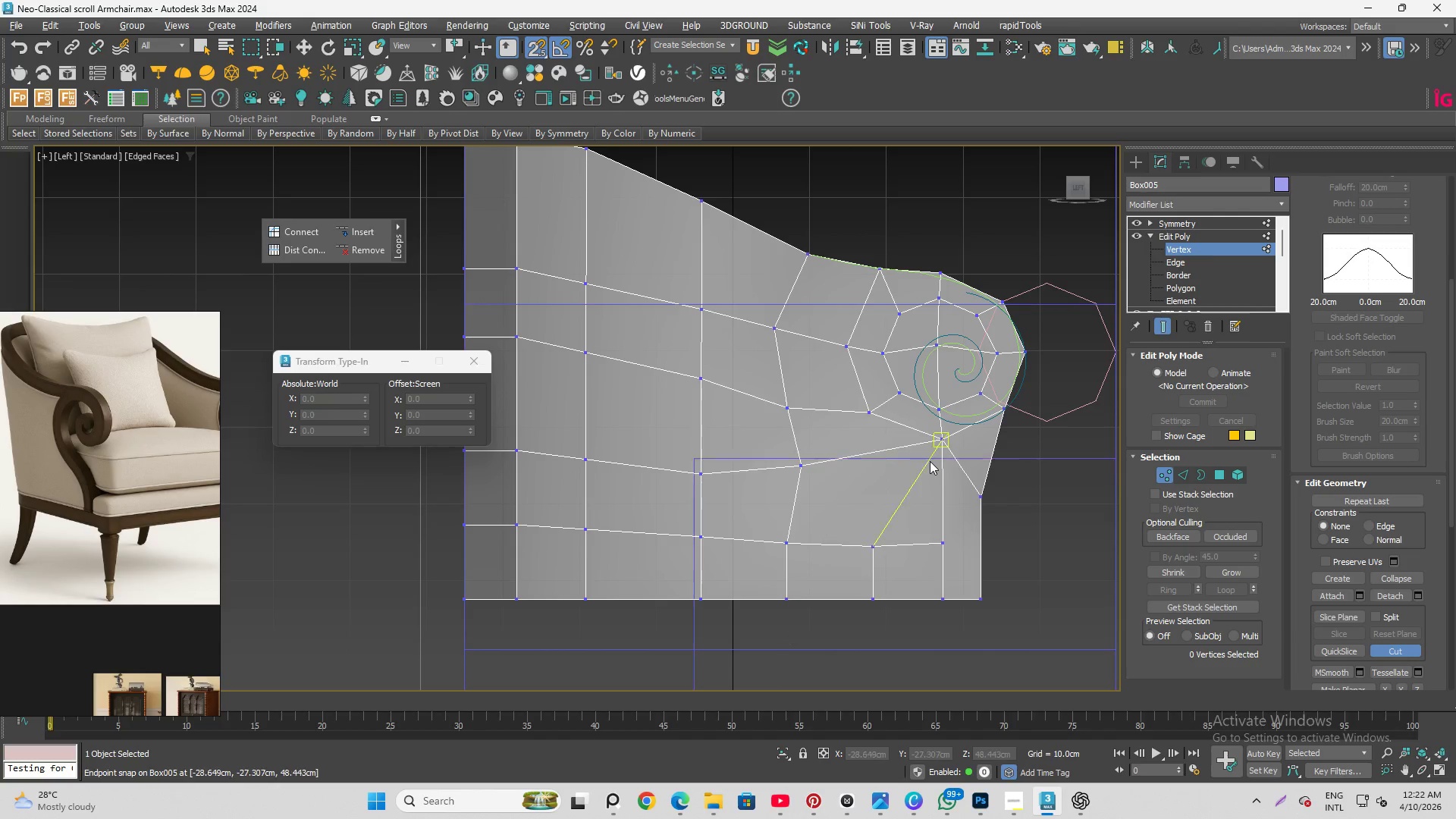 
key(S)
 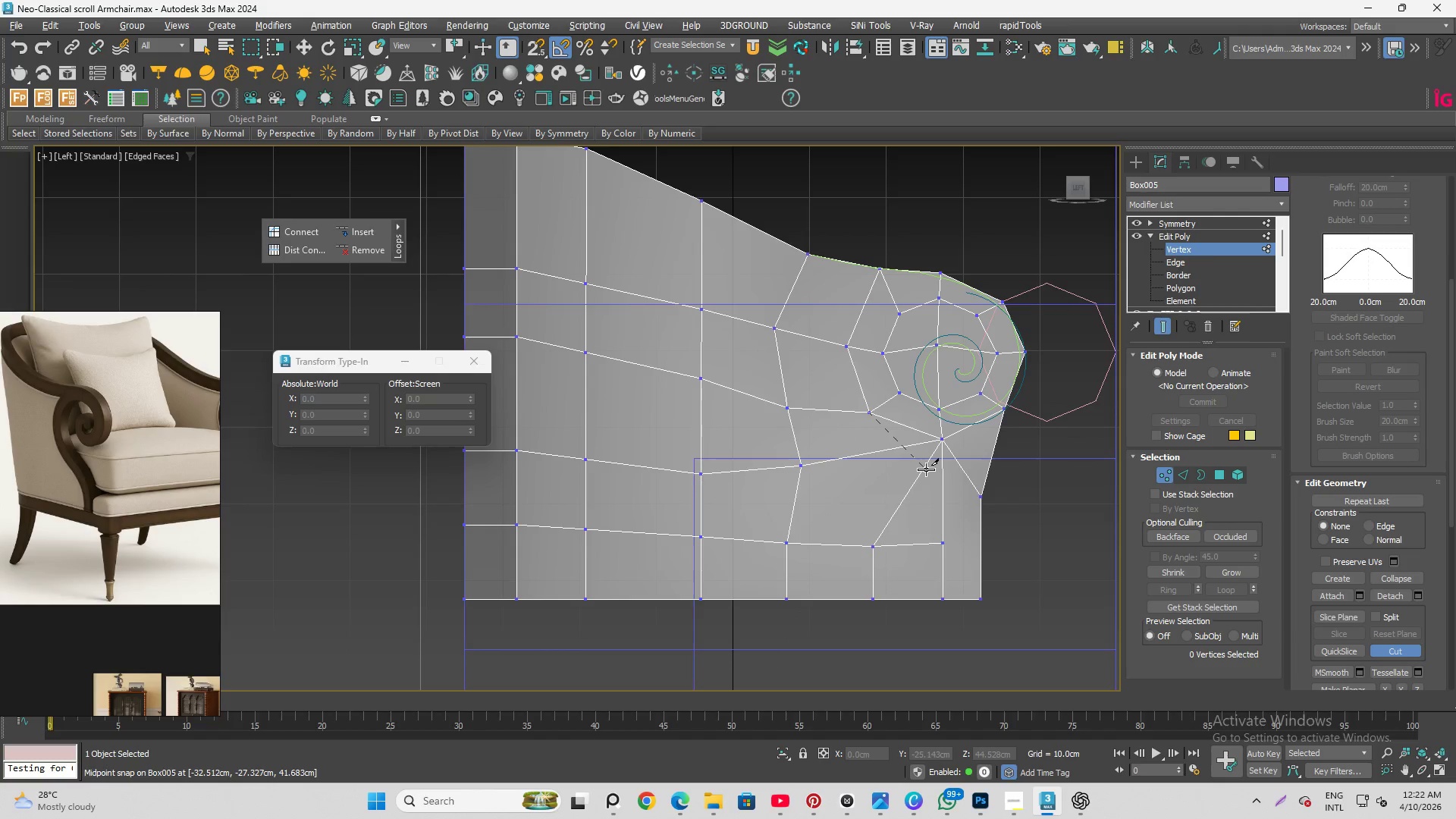 
left_click([926, 469])
 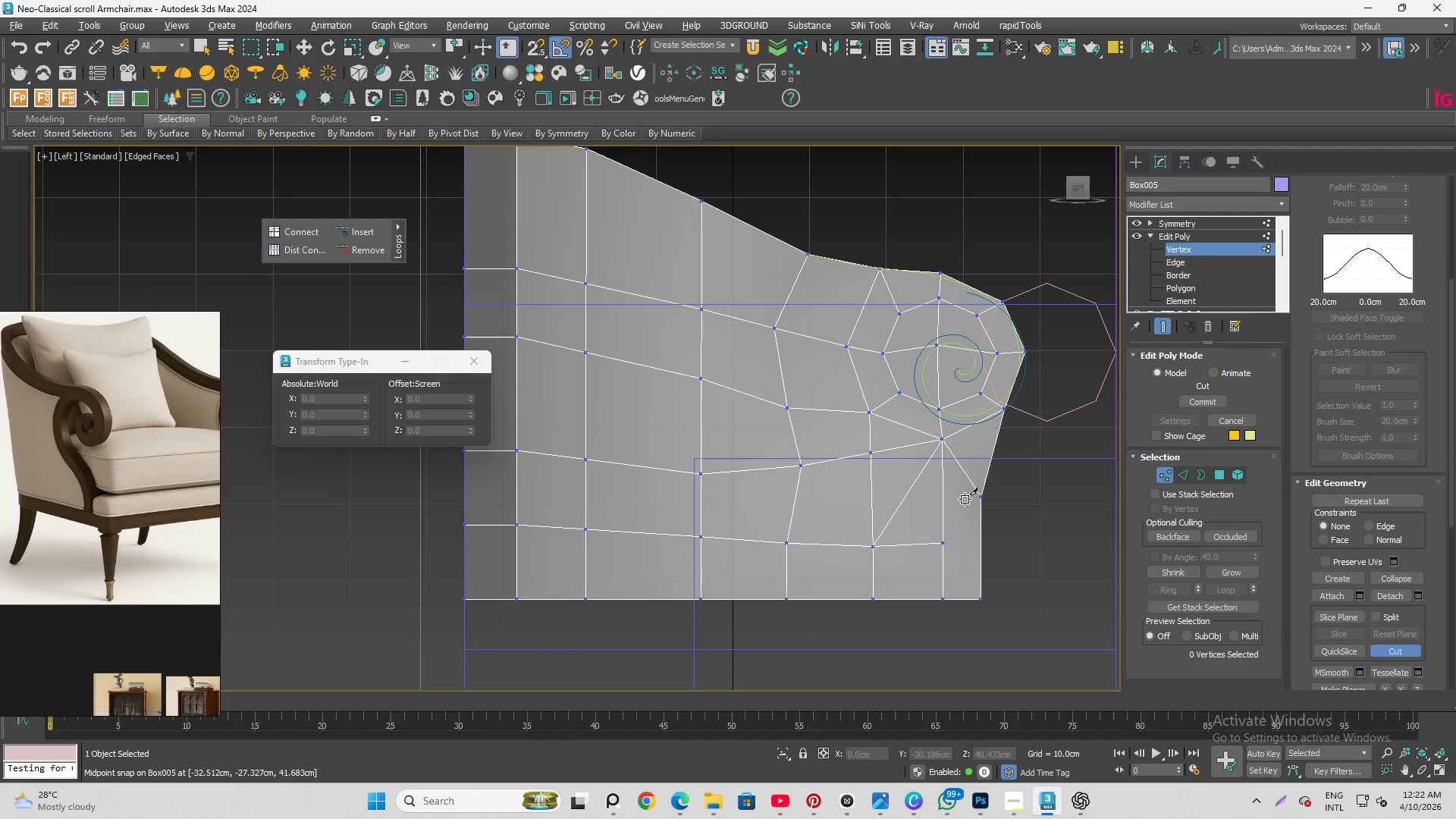 
key(Control+Z)
 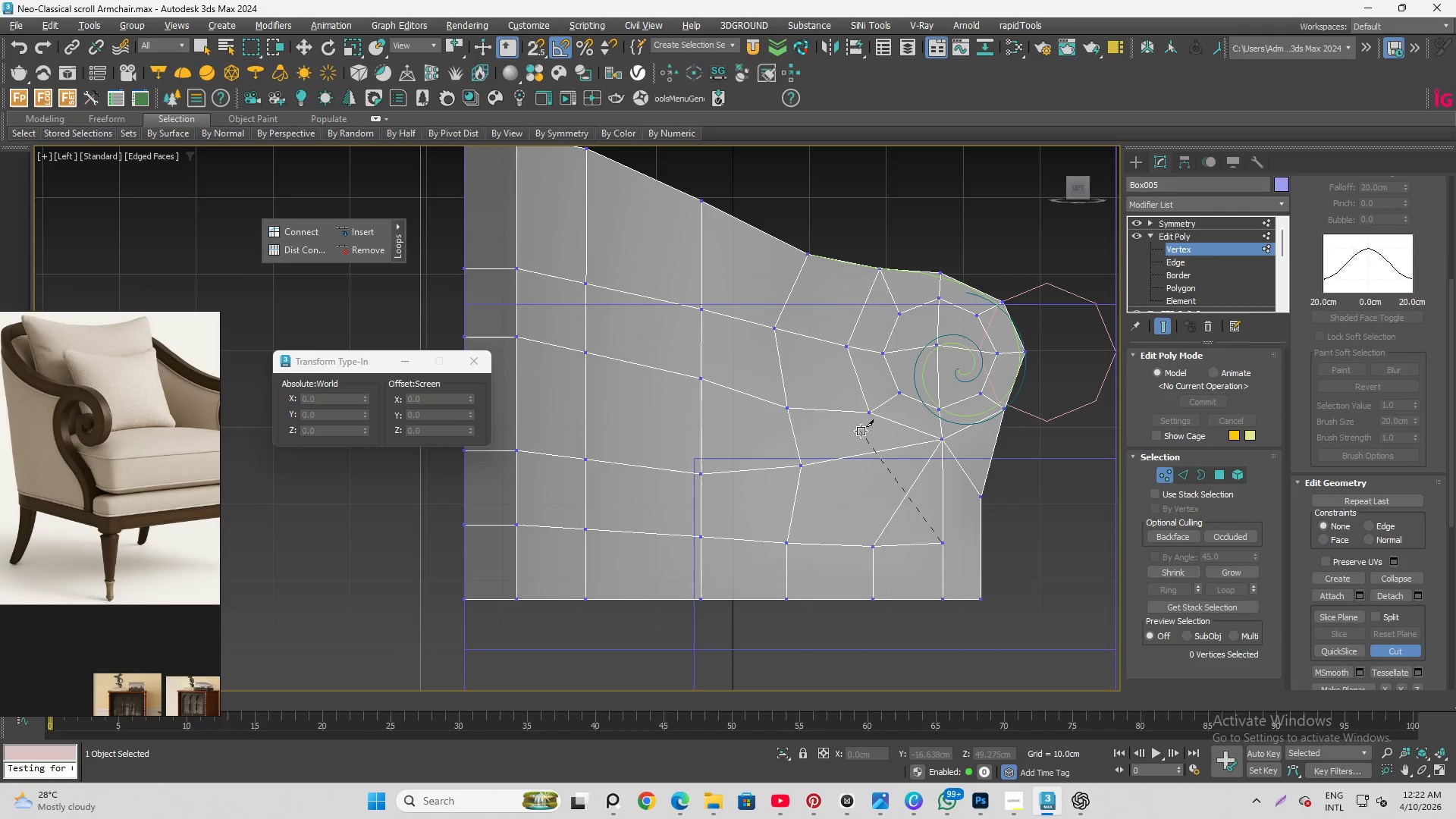 
left_click([870, 413])
 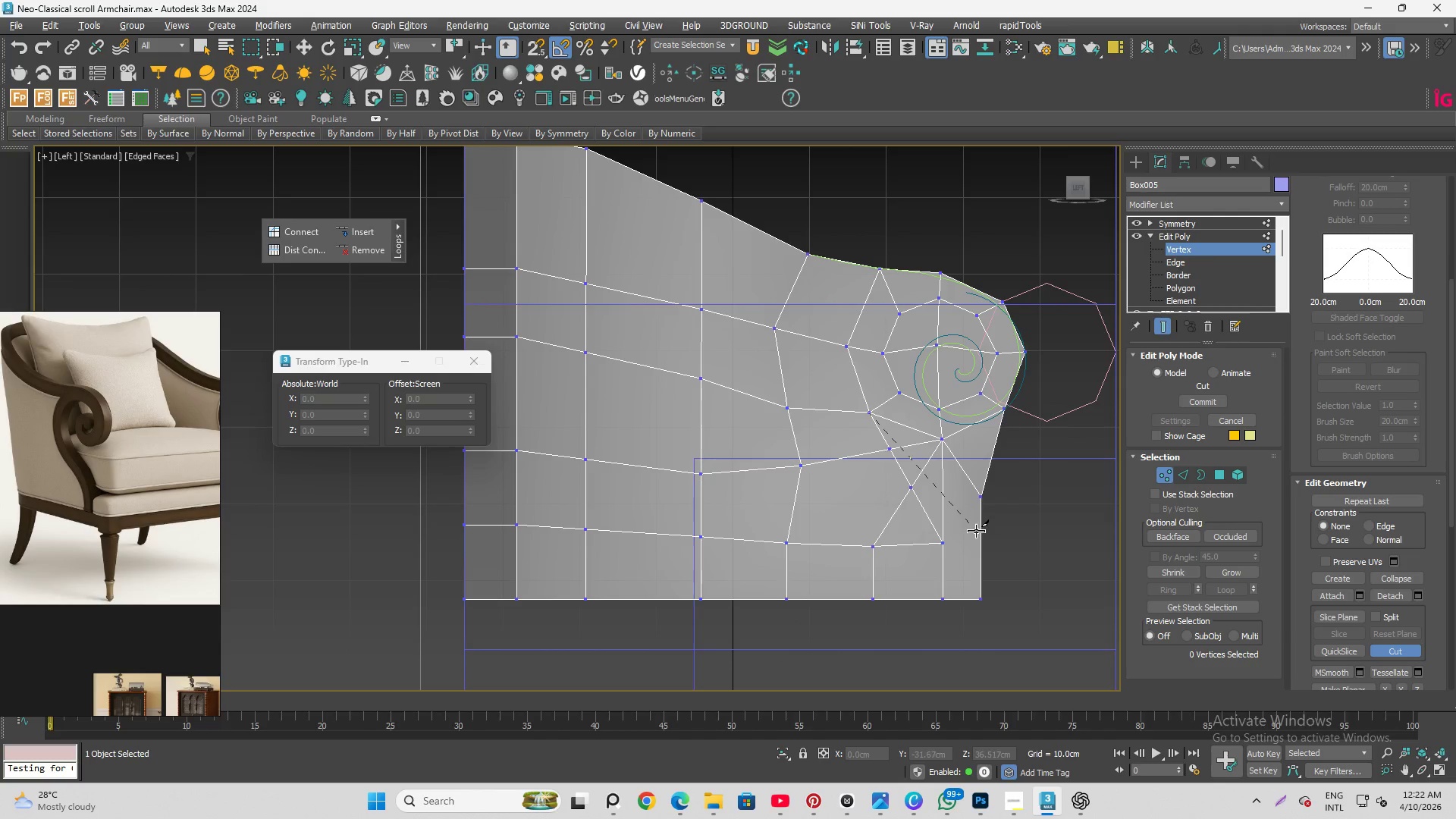 
right_click([976, 531])
 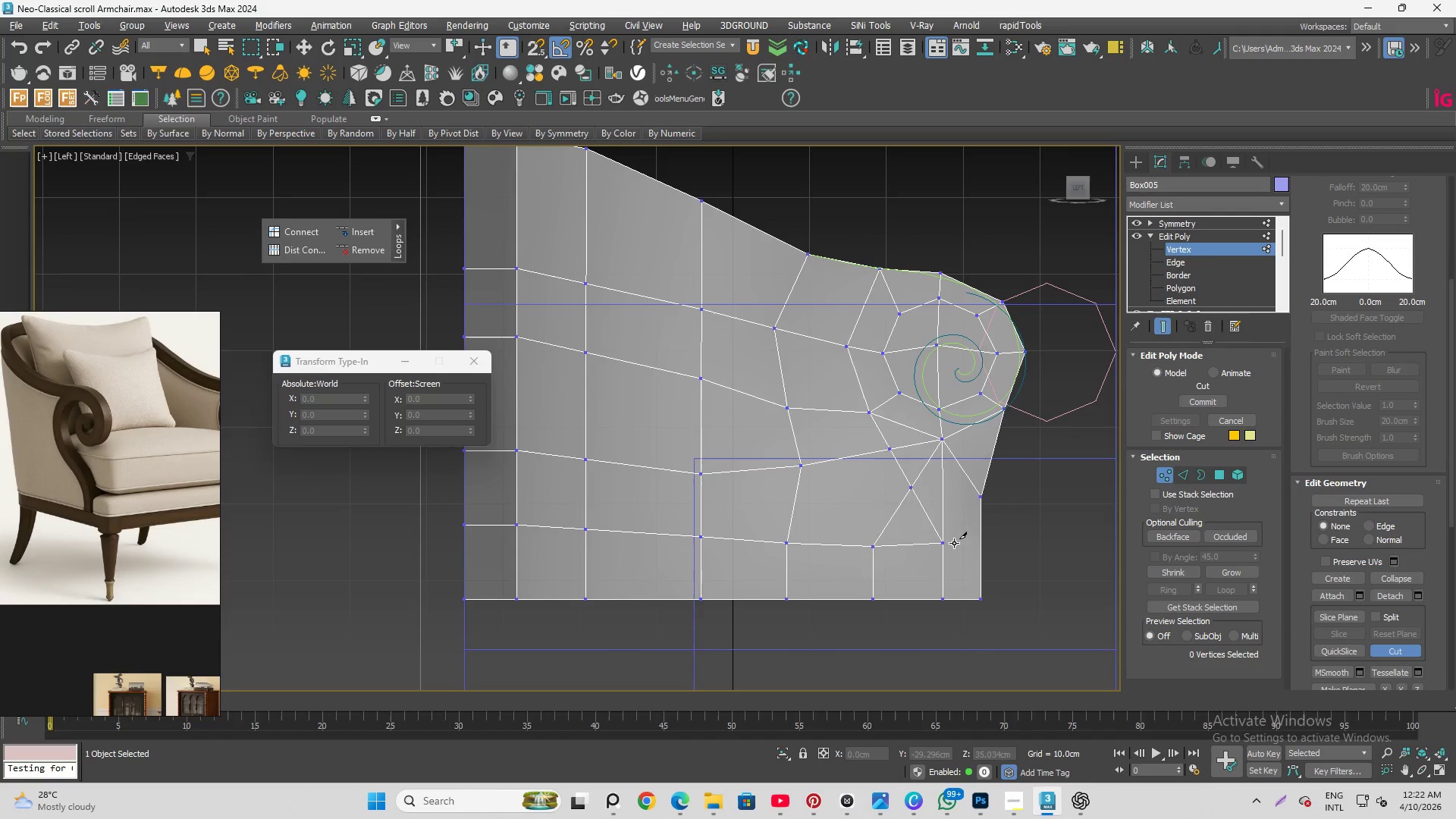 
left_click_drag(start_coordinate=[946, 544], to_coordinate=[952, 544])
 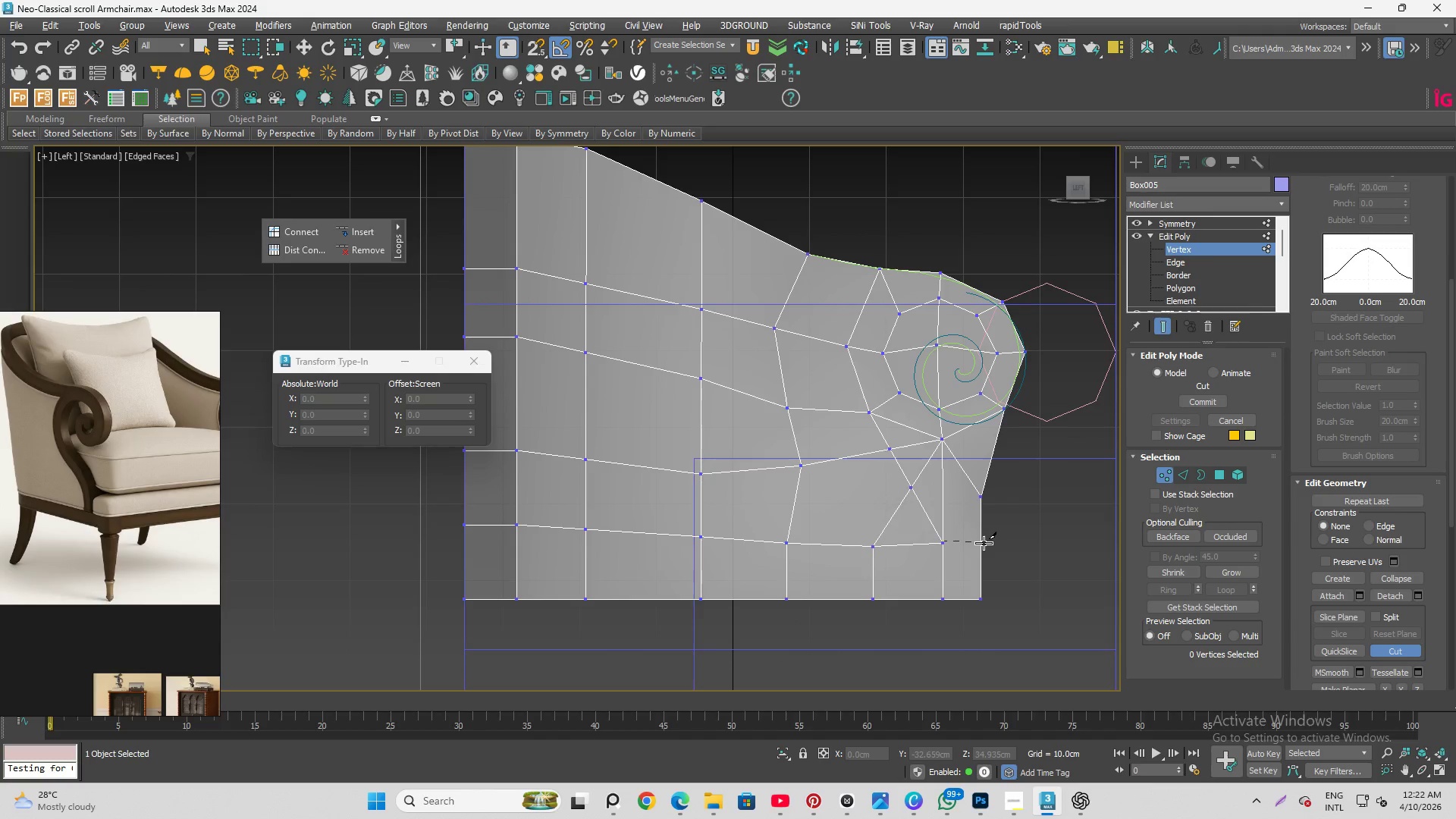 
left_click([984, 543])
 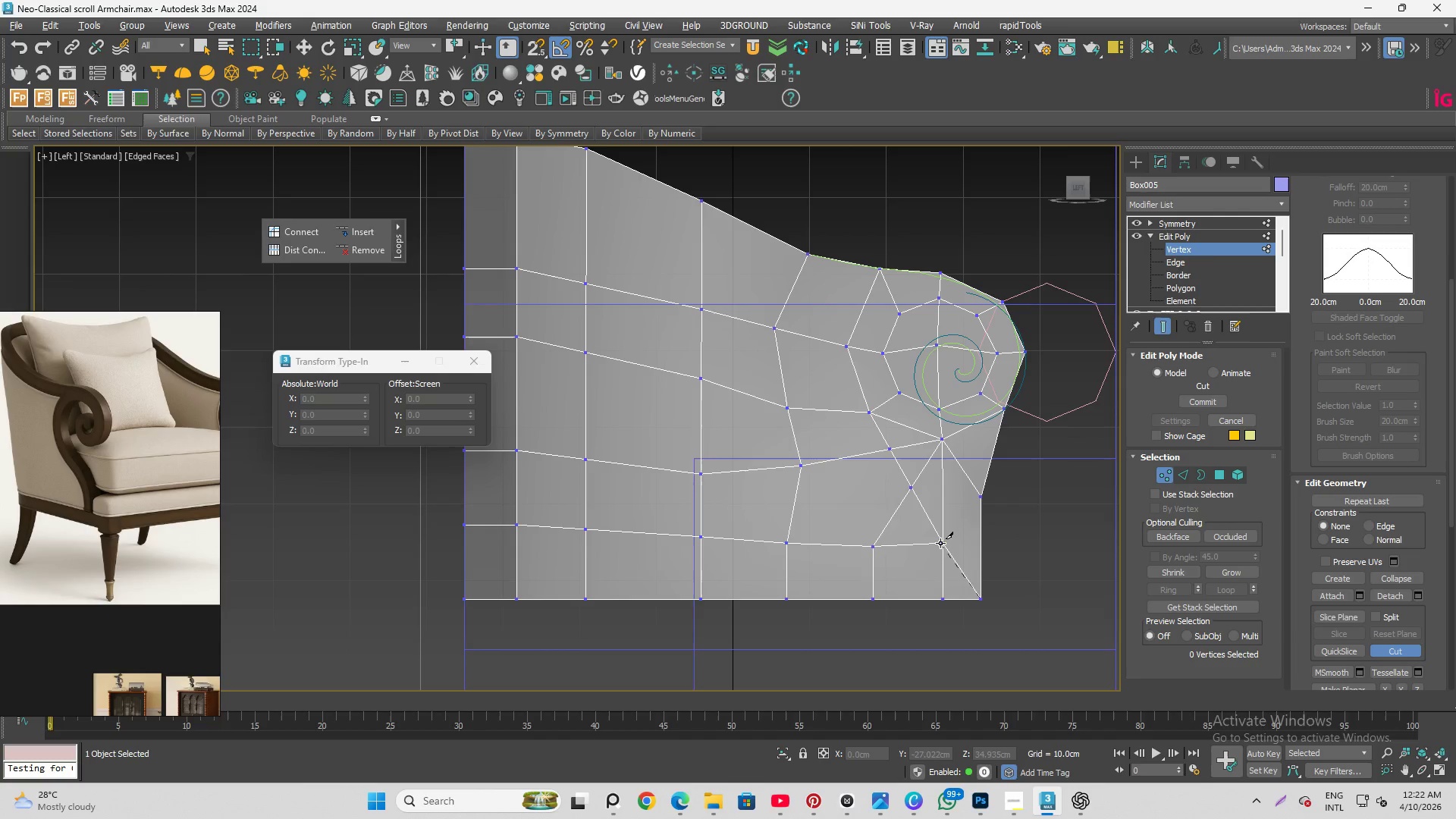 
scroll: coordinate [1038, 549], scroll_direction: up, amount: 4.0
 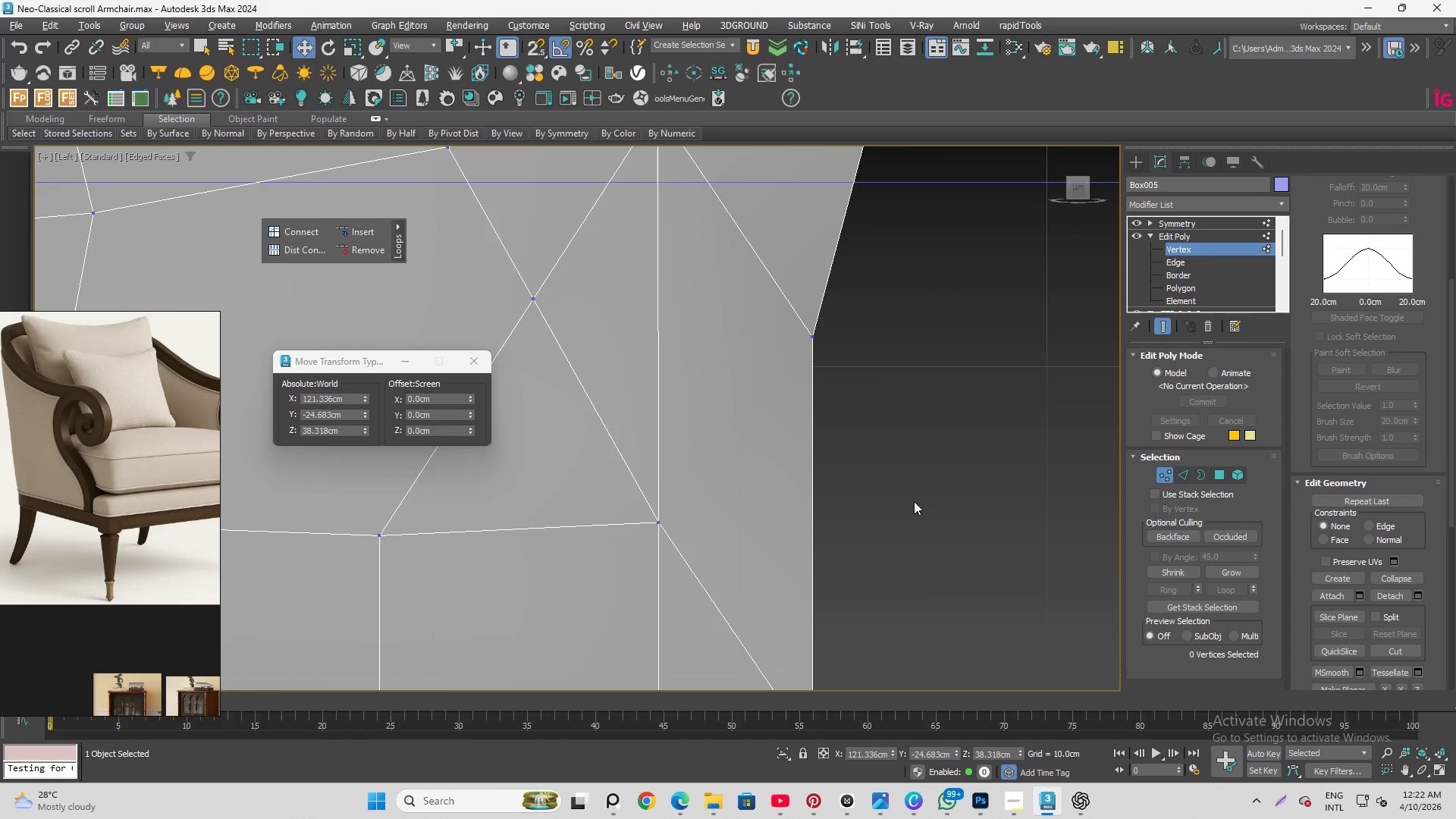 
key(Control+Z)
 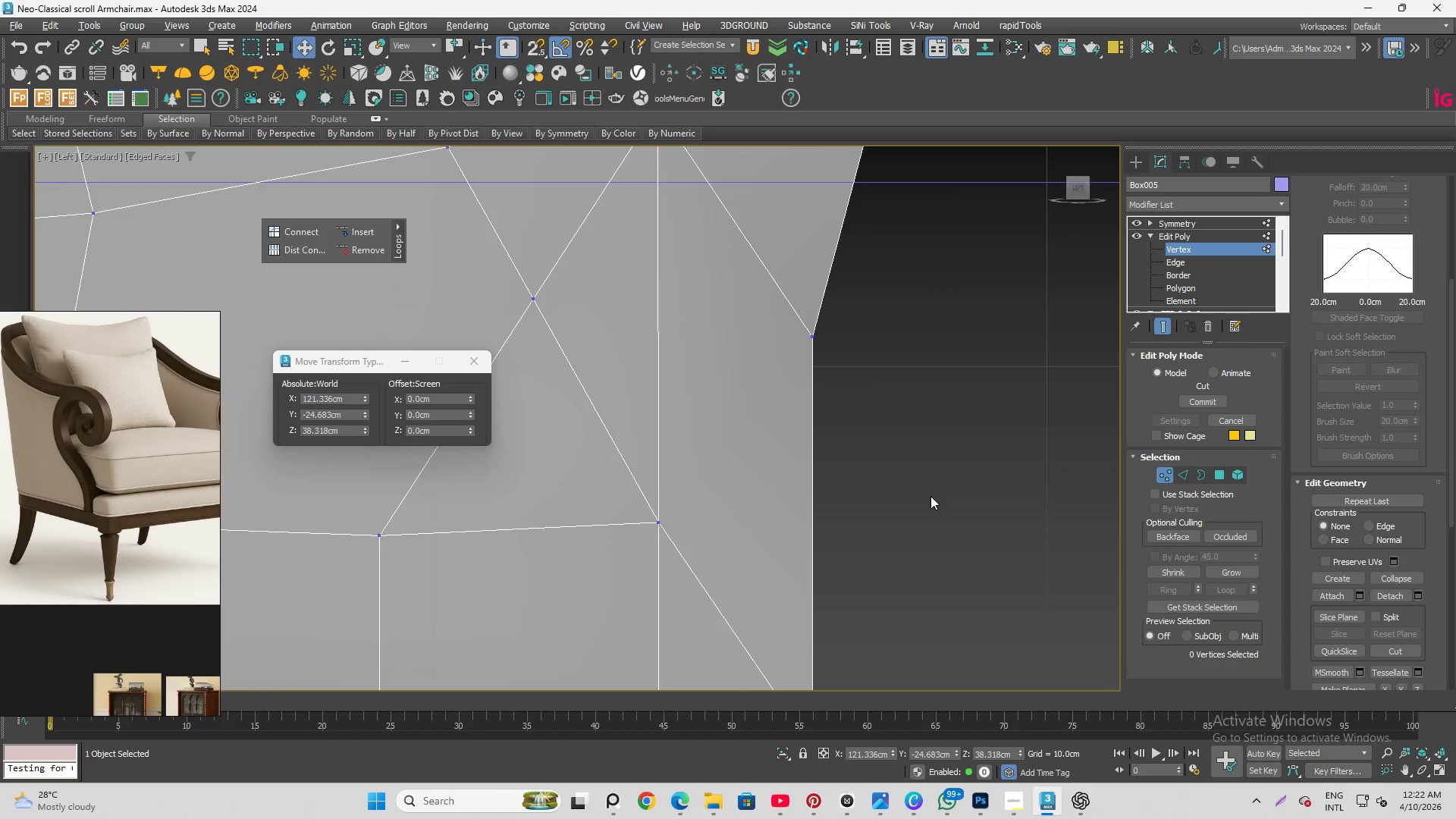 
key(Control+Z)
 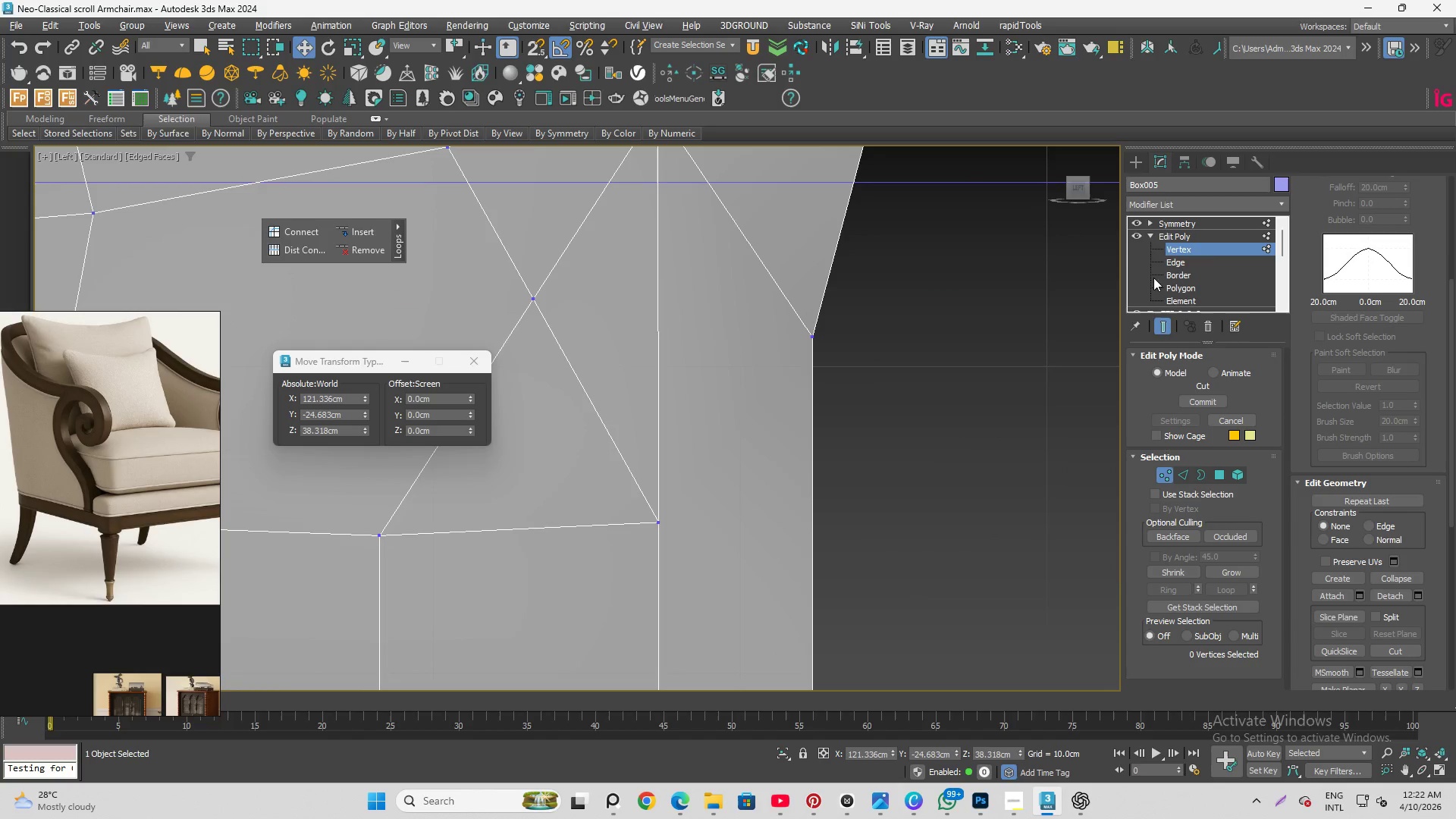 
left_click([1164, 263])
 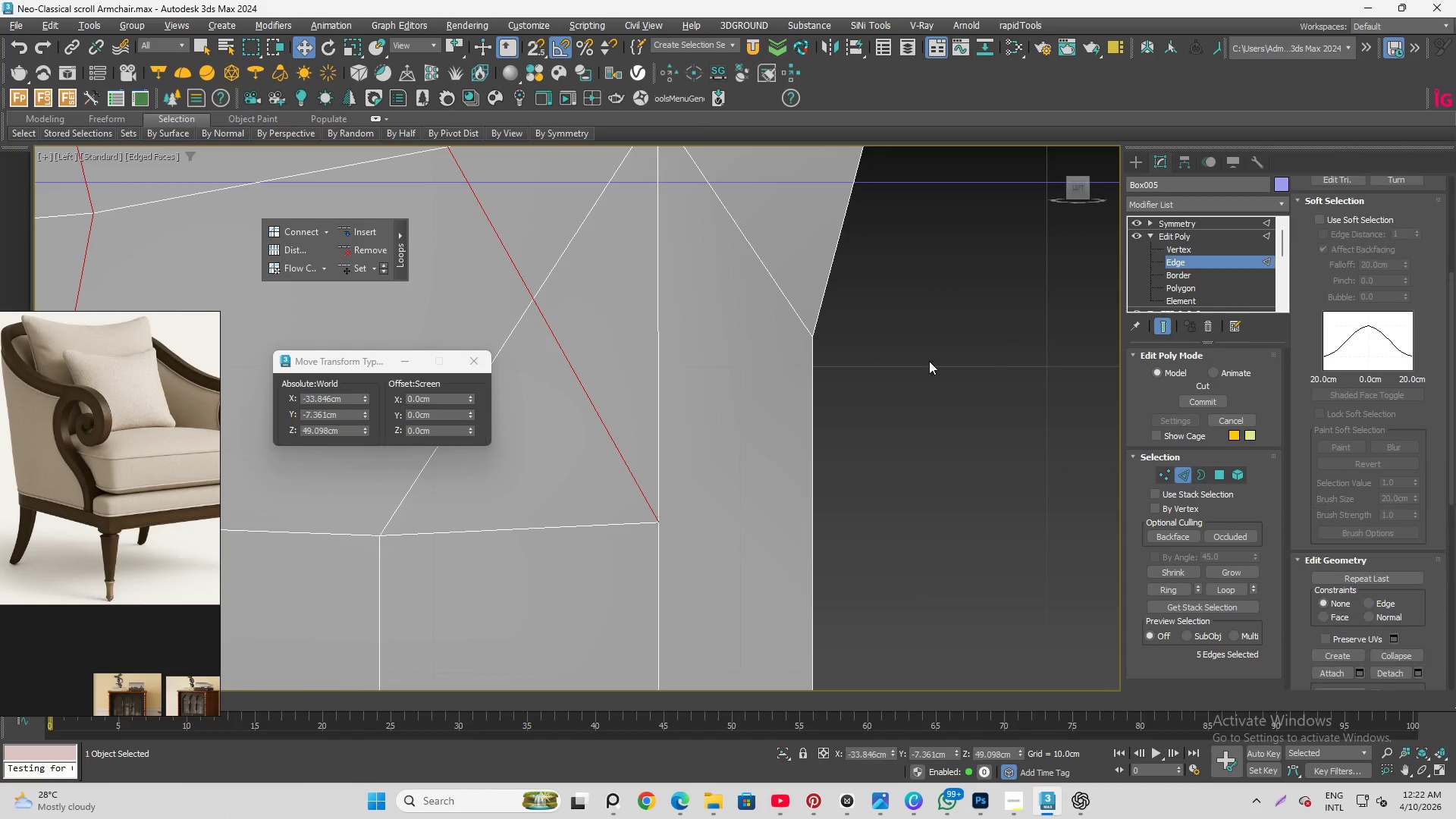 
scroll: coordinate [908, 370], scroll_direction: down, amount: 2.0
 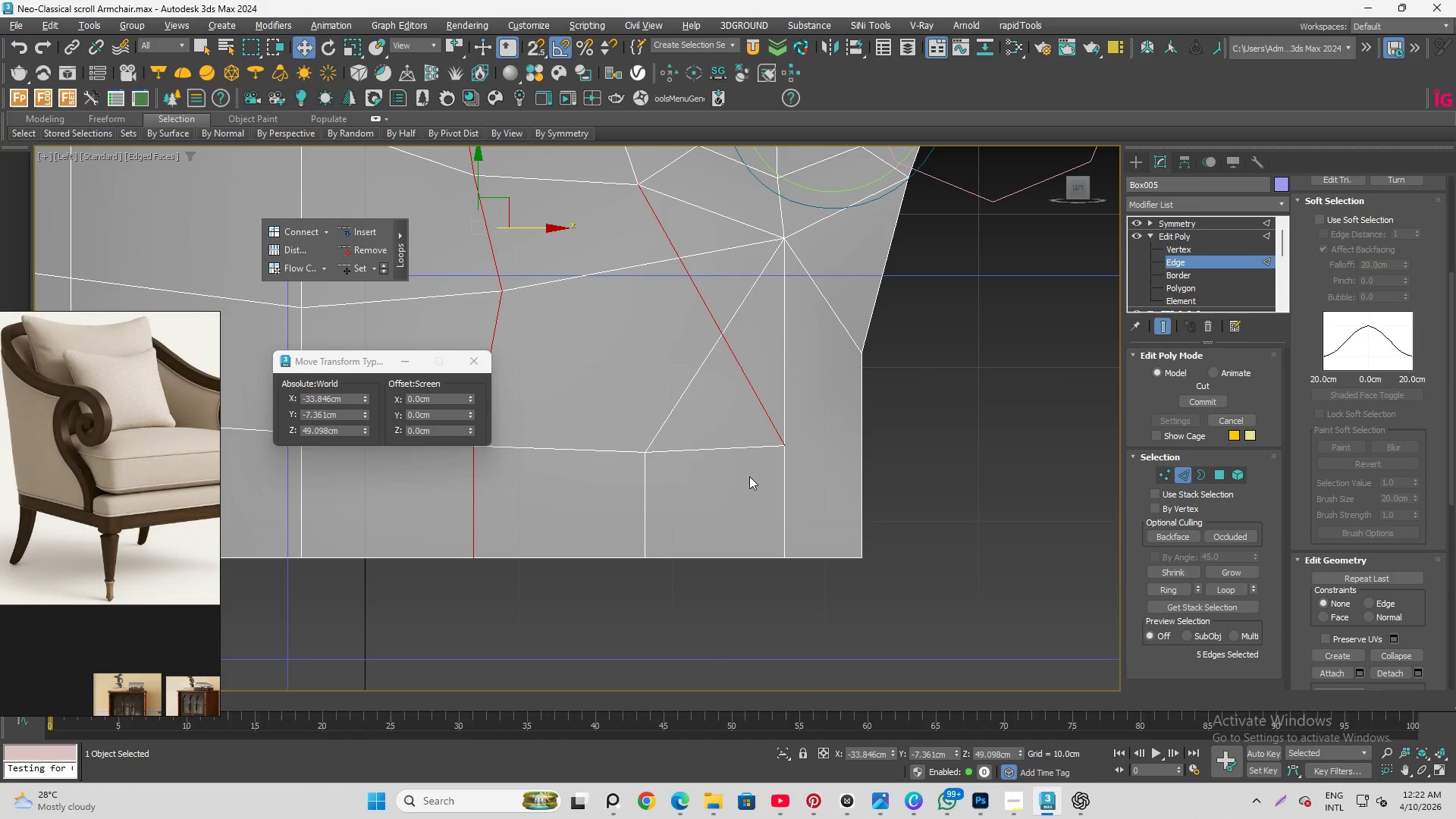 
left_click_drag(start_coordinate=[749, 476], to_coordinate=[922, 509])
 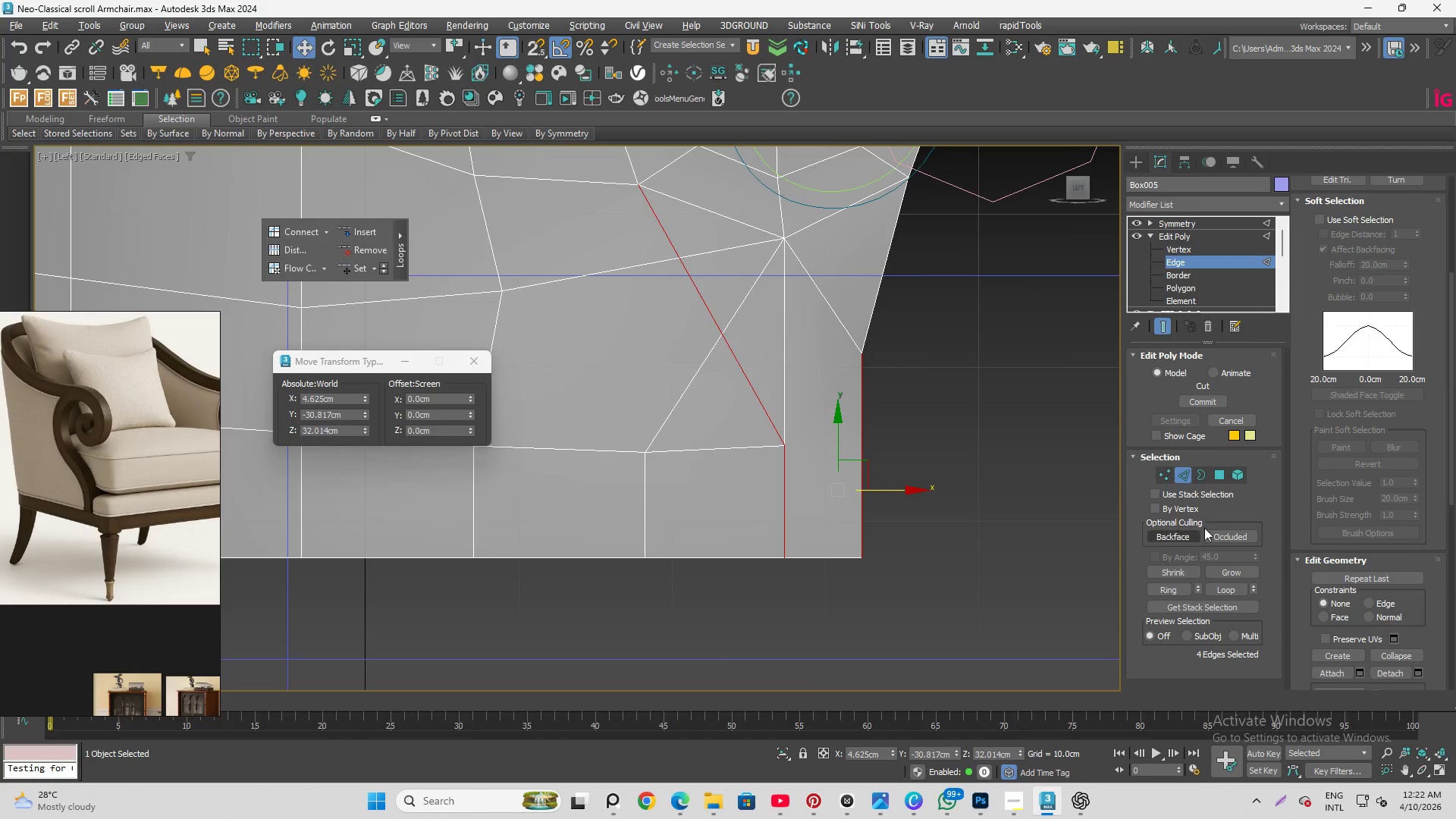 
scroll: coordinate [1323, 388], scroll_direction: up, amount: 4.0
 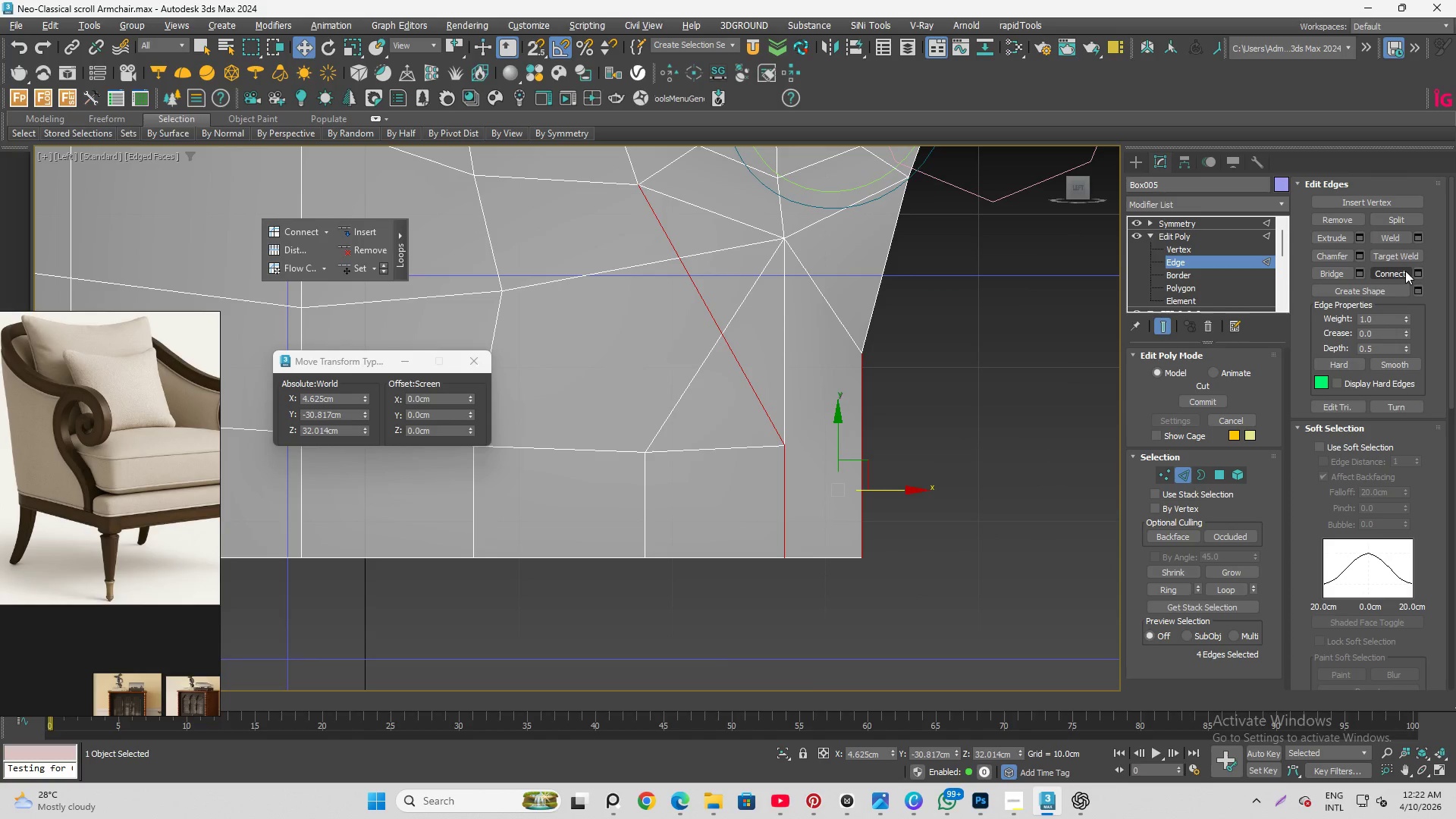 
left_click([1405, 270])
 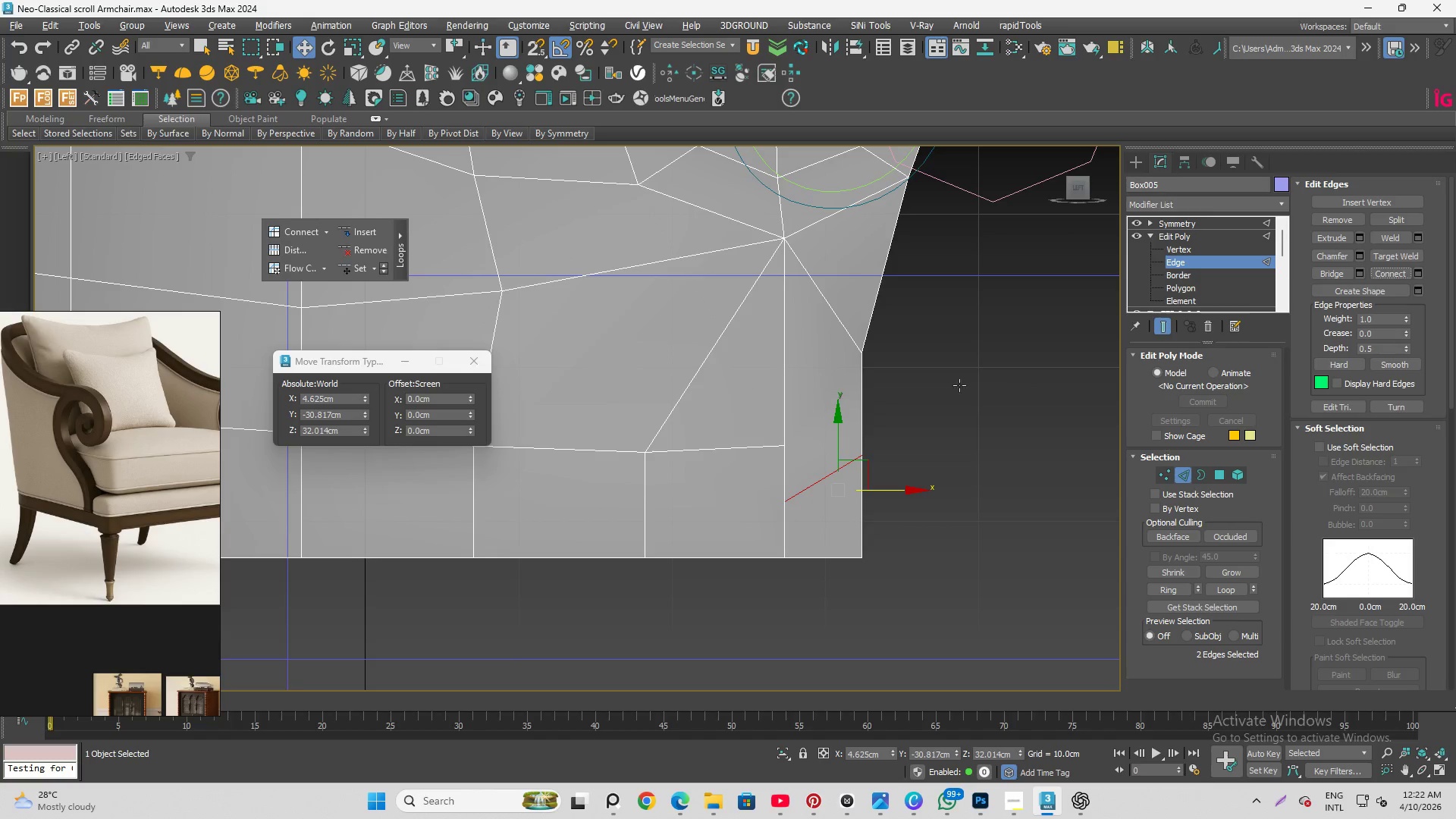 
scroll: coordinate [979, 378], scroll_direction: up, amount: 2.0
 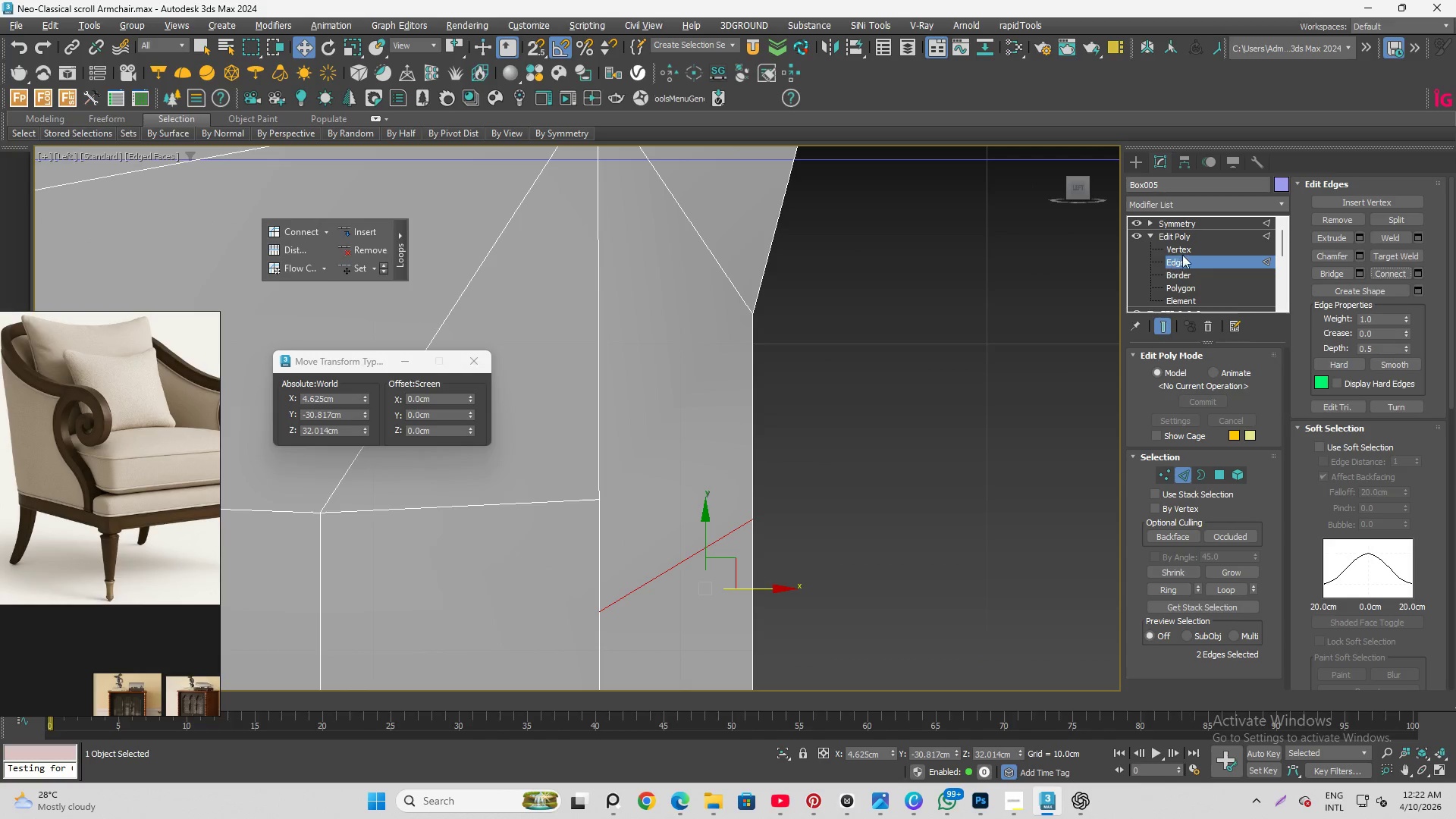 
left_click([1183, 246])
 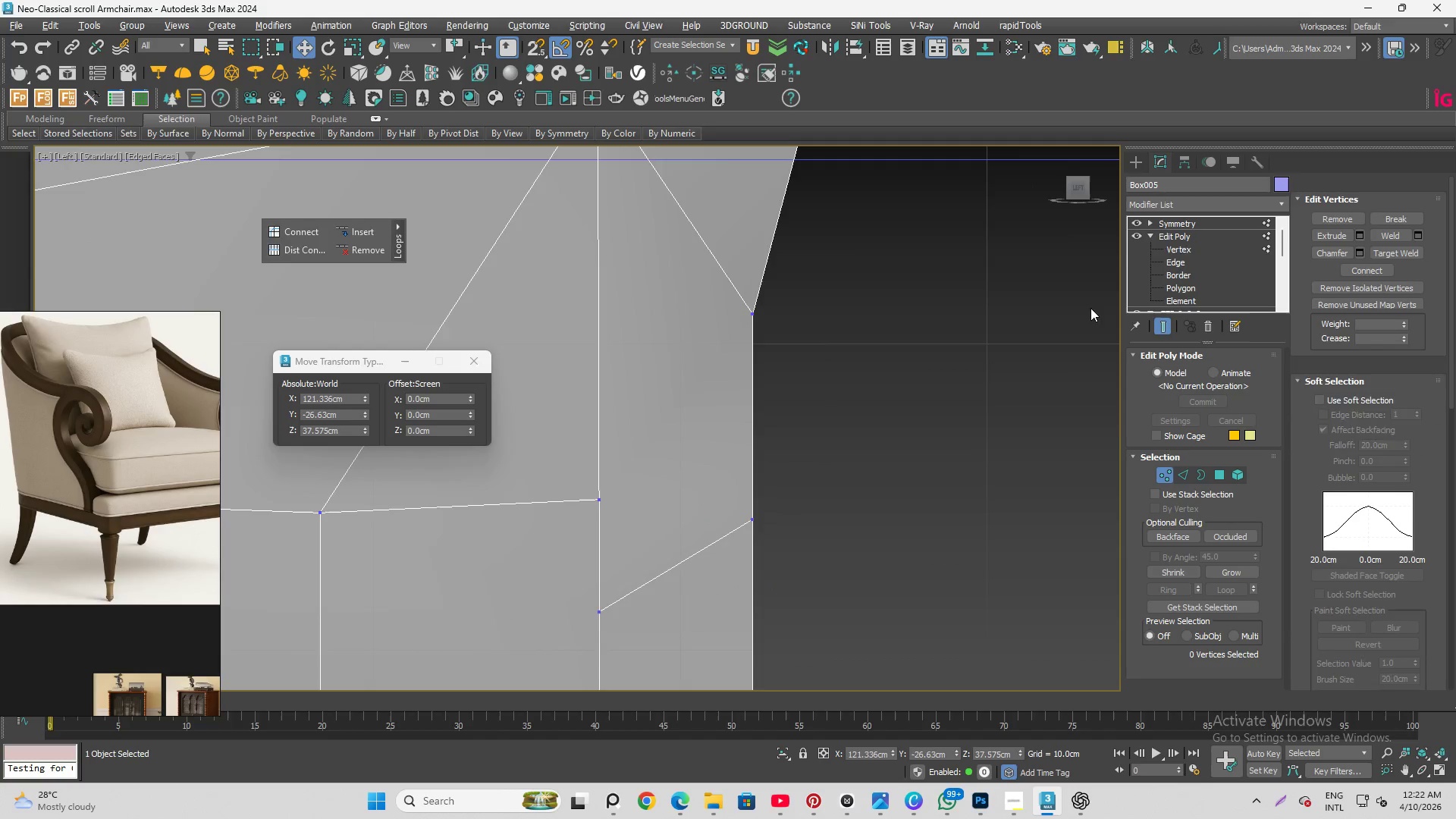 
scroll: coordinate [990, 380], scroll_direction: down, amount: 1.0
 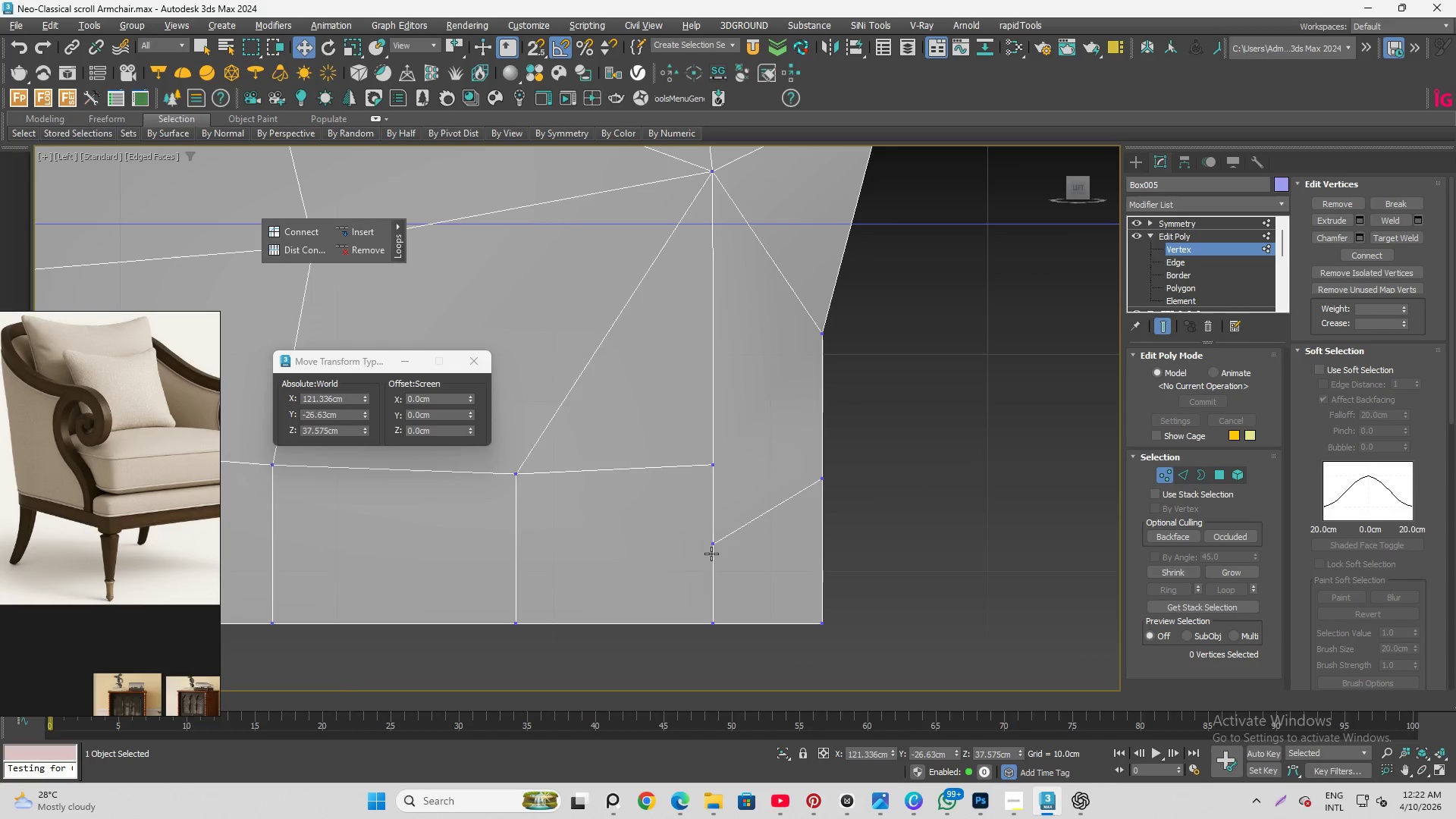 
left_click([711, 549])
 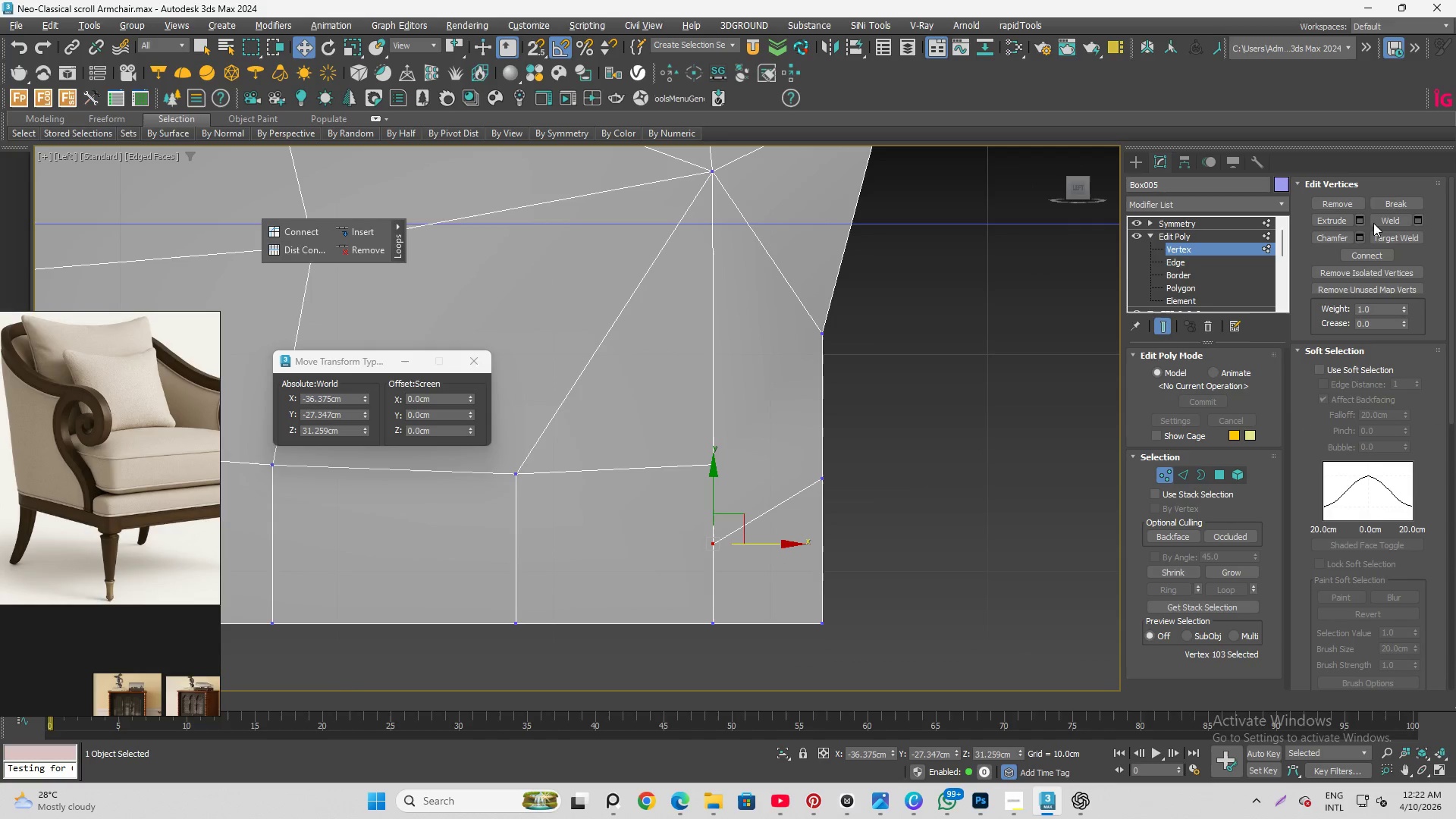 
left_click([1382, 237])
 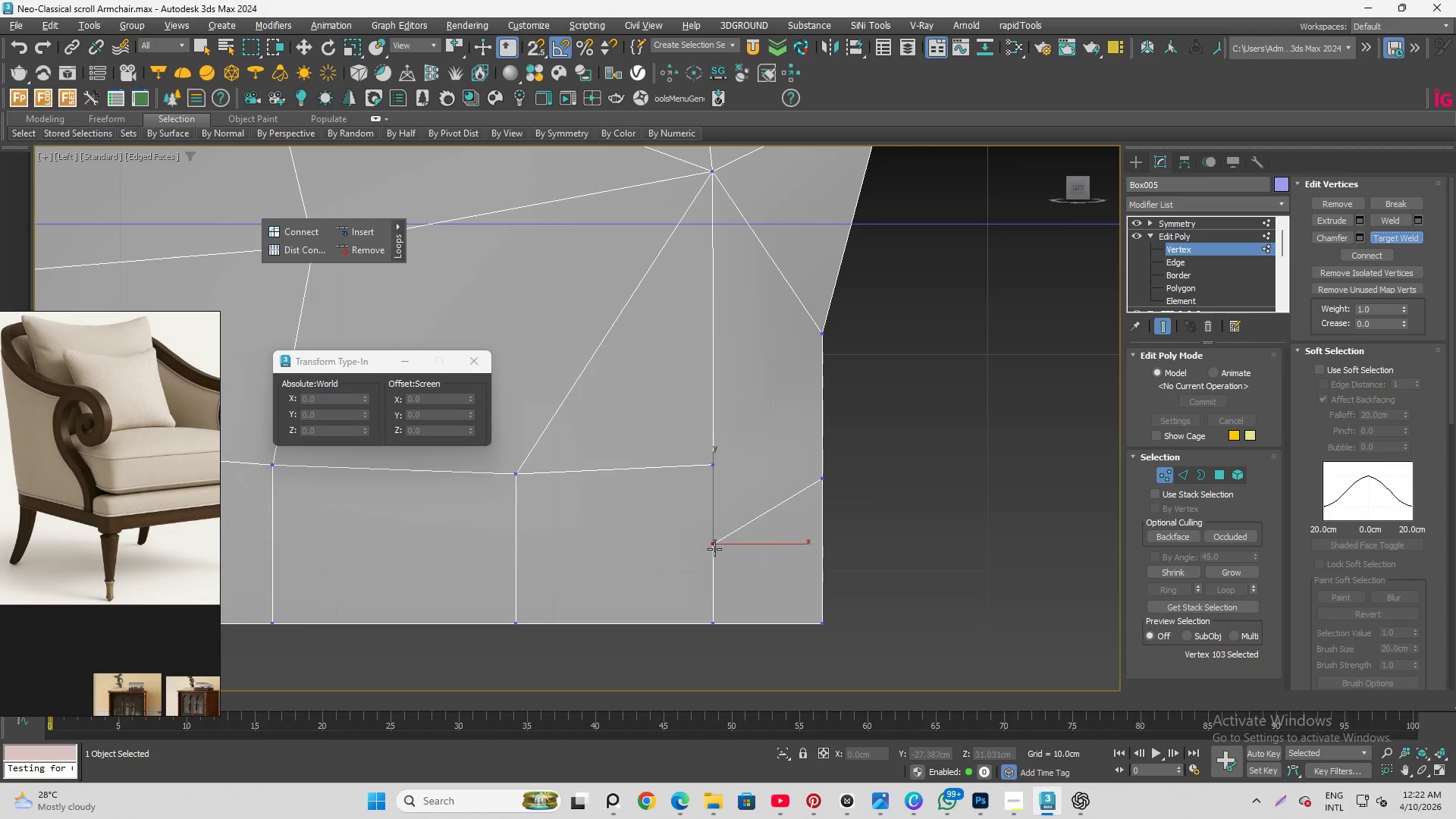 
left_click_drag(start_coordinate=[715, 548], to_coordinate=[715, 541])
 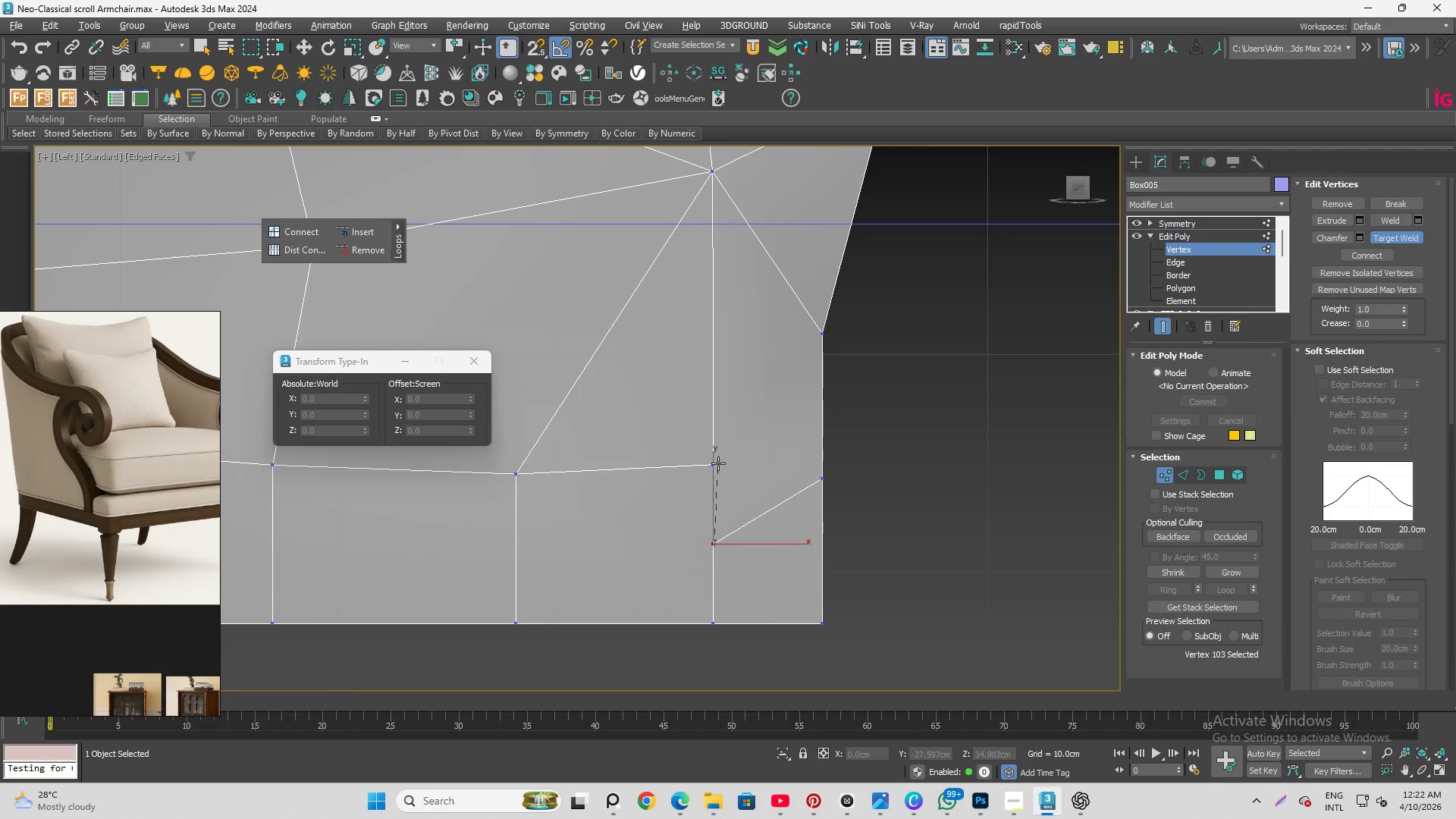 
left_click([715, 464])
 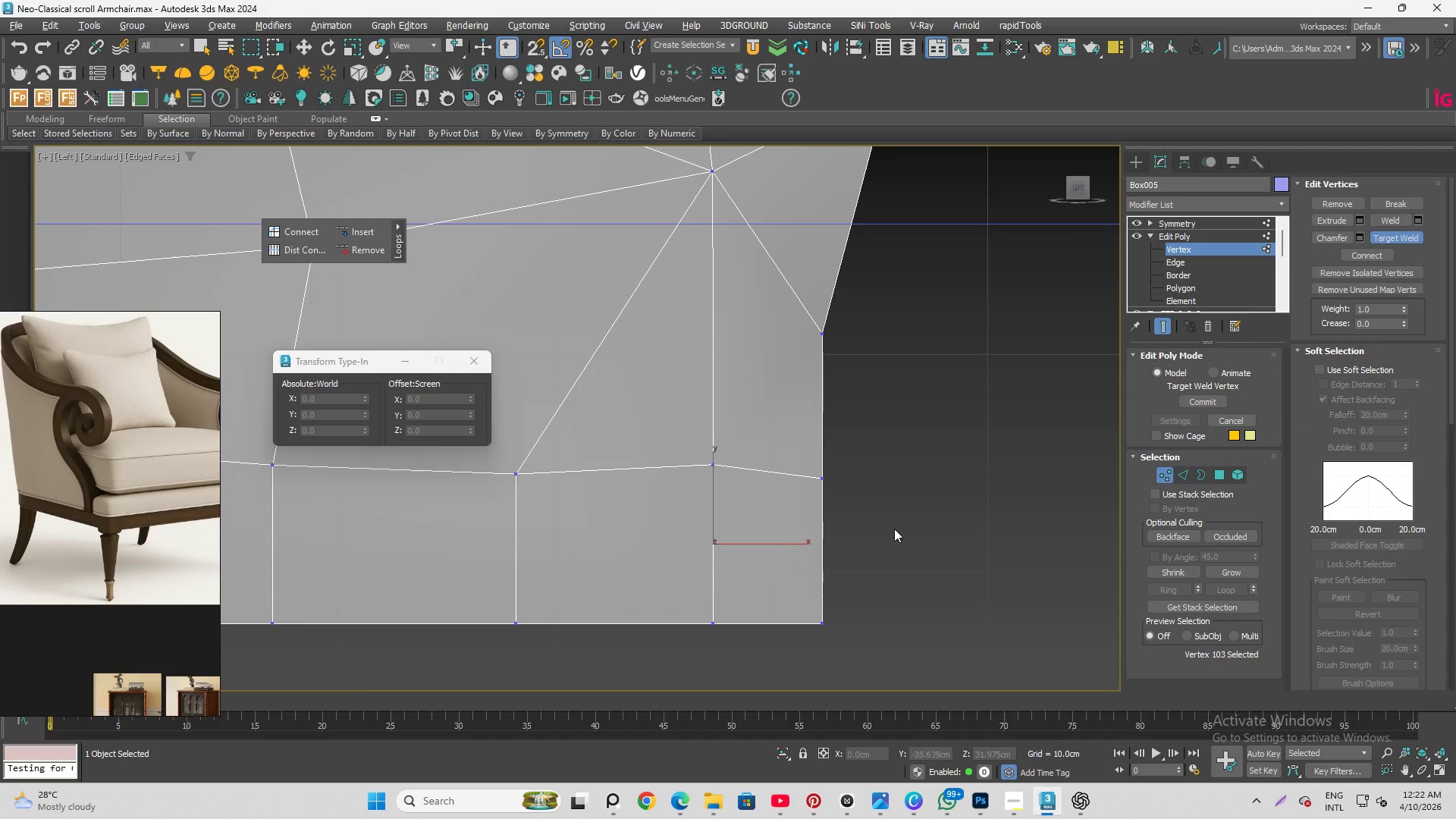 
left_click([918, 478])
 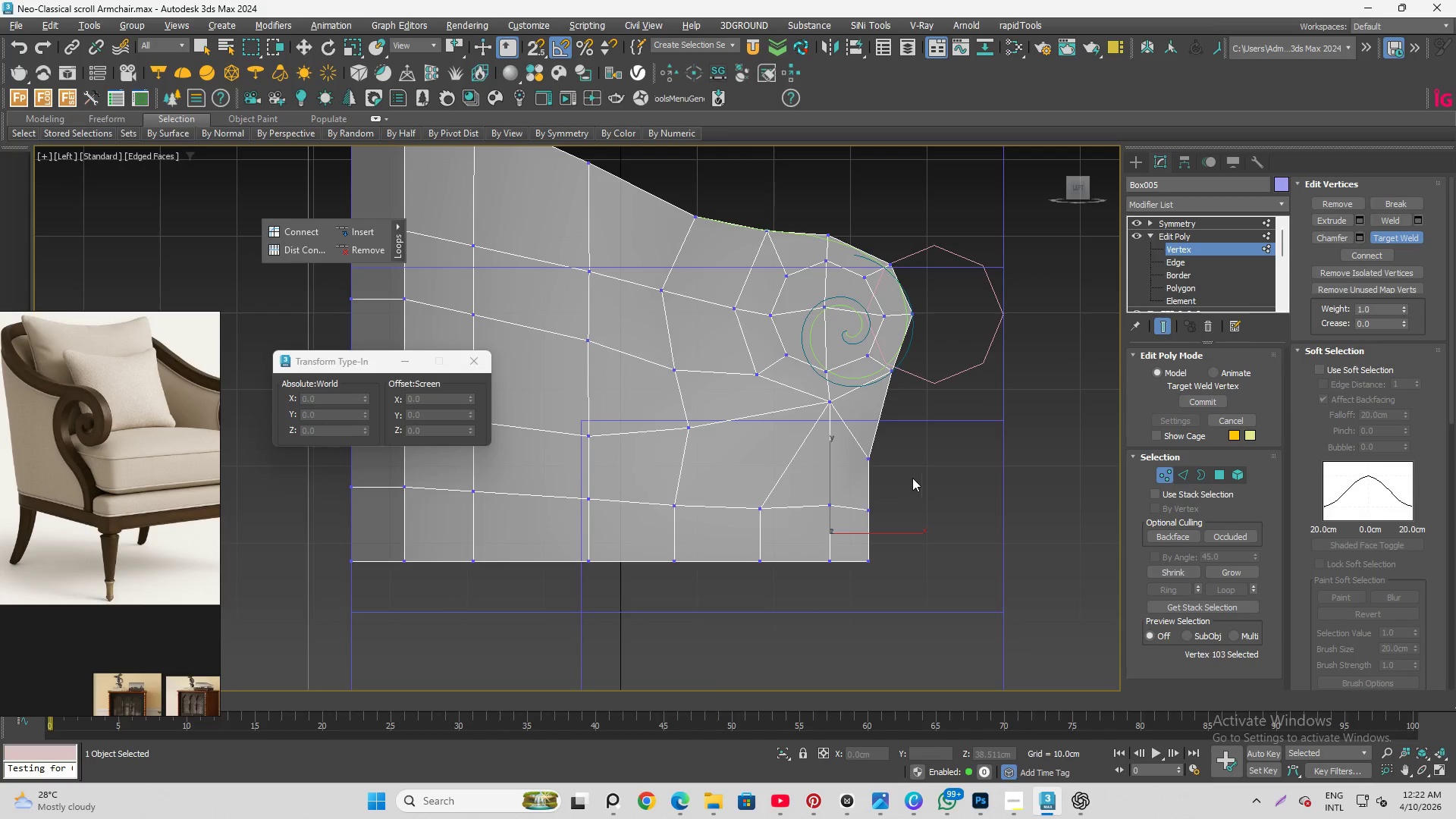 
scroll: coordinate [894, 526], scroll_direction: down, amount: 3.0
 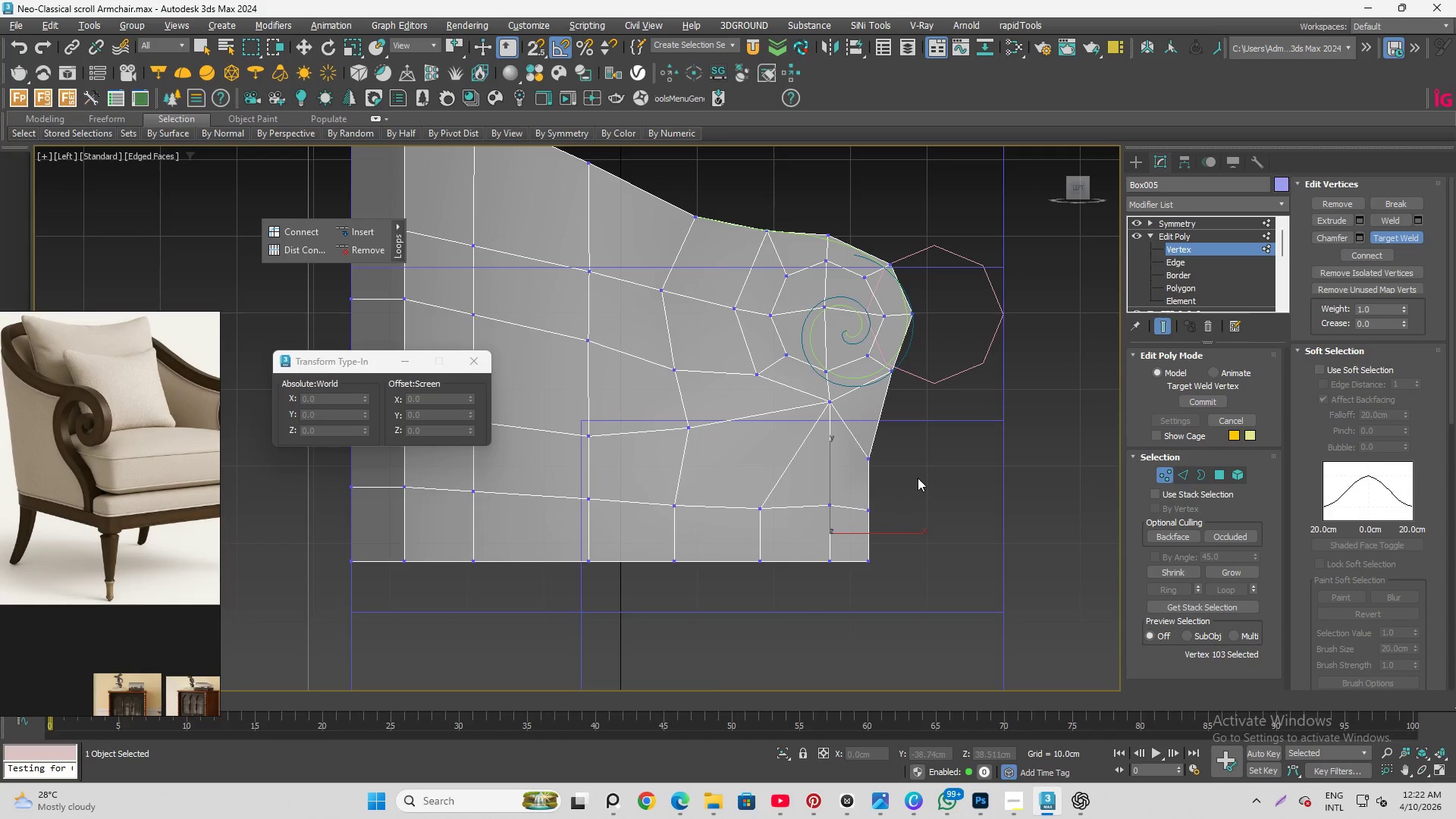 
scroll: coordinate [893, 478], scroll_direction: up, amount: 2.0
 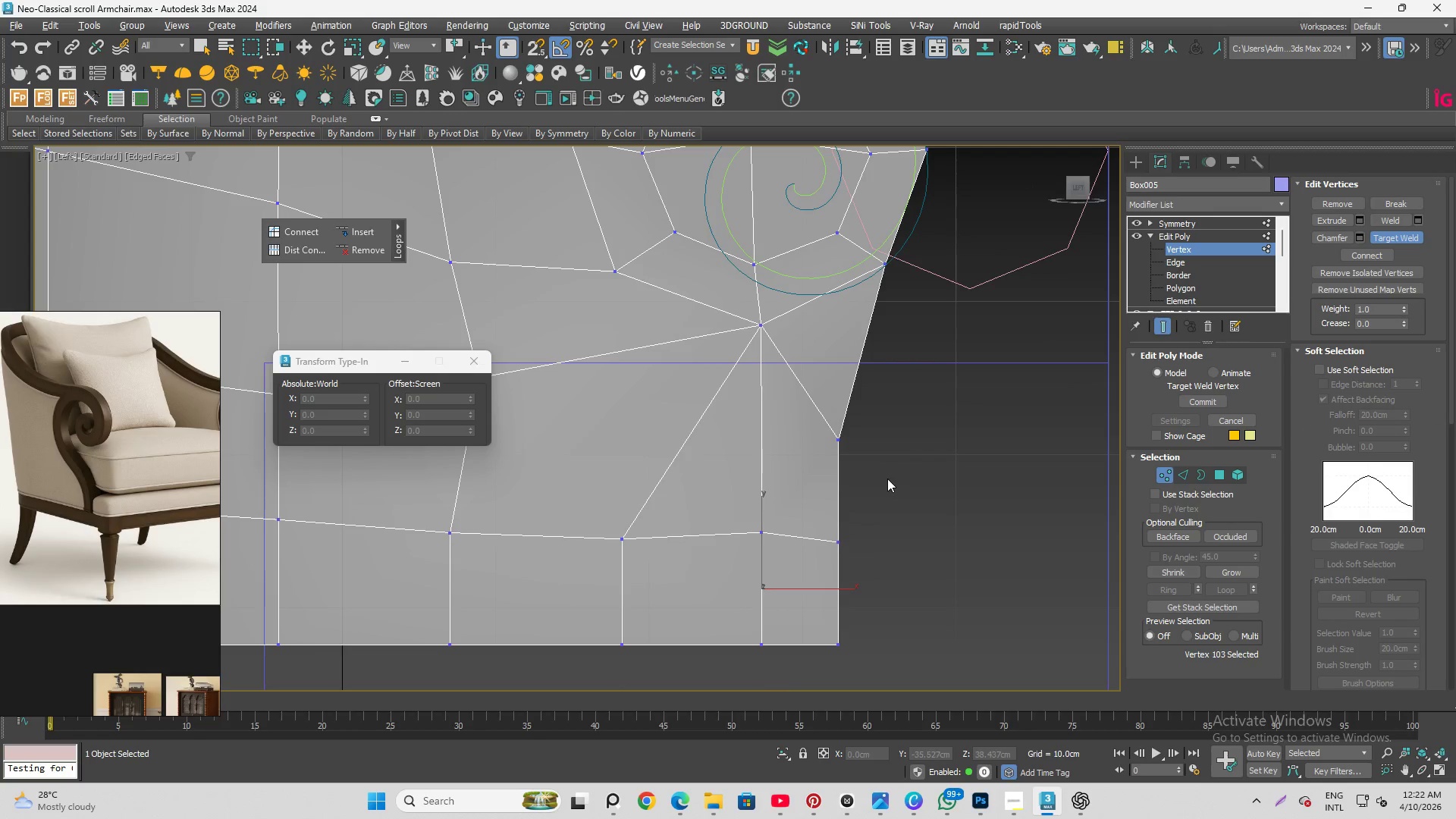 
scroll: coordinate [759, 328], scroll_direction: down, amount: 2.0
 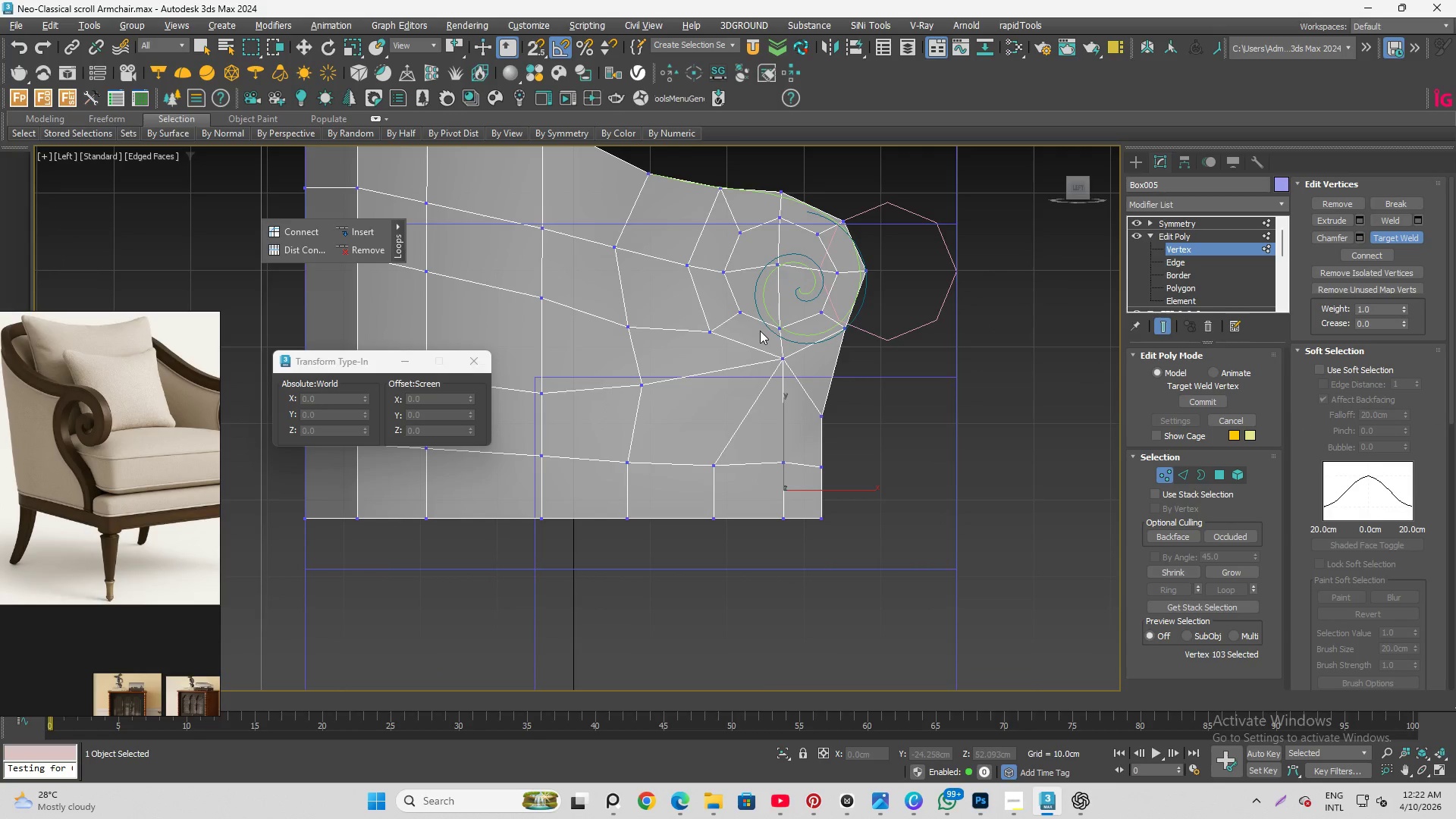 
scroll: coordinate [759, 331], scroll_direction: up, amount: 1.0
 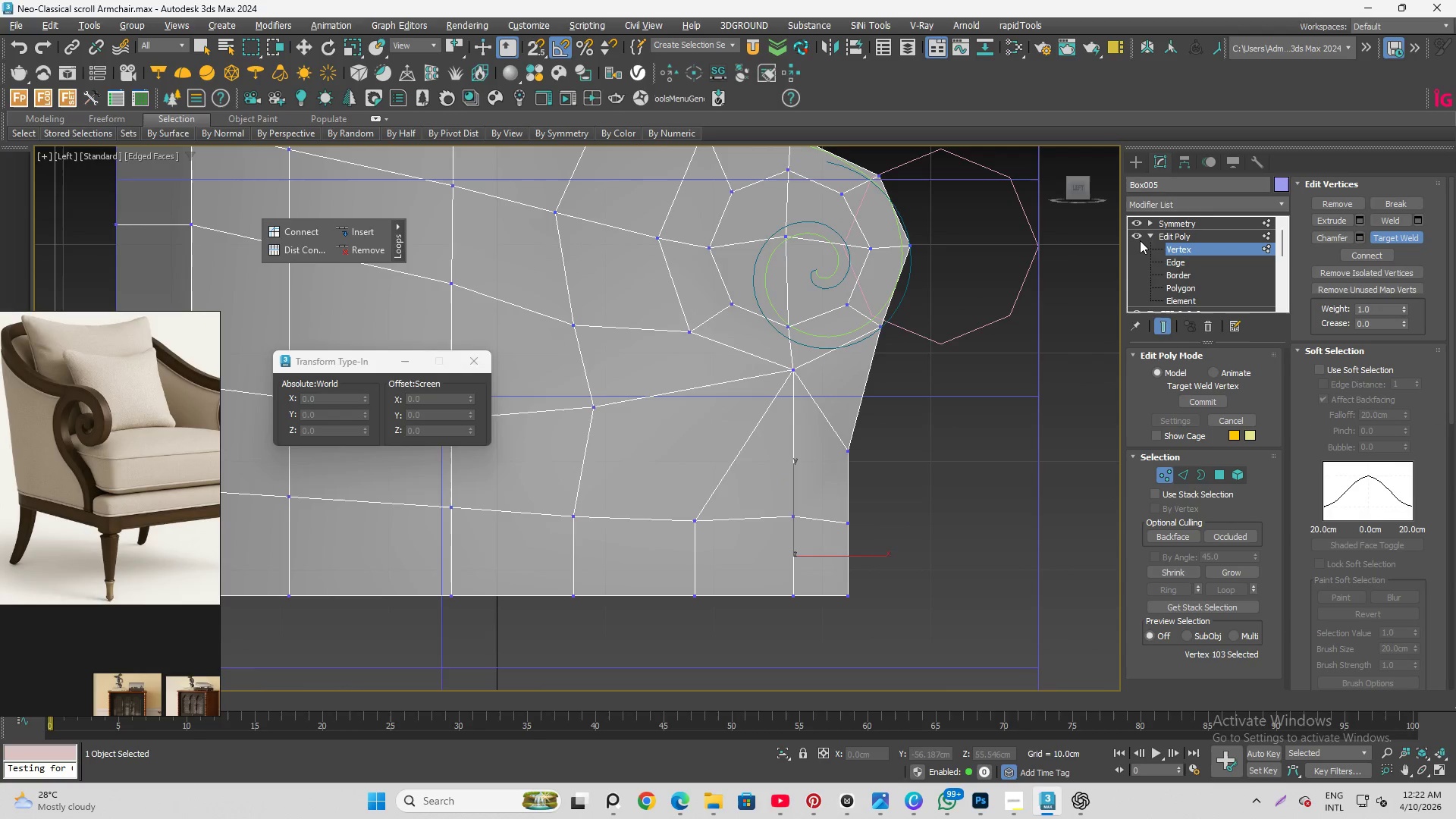 
key(Alt+C)
 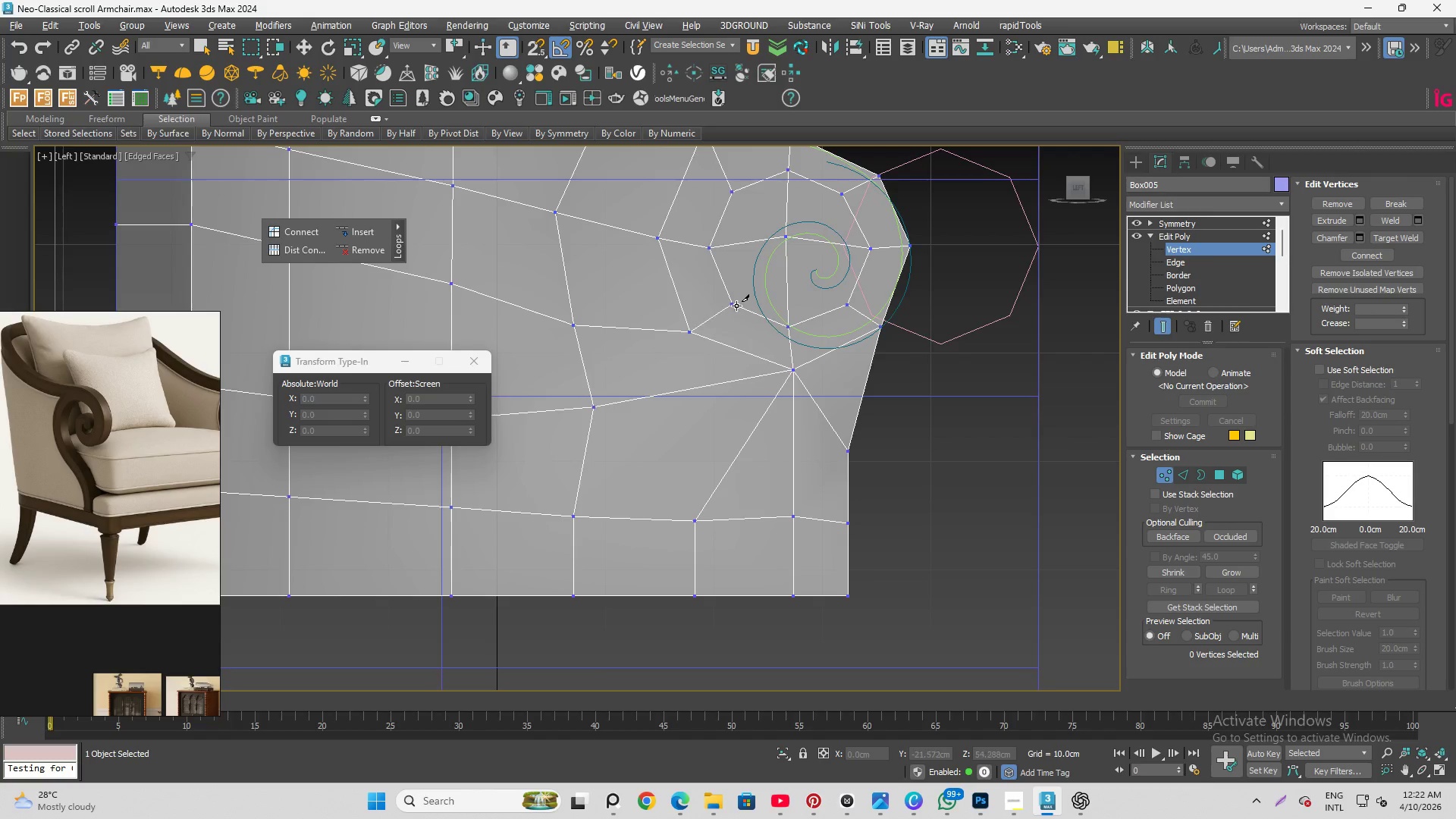 
left_click([739, 304])
 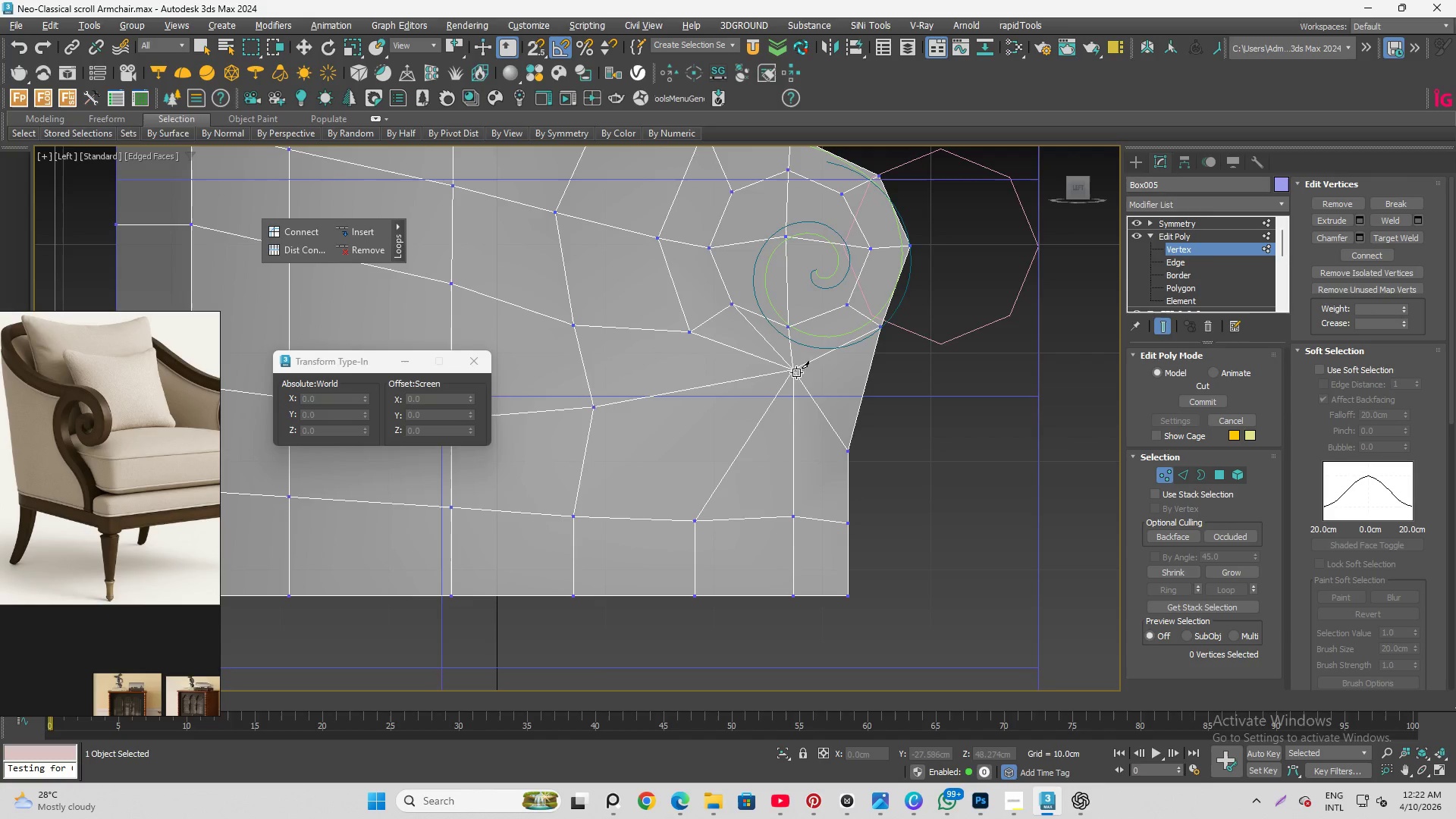 
right_click([911, 419])
 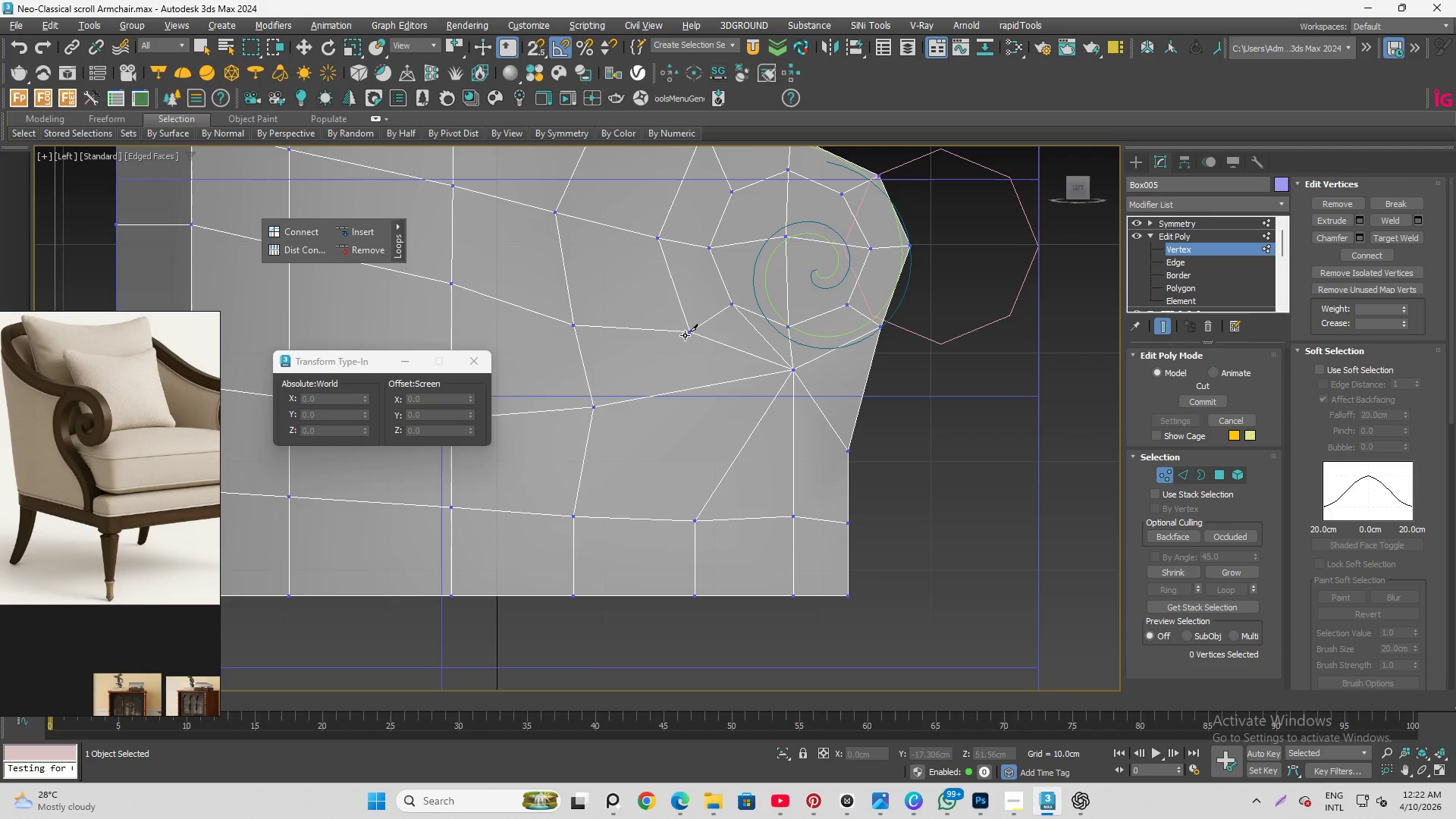 
left_click([688, 331])
 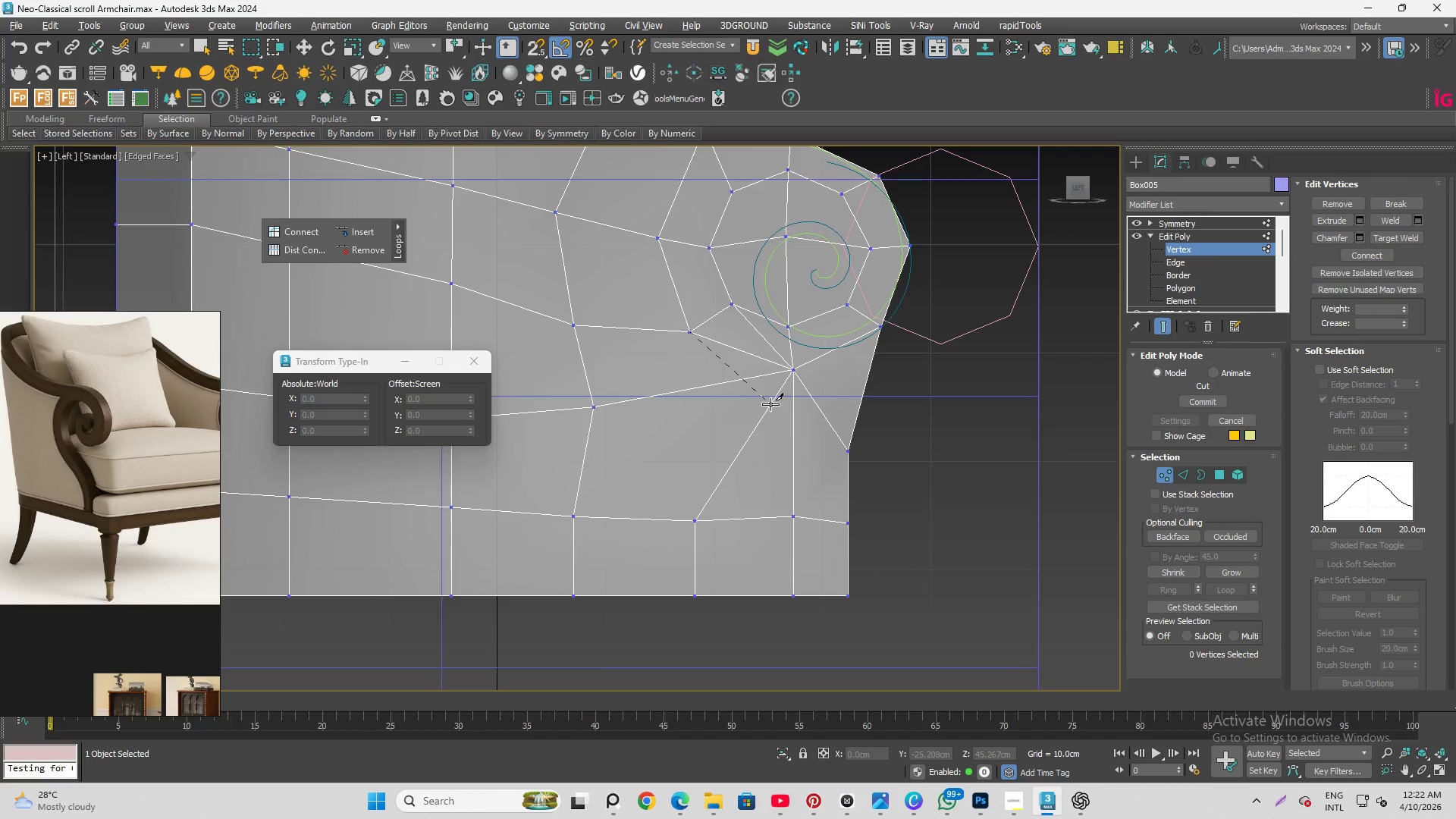 
left_click([768, 404])
 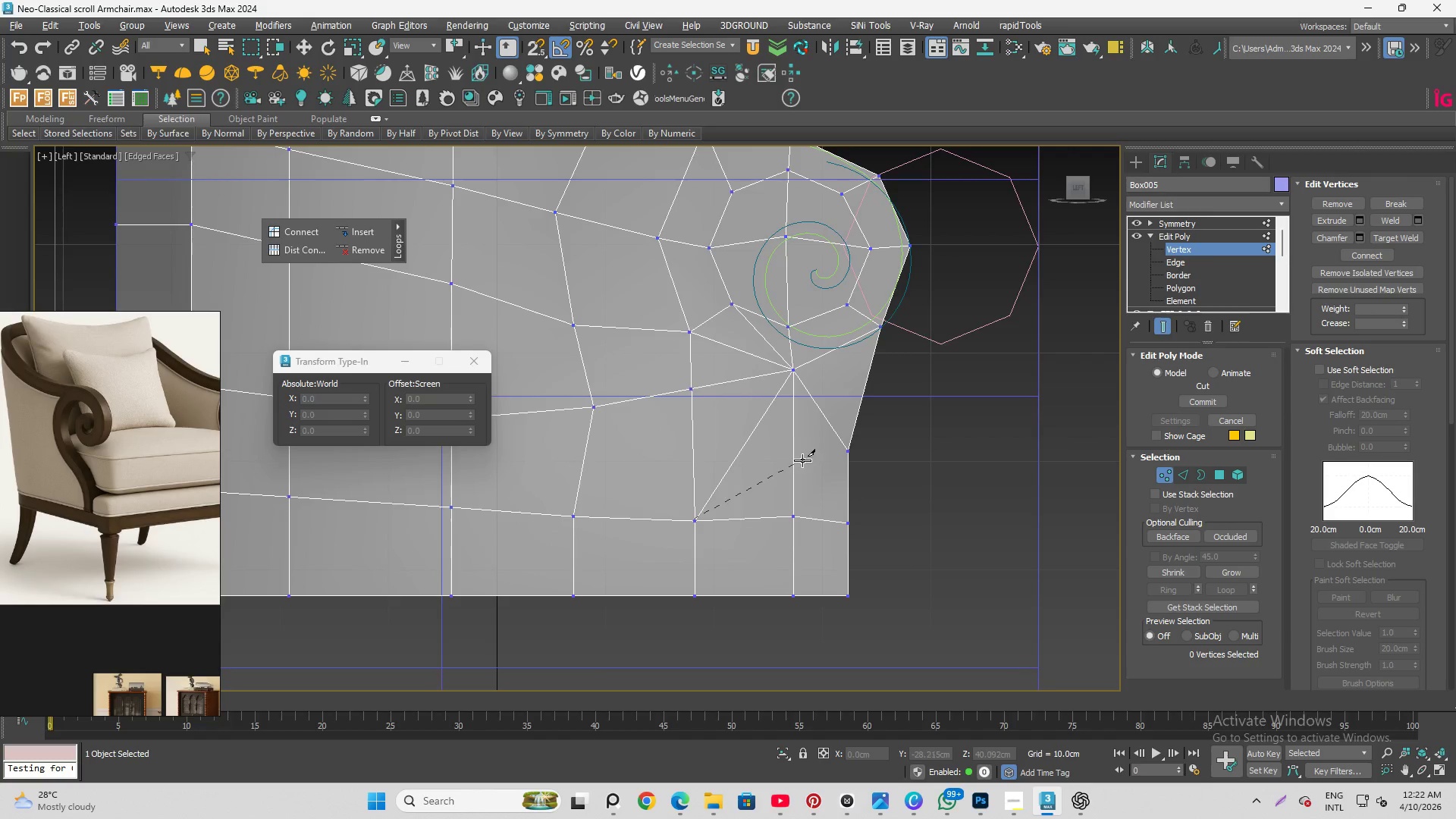 
right_click([795, 450])
 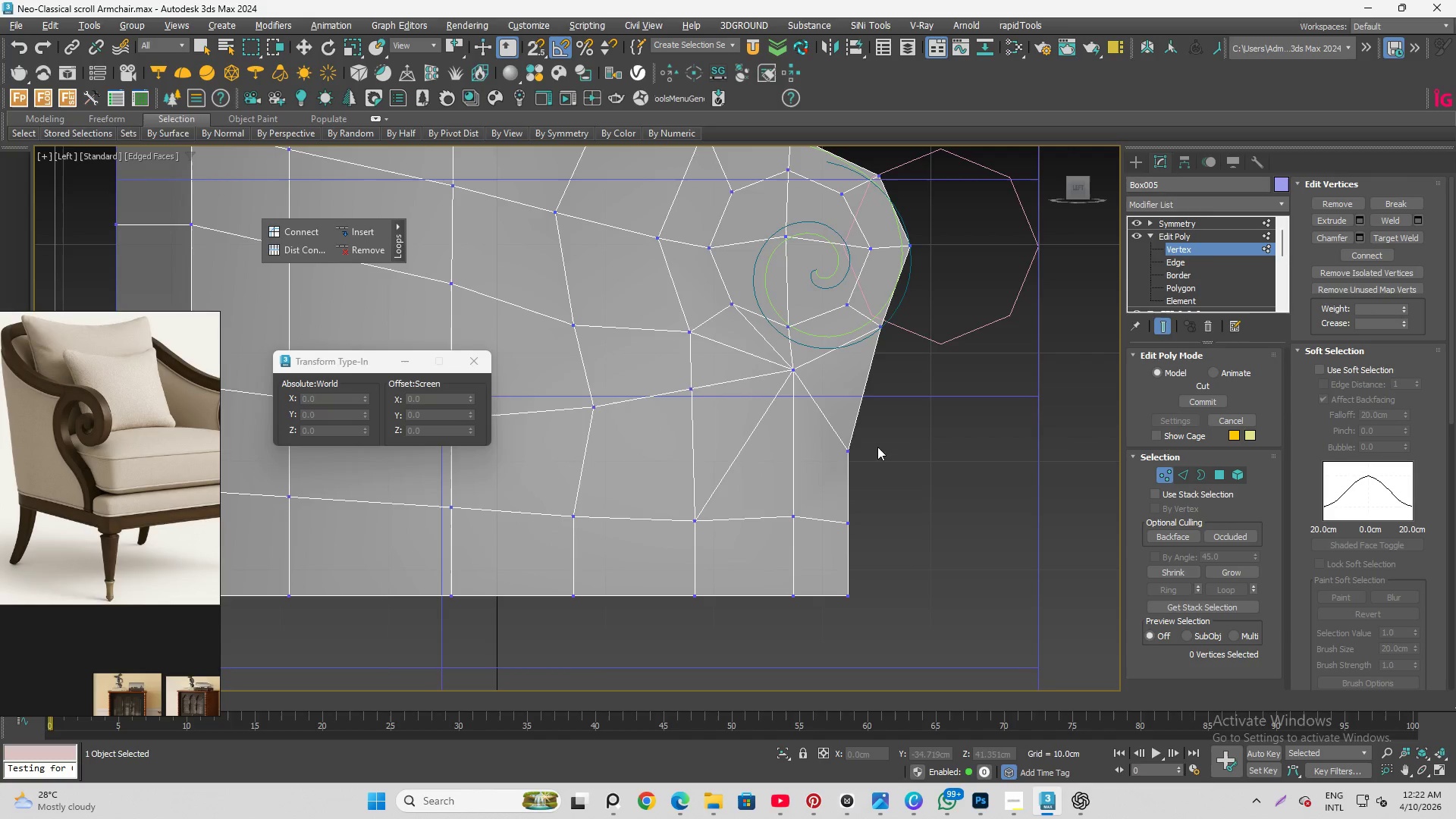 
key(Control+Z)
 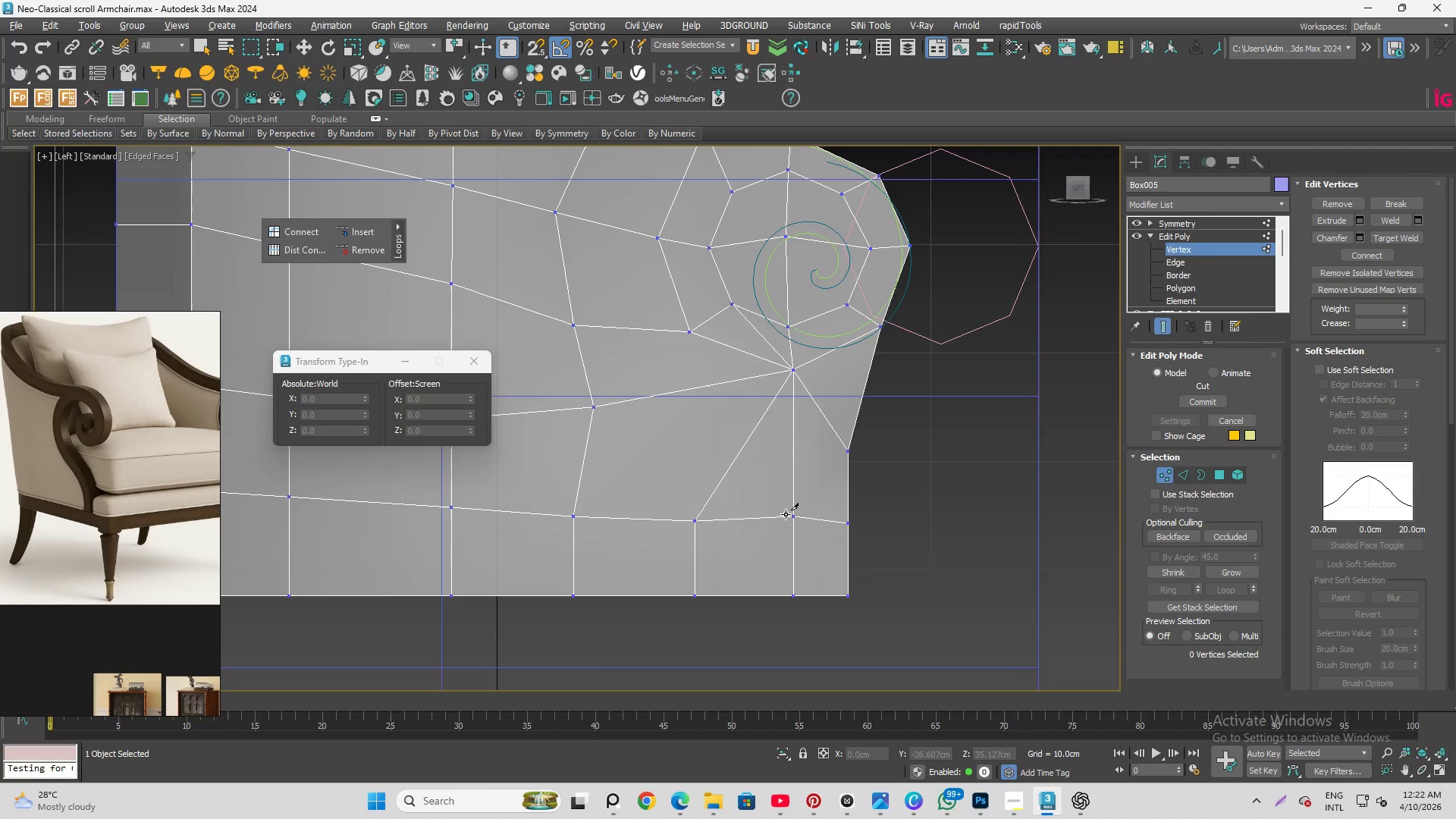 
left_click_drag(start_coordinate=[791, 516], to_coordinate=[788, 508])
 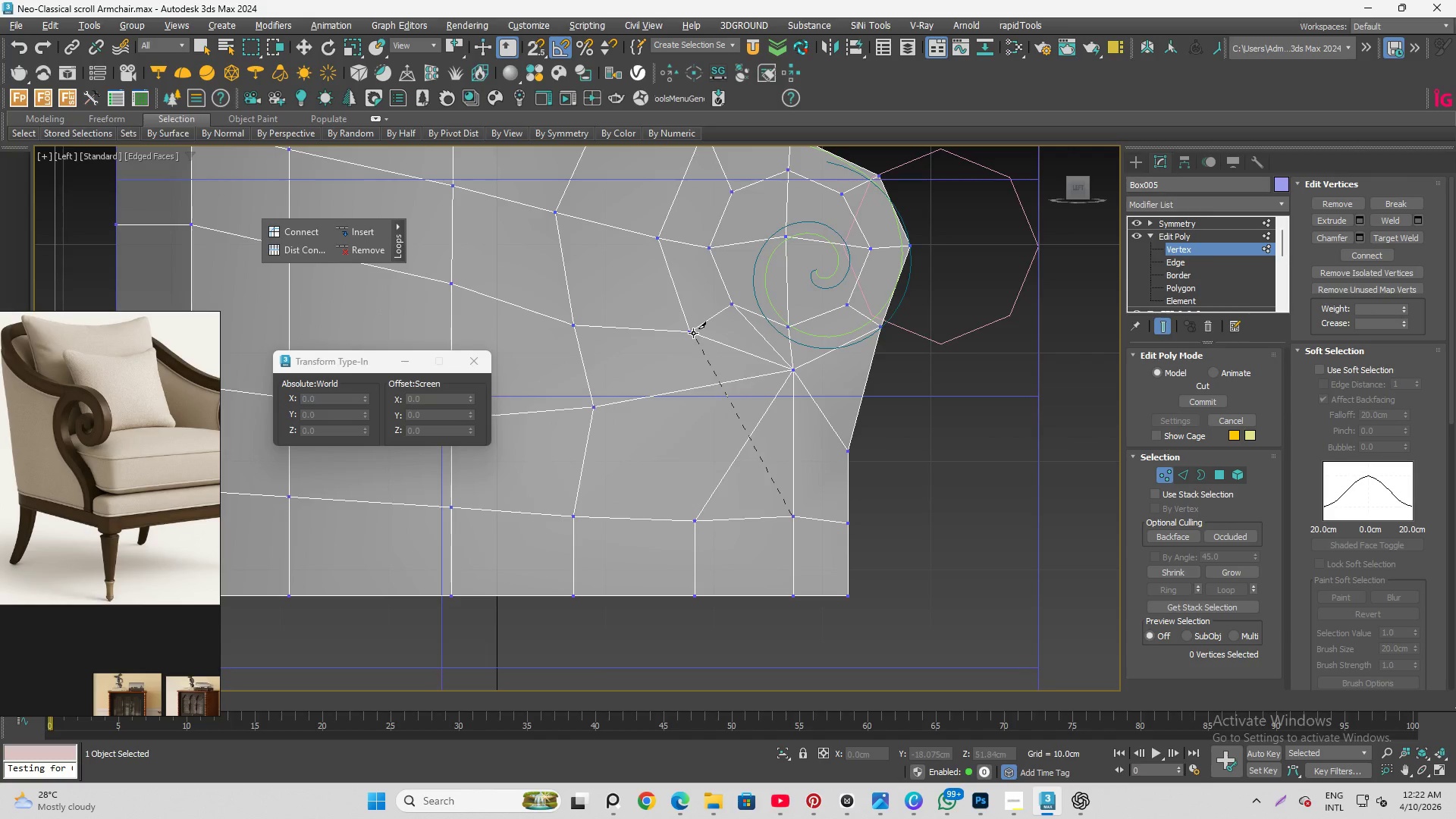 
left_click([693, 331])
 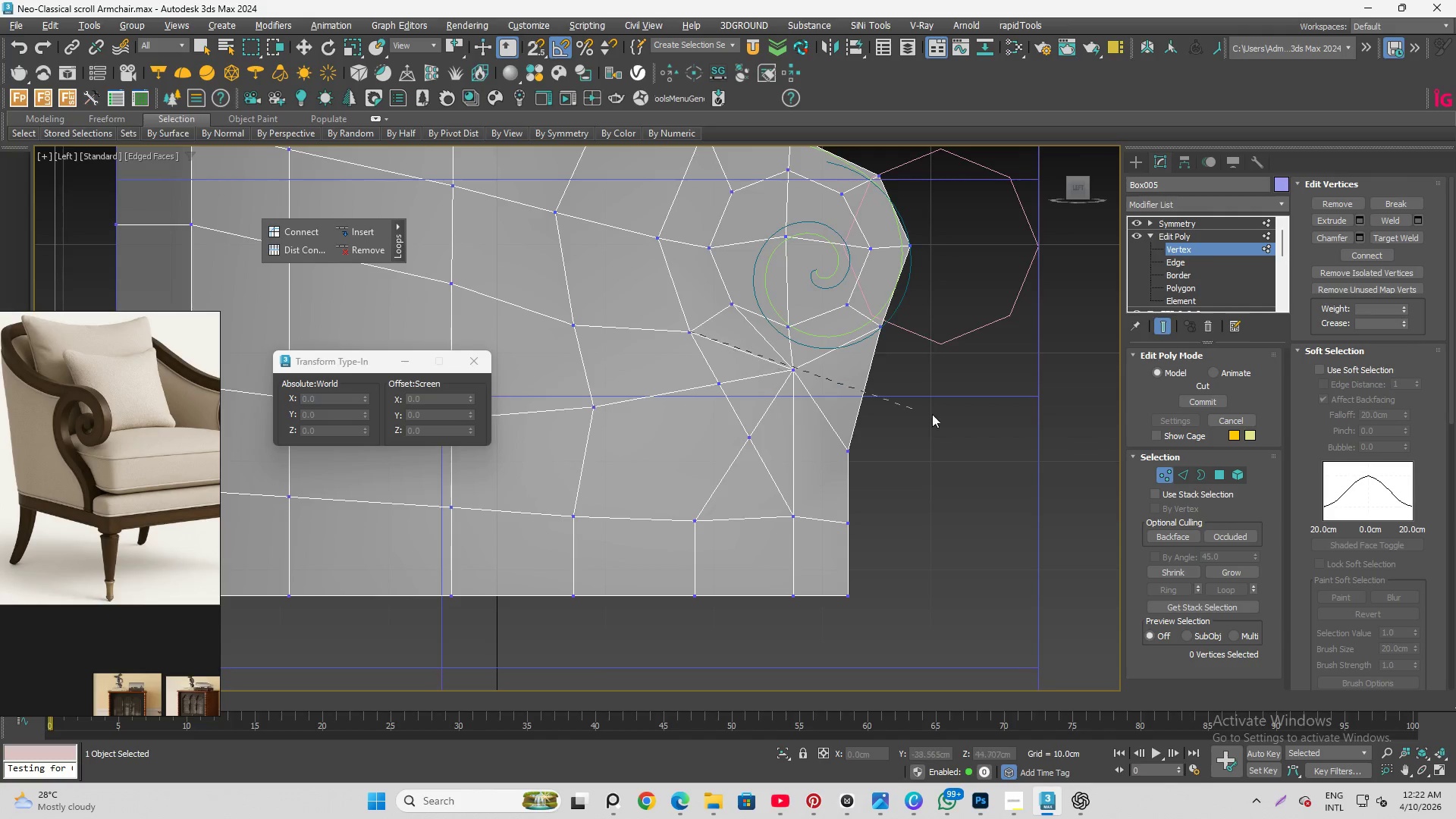 
right_click([953, 421])
 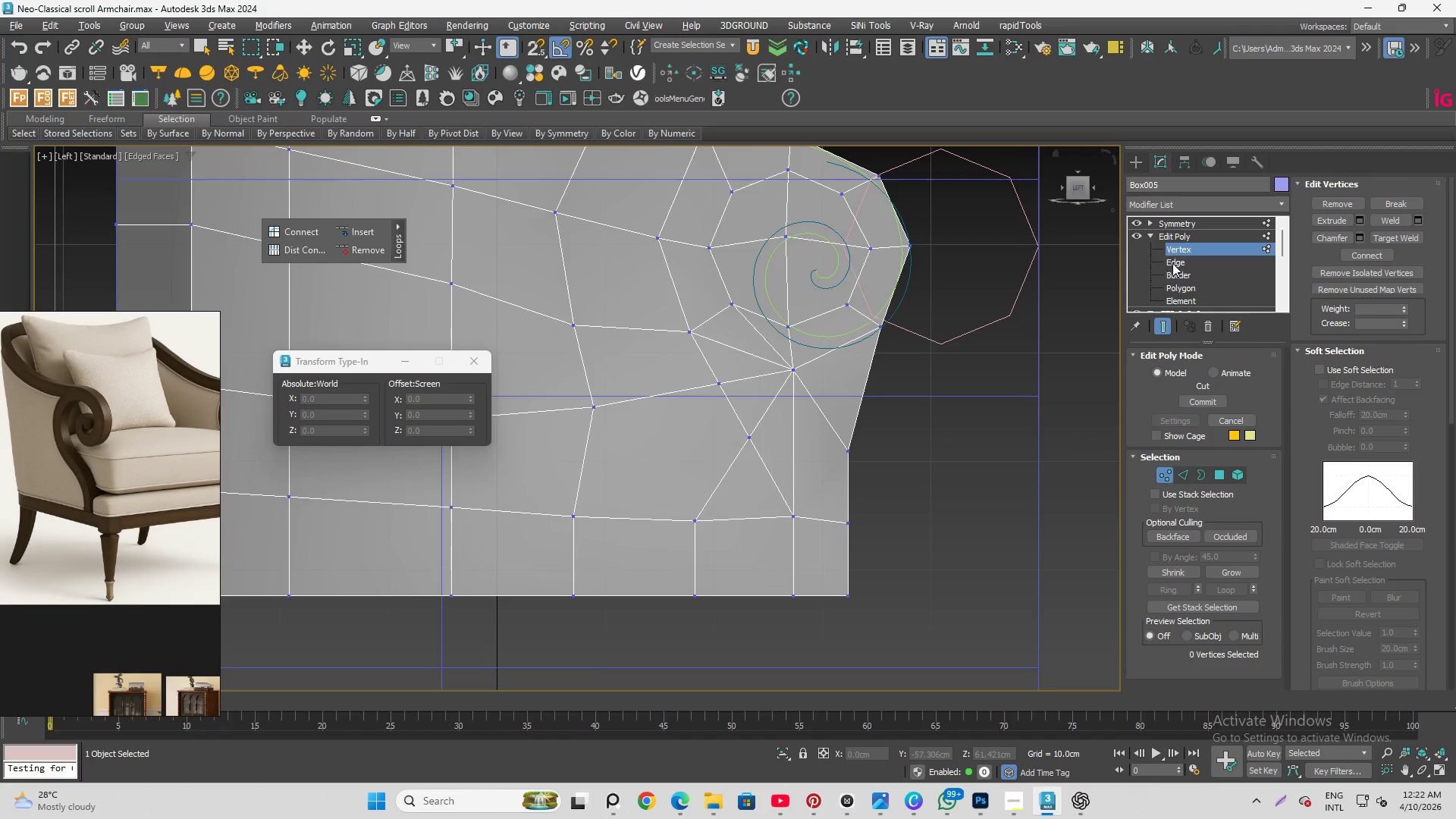 
wait(11.0)
 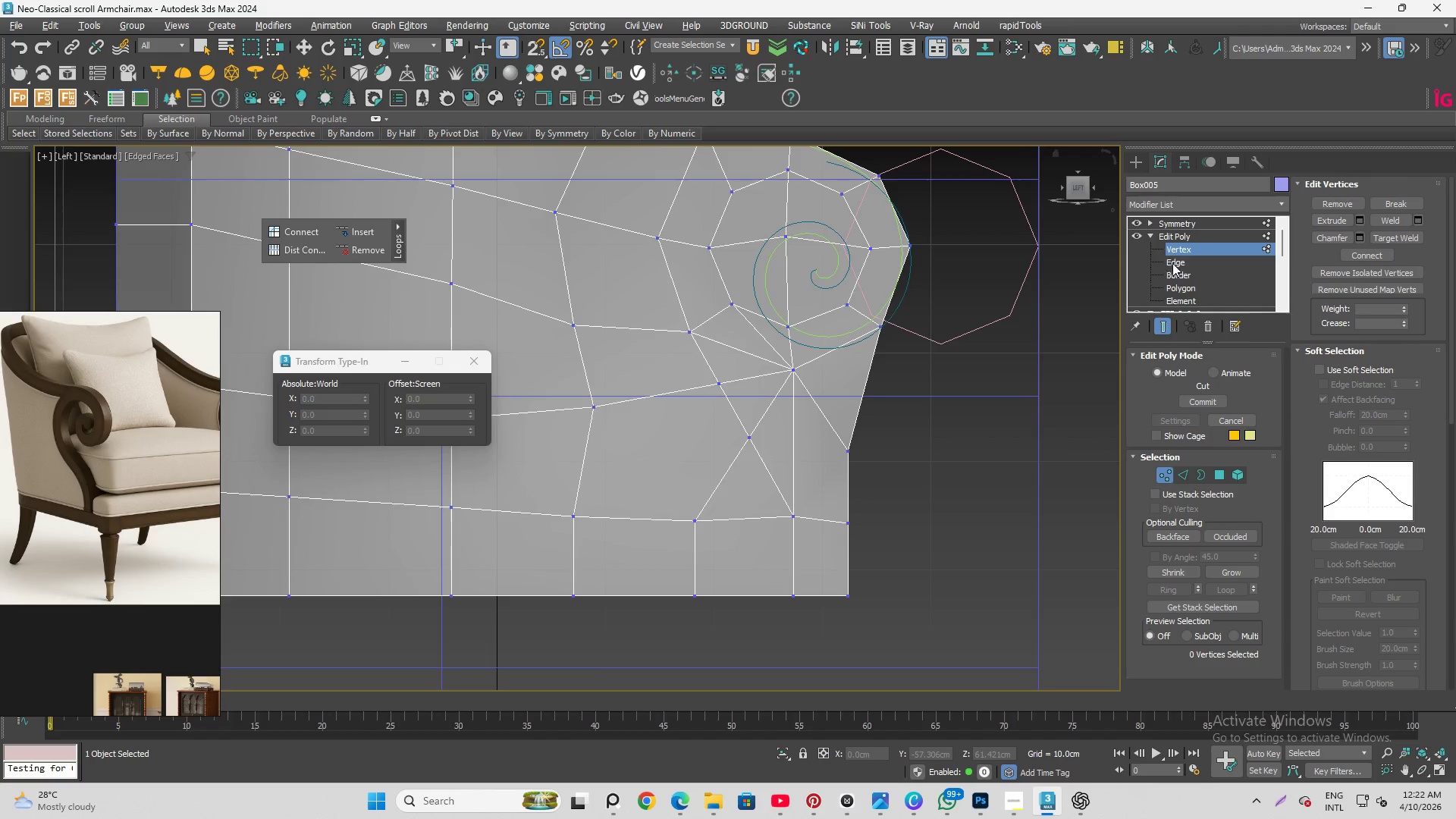 
type(qw)
 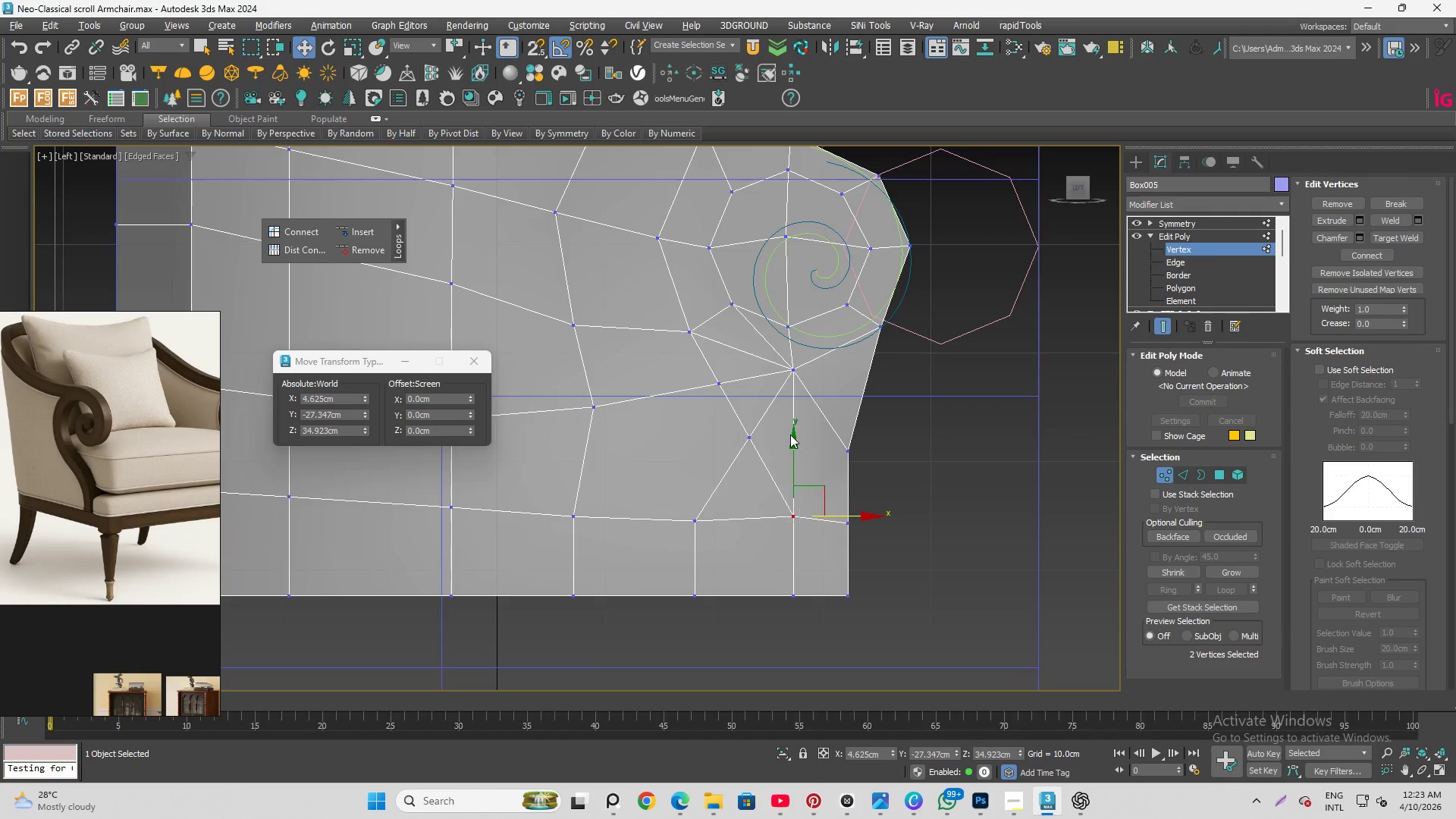 
left_click_drag(start_coordinate=[732, 489], to_coordinate=[801, 541])
 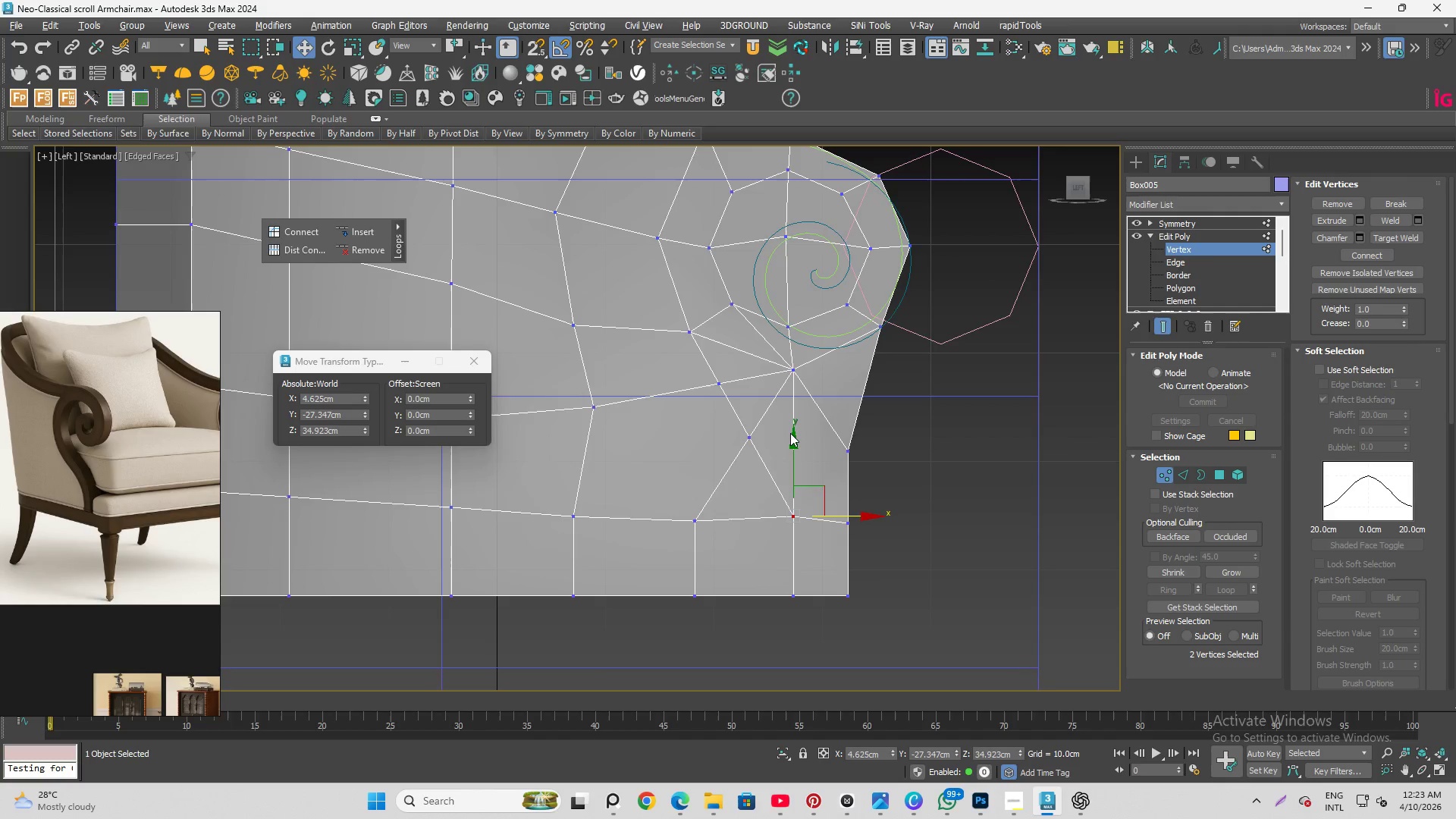 
left_click_drag(start_coordinate=[793, 444], to_coordinate=[799, 381])
 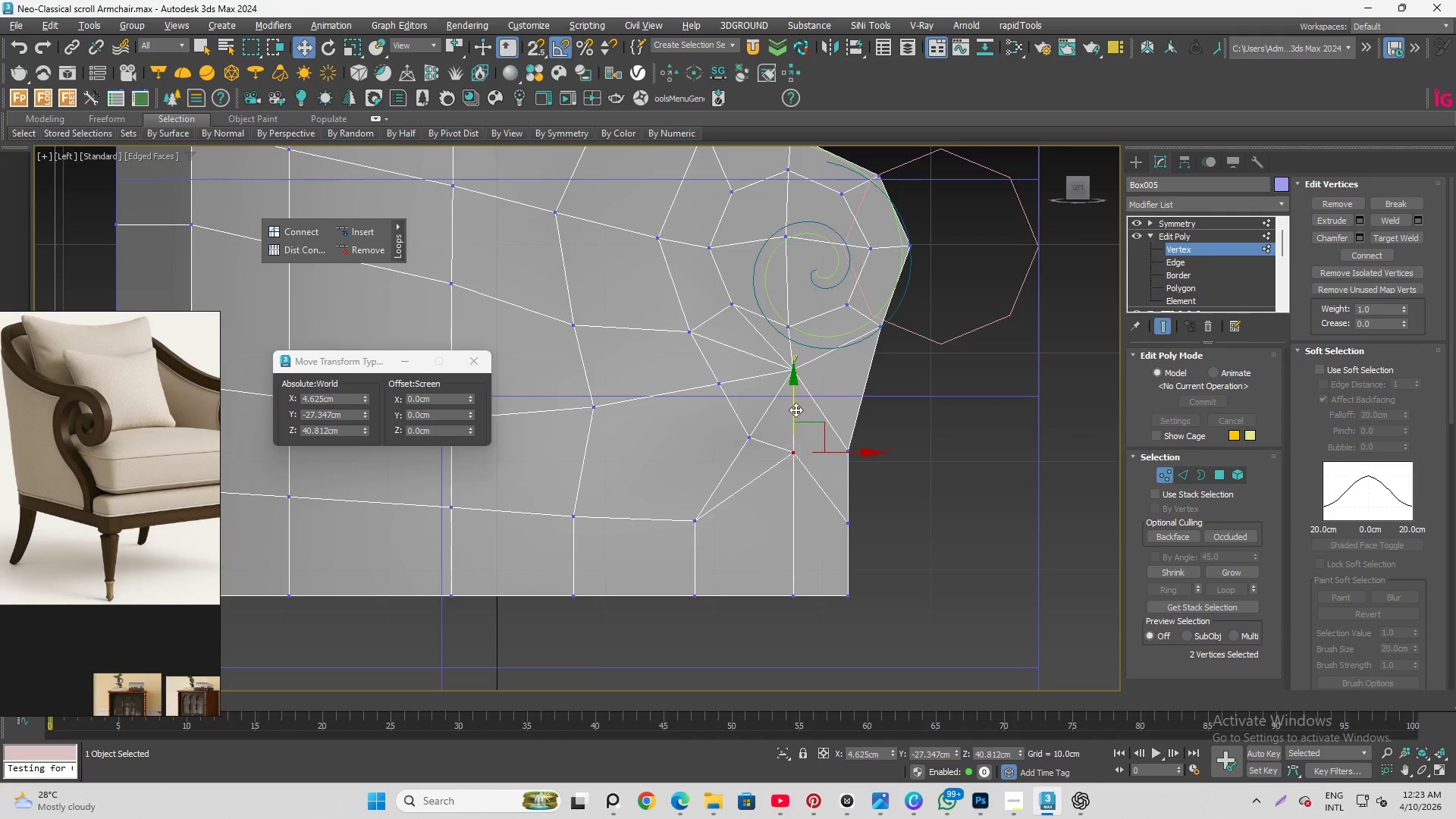 
left_click_drag(start_coordinate=[794, 405], to_coordinate=[801, 416])
 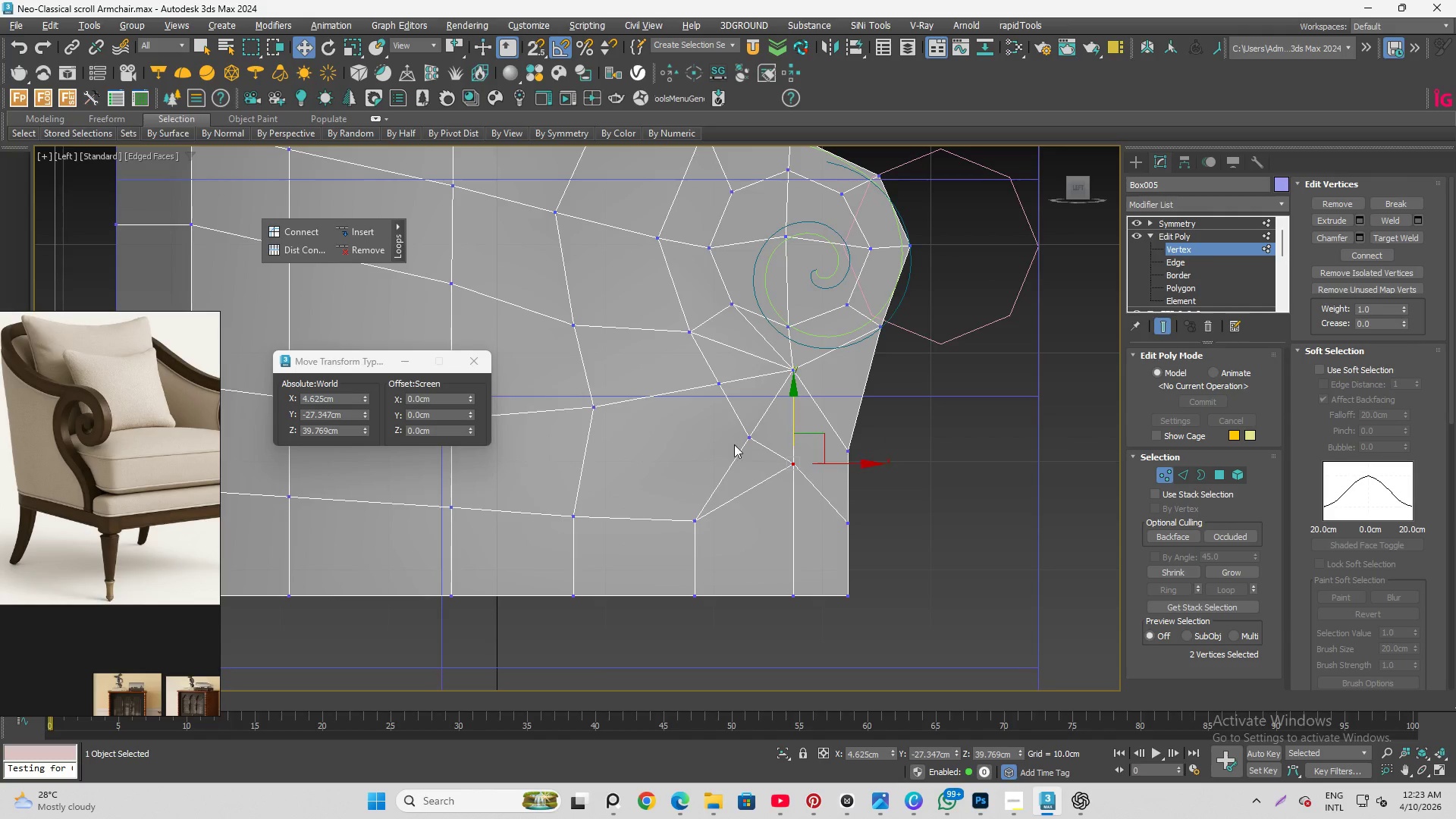 
left_click_drag(start_coordinate=[696, 415], to_coordinate=[764, 448])
 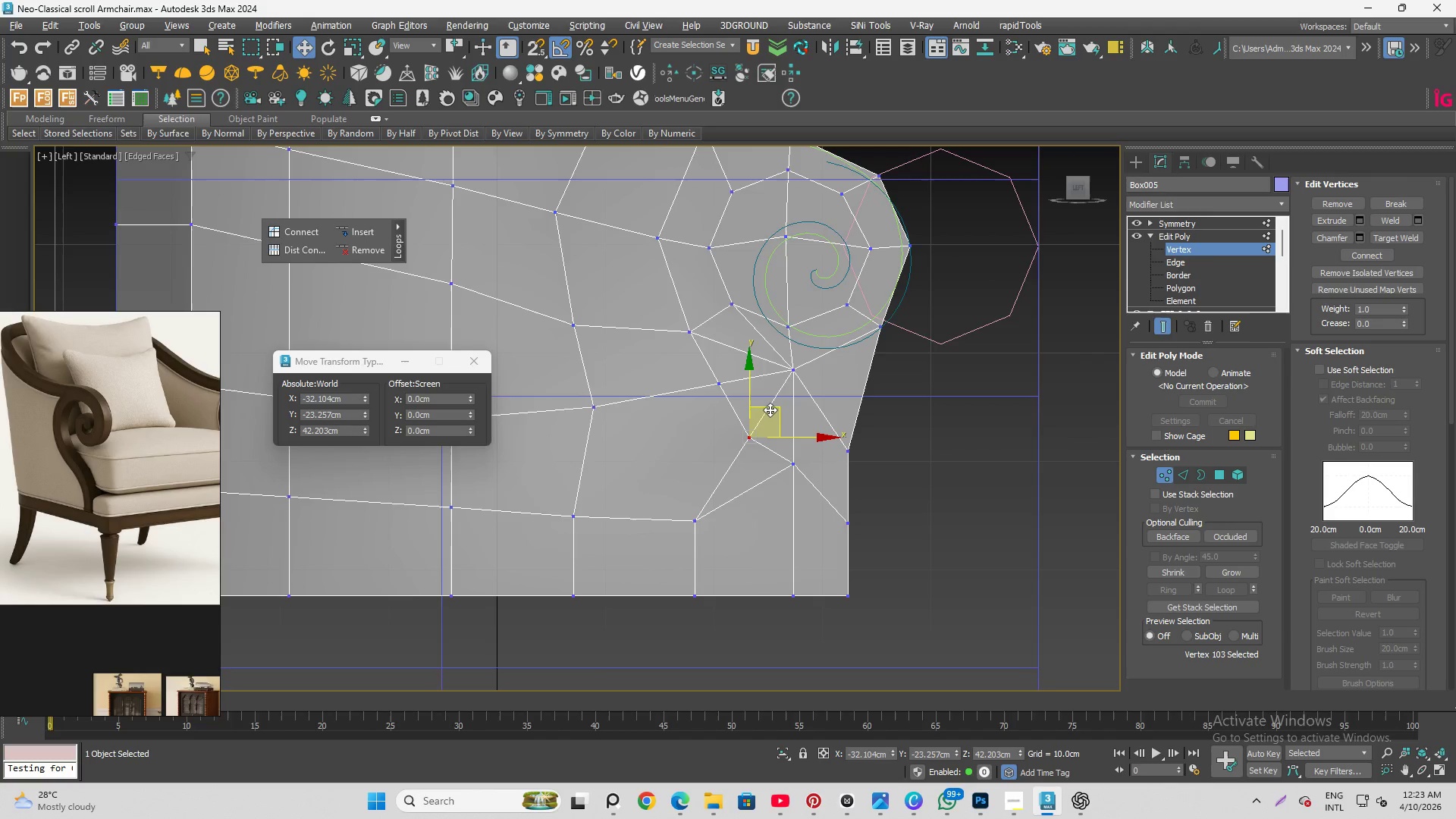 
left_click_drag(start_coordinate=[770, 410], to_coordinate=[779, 394])
 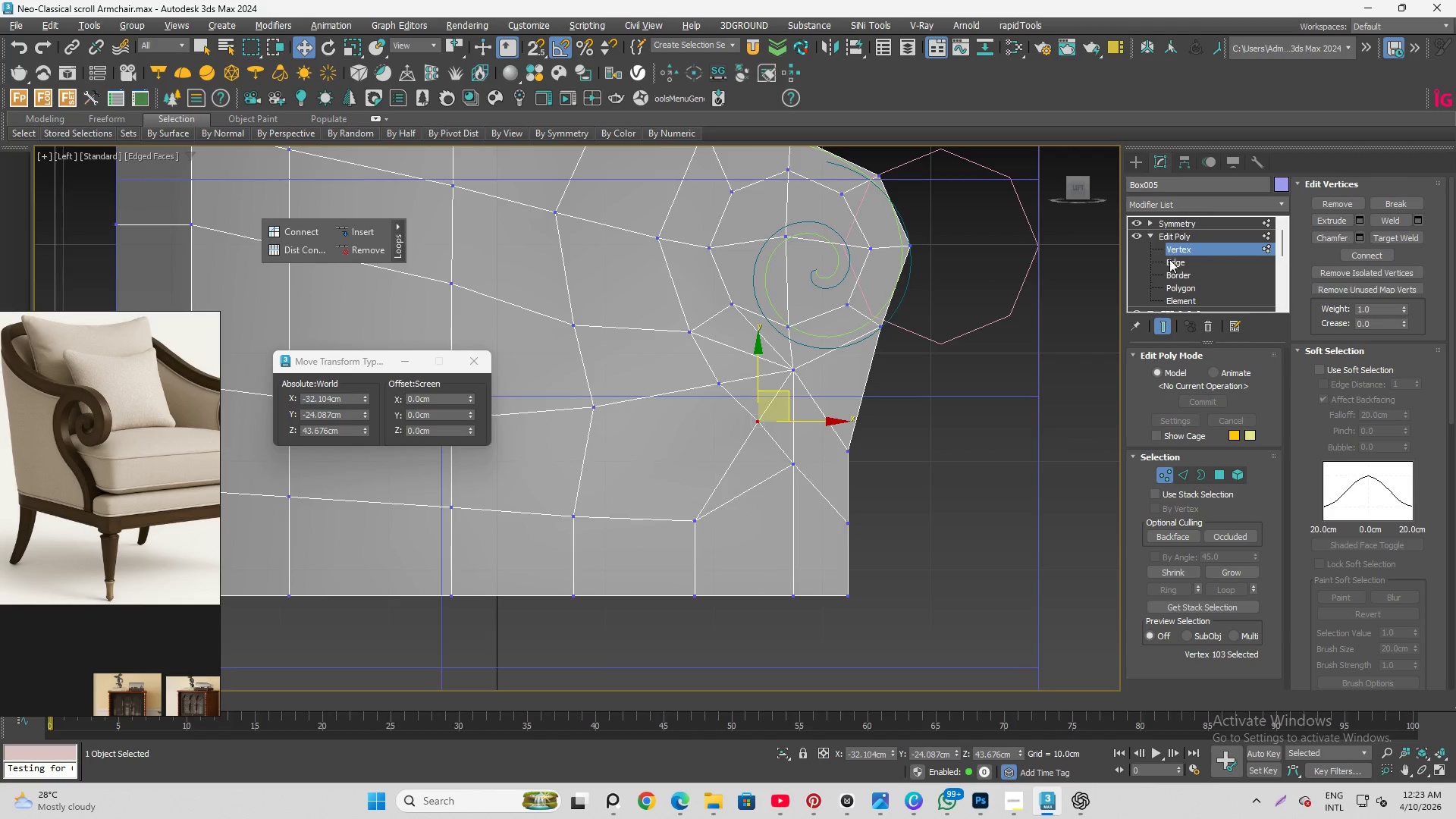 
left_click([1174, 259])
 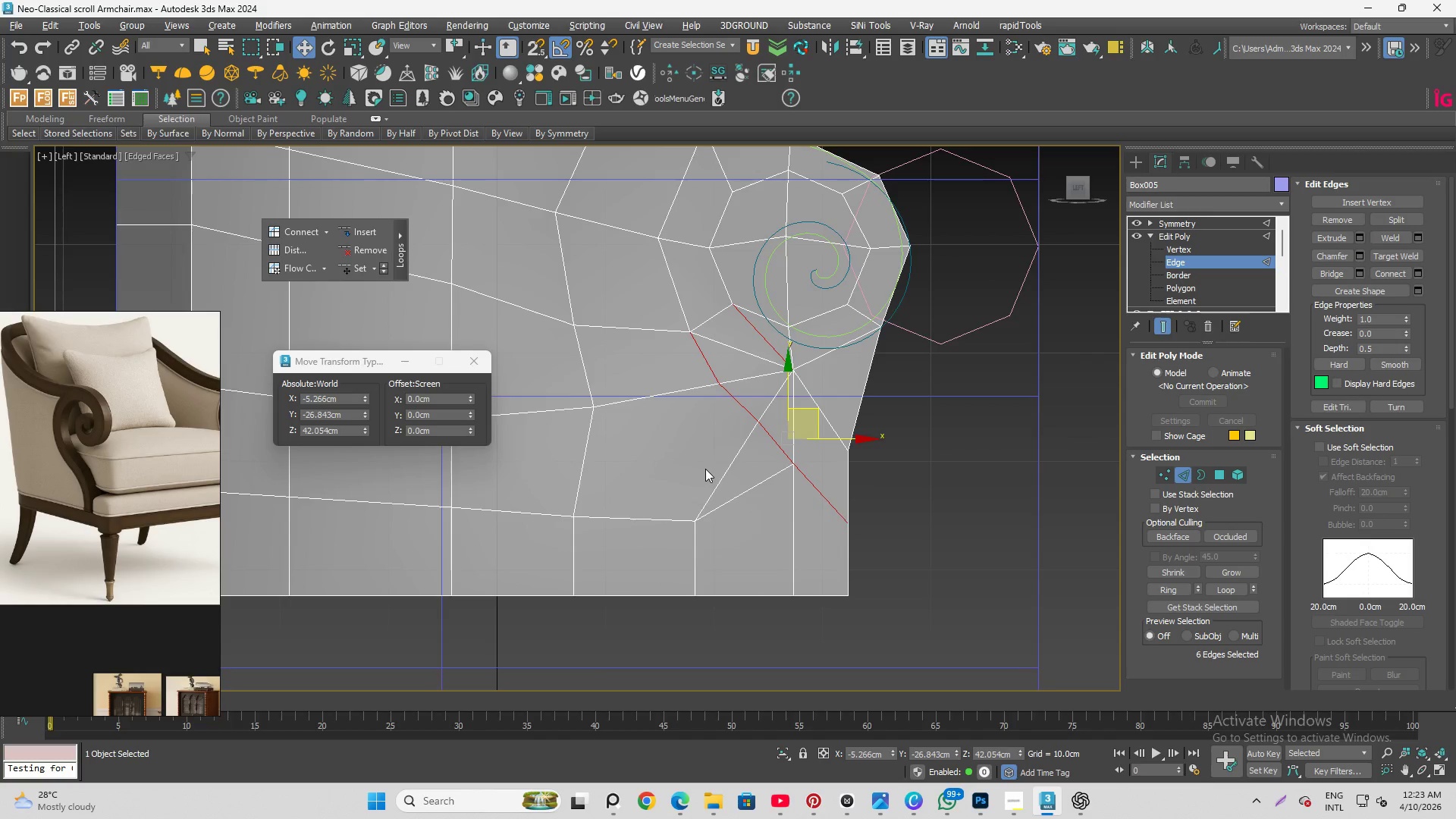 
left_click([718, 466])
 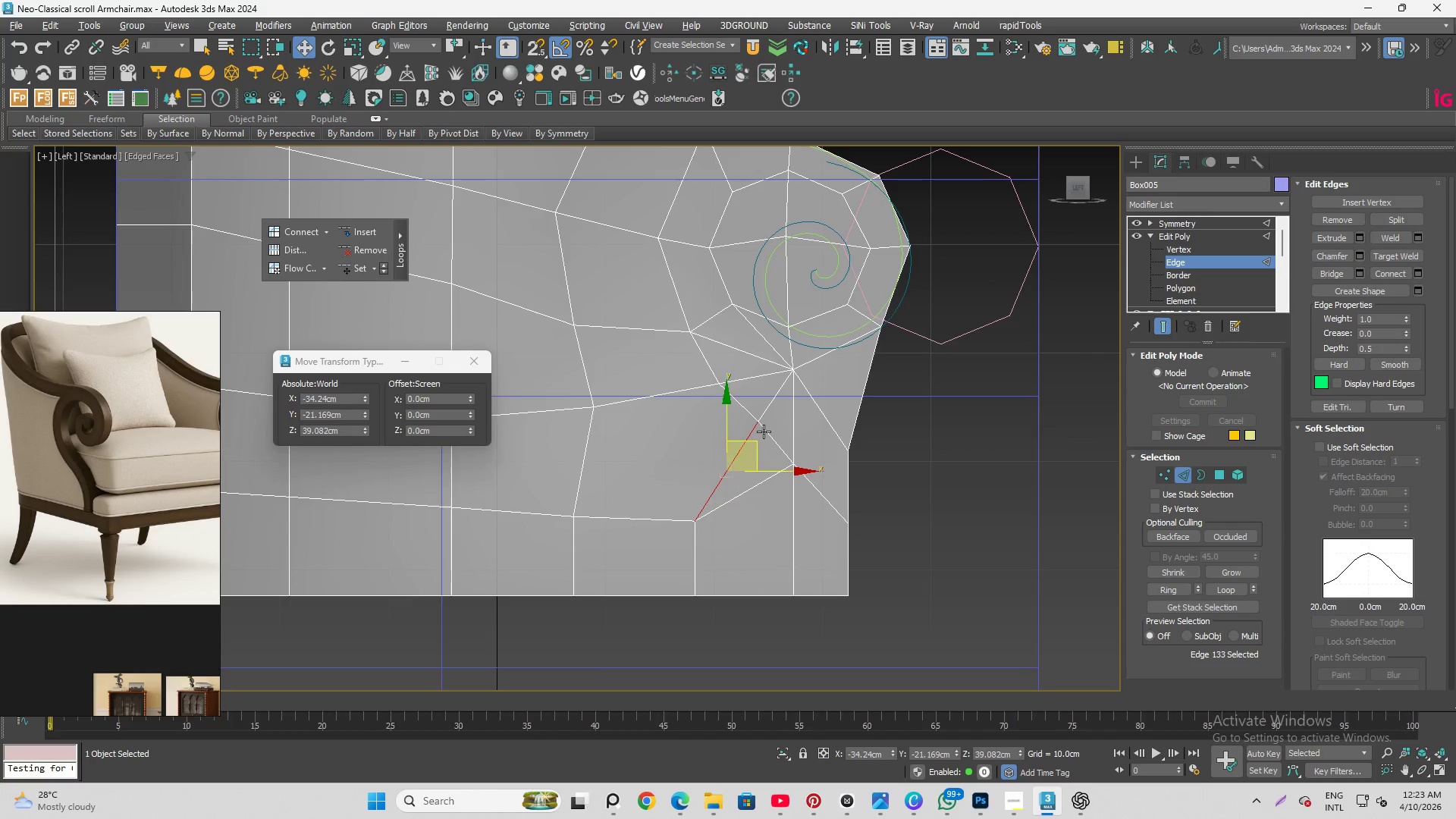 
hold_key(key=ControlLeft, duration=1.26)
left_click([777, 399])
 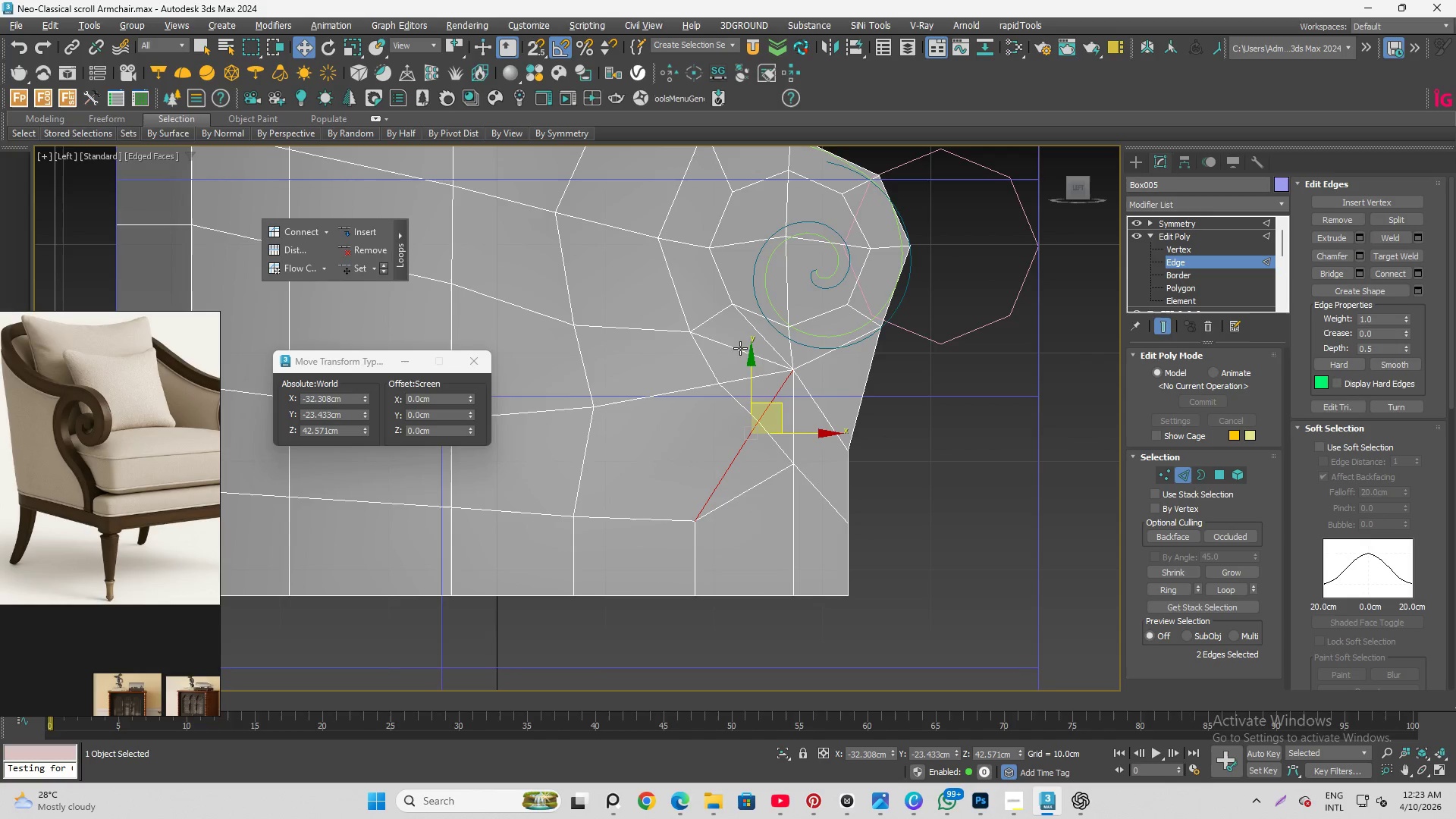 
left_click([739, 350])
 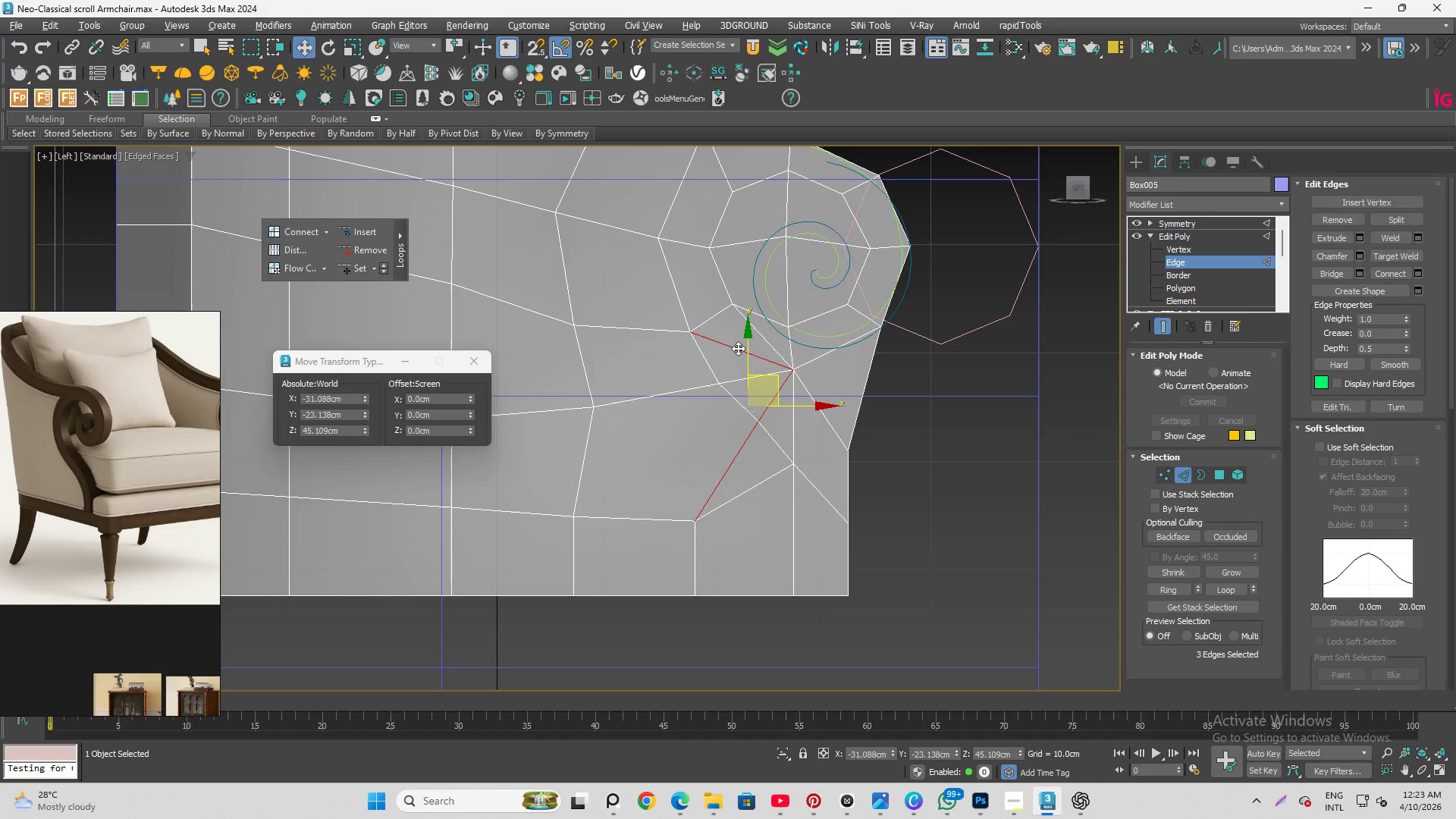 
key(Control+Backspace)
 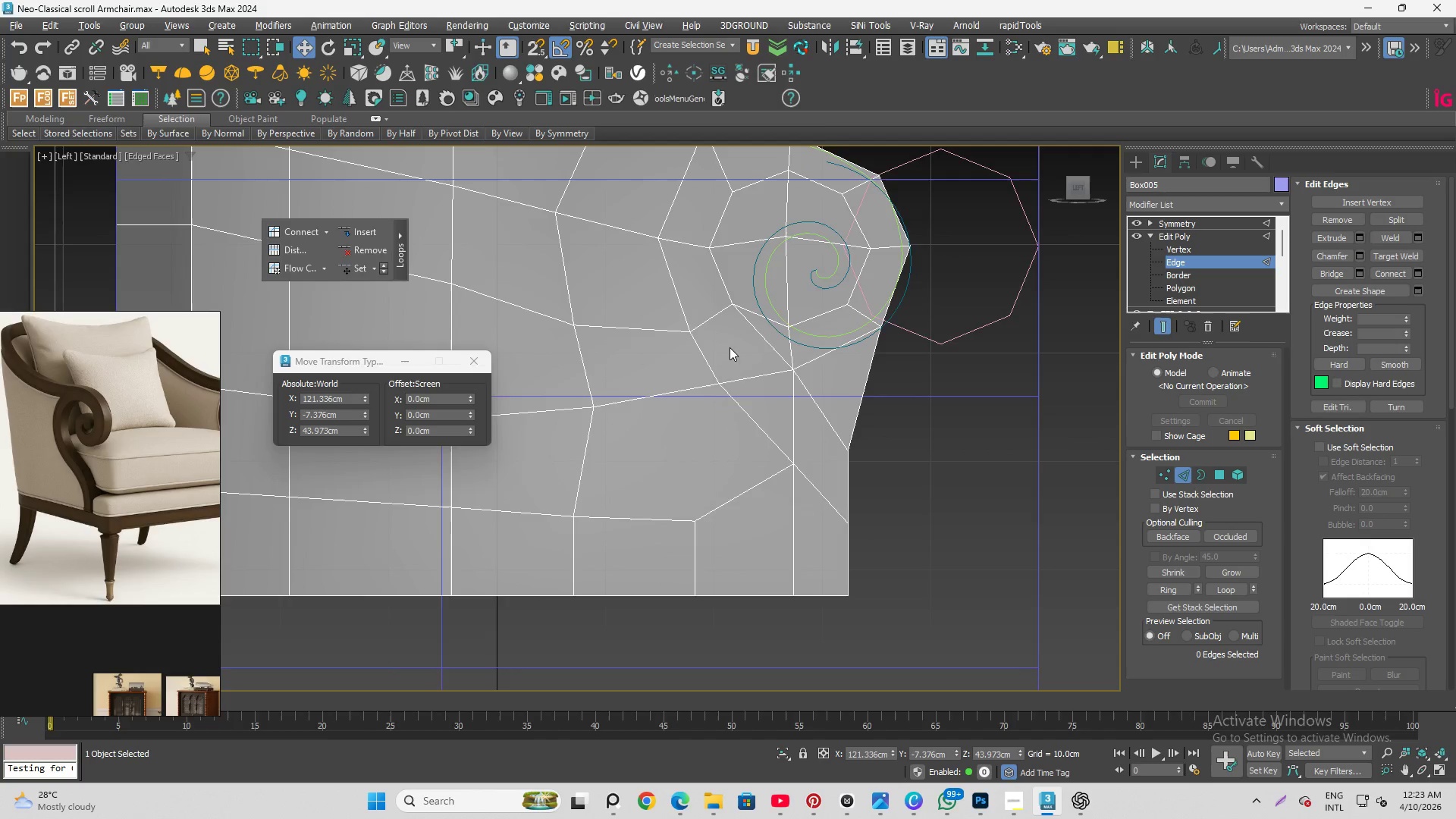 
scroll: coordinate [726, 369], scroll_direction: down, amount: 1.0
 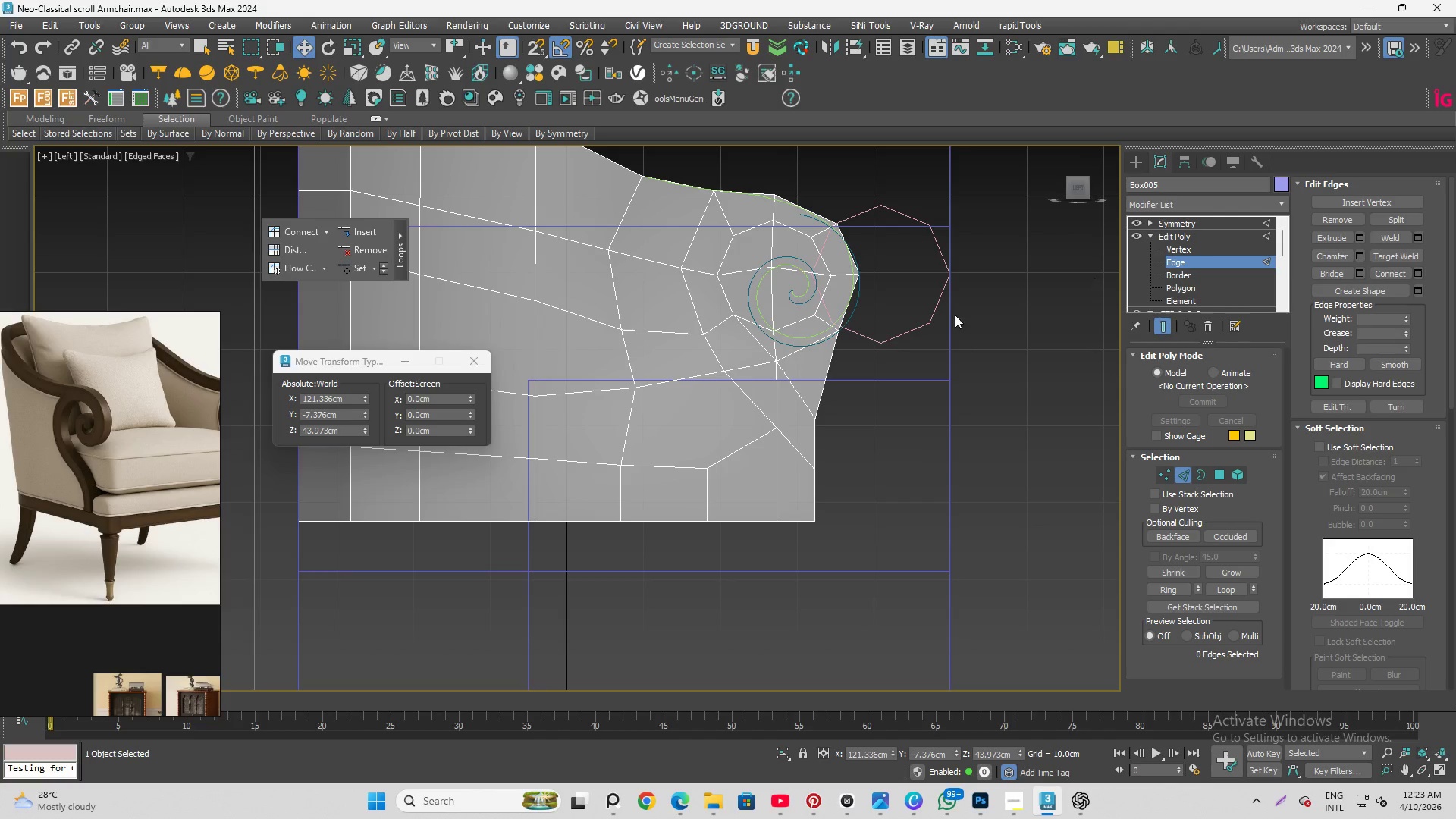 
left_click([783, 392])
 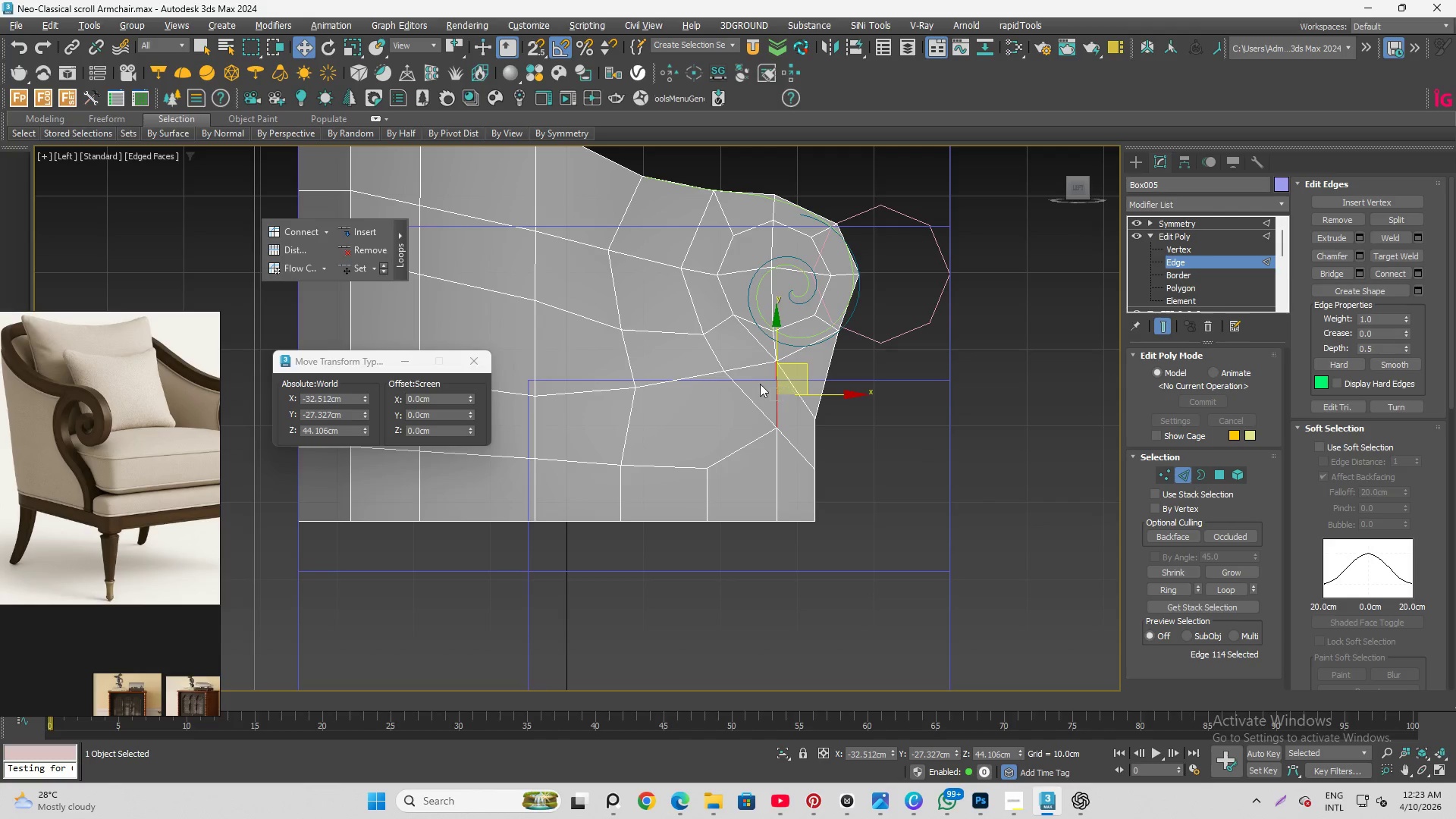 
key(Control+Backspace)
 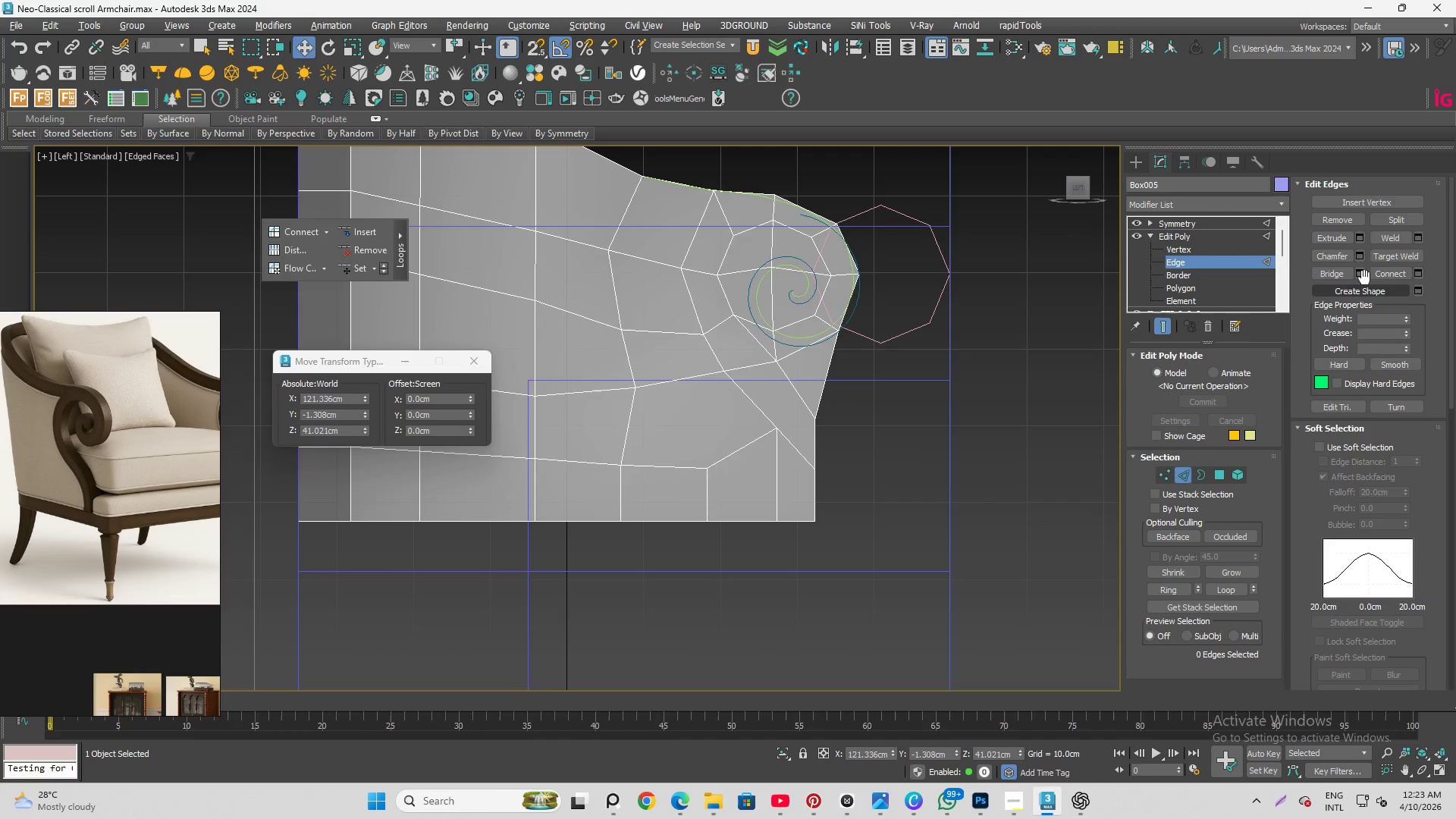 
left_click([1222, 247])
 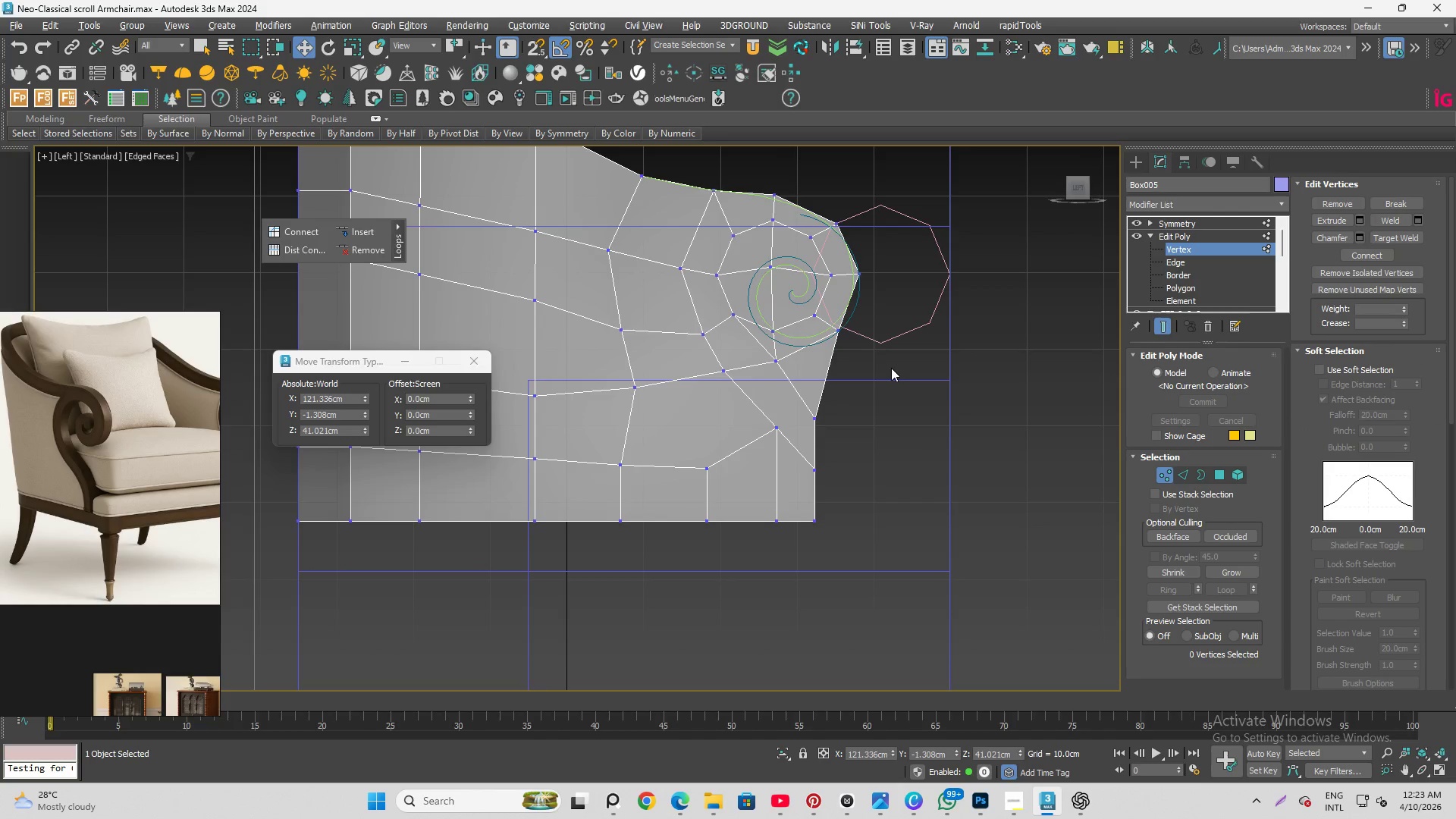 
key(Alt+AltLeft)
 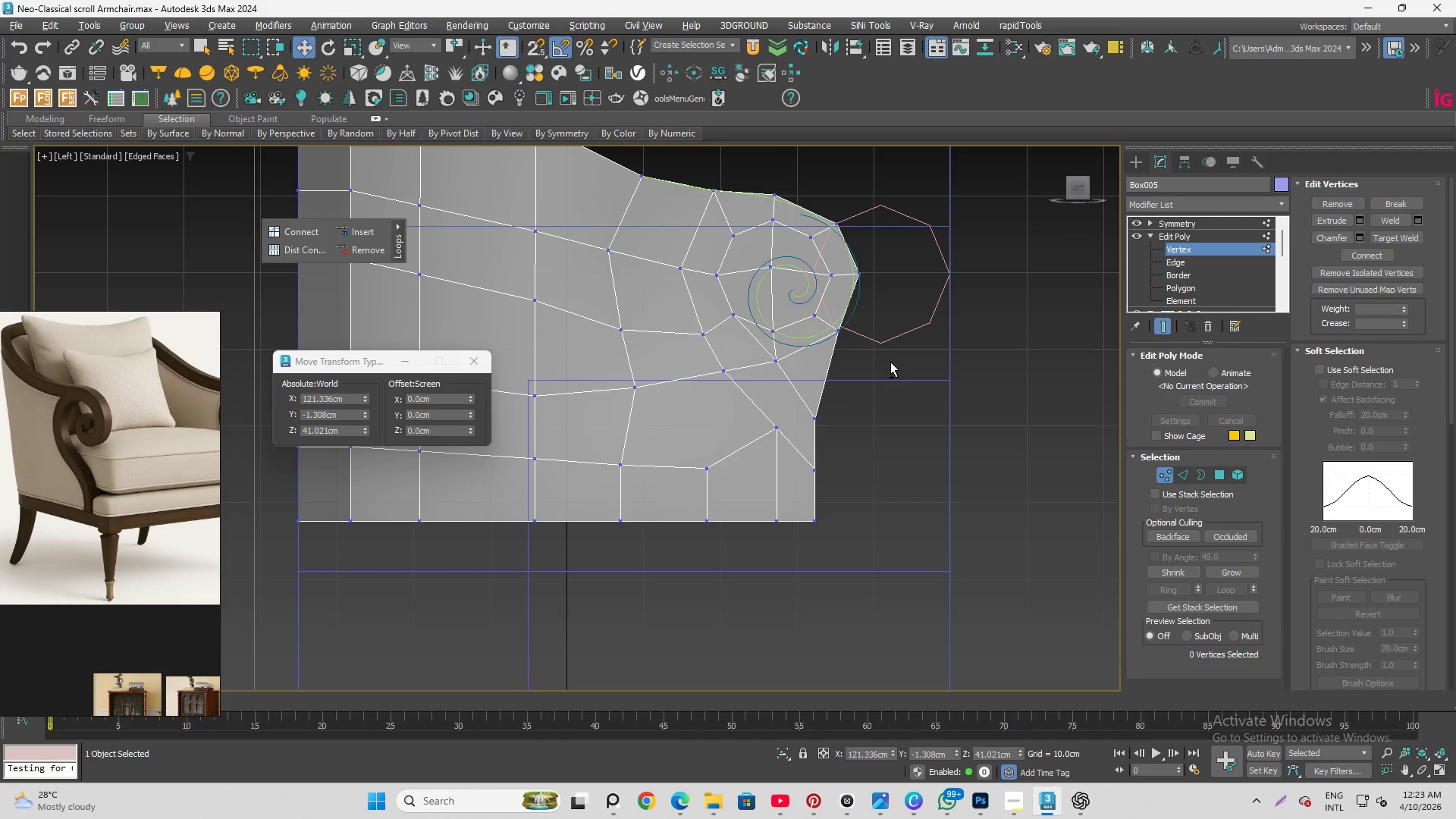 
key(Alt+C)
 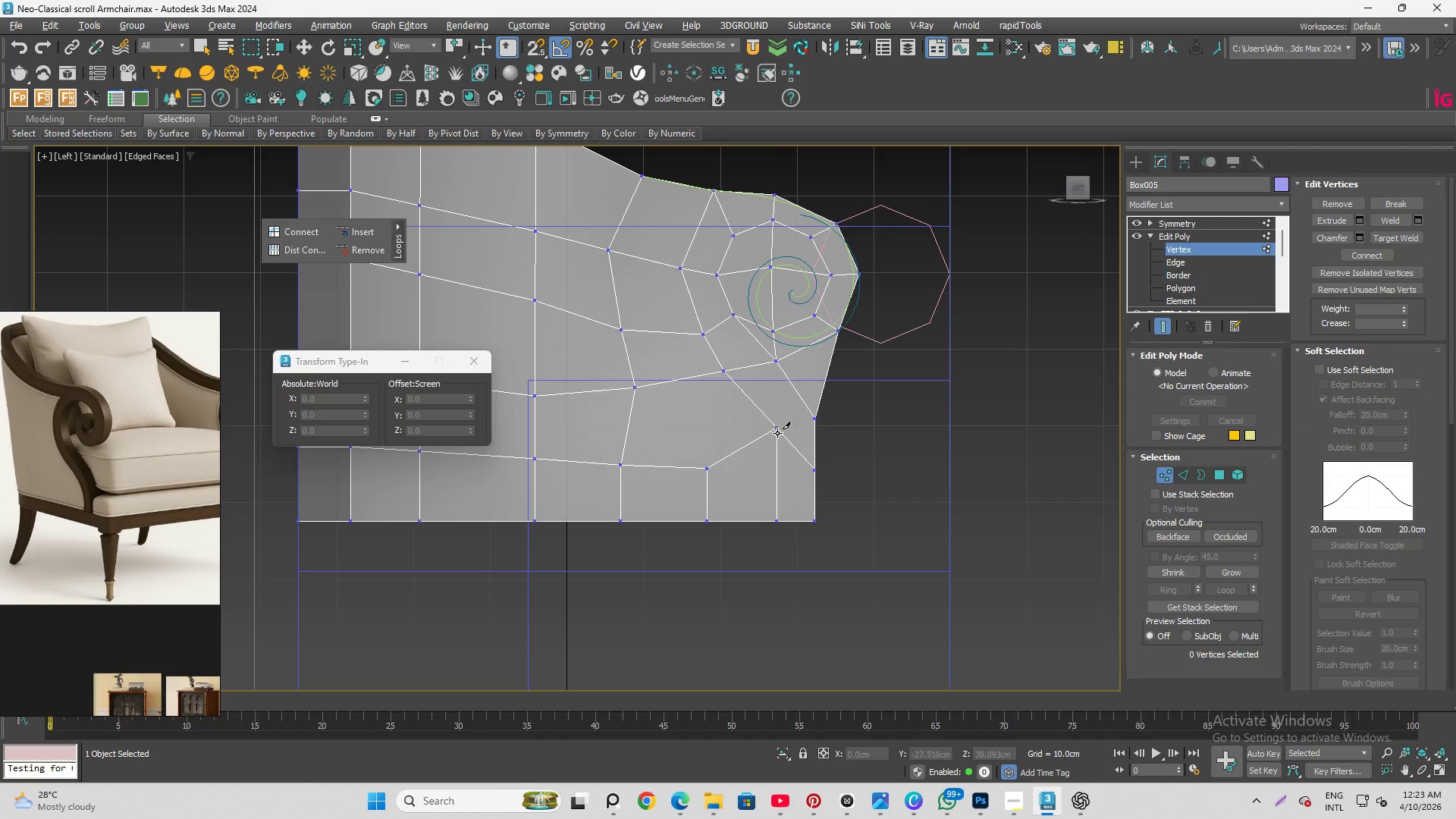 
left_click([774, 433])
 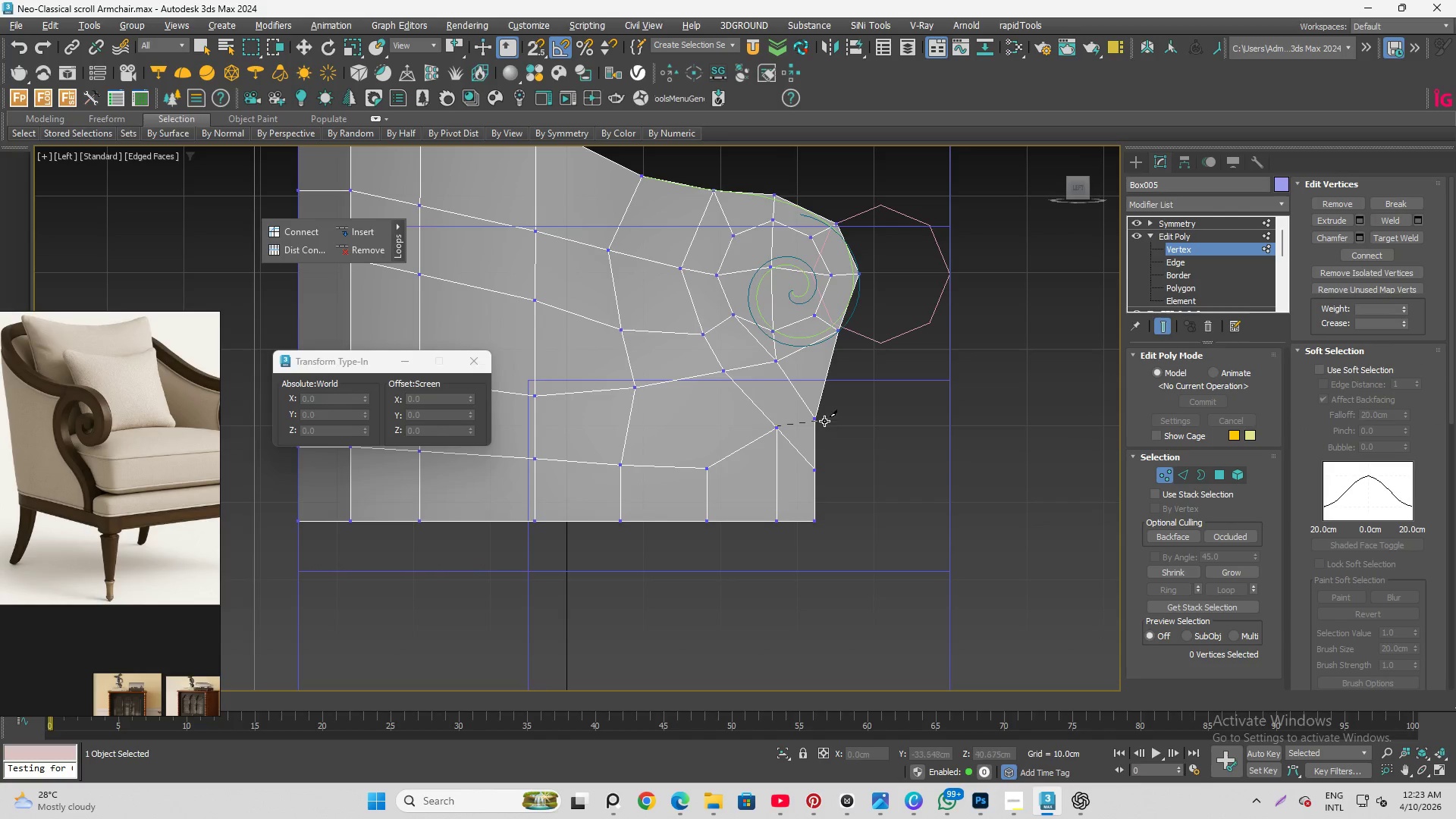 
left_click([823, 418])
 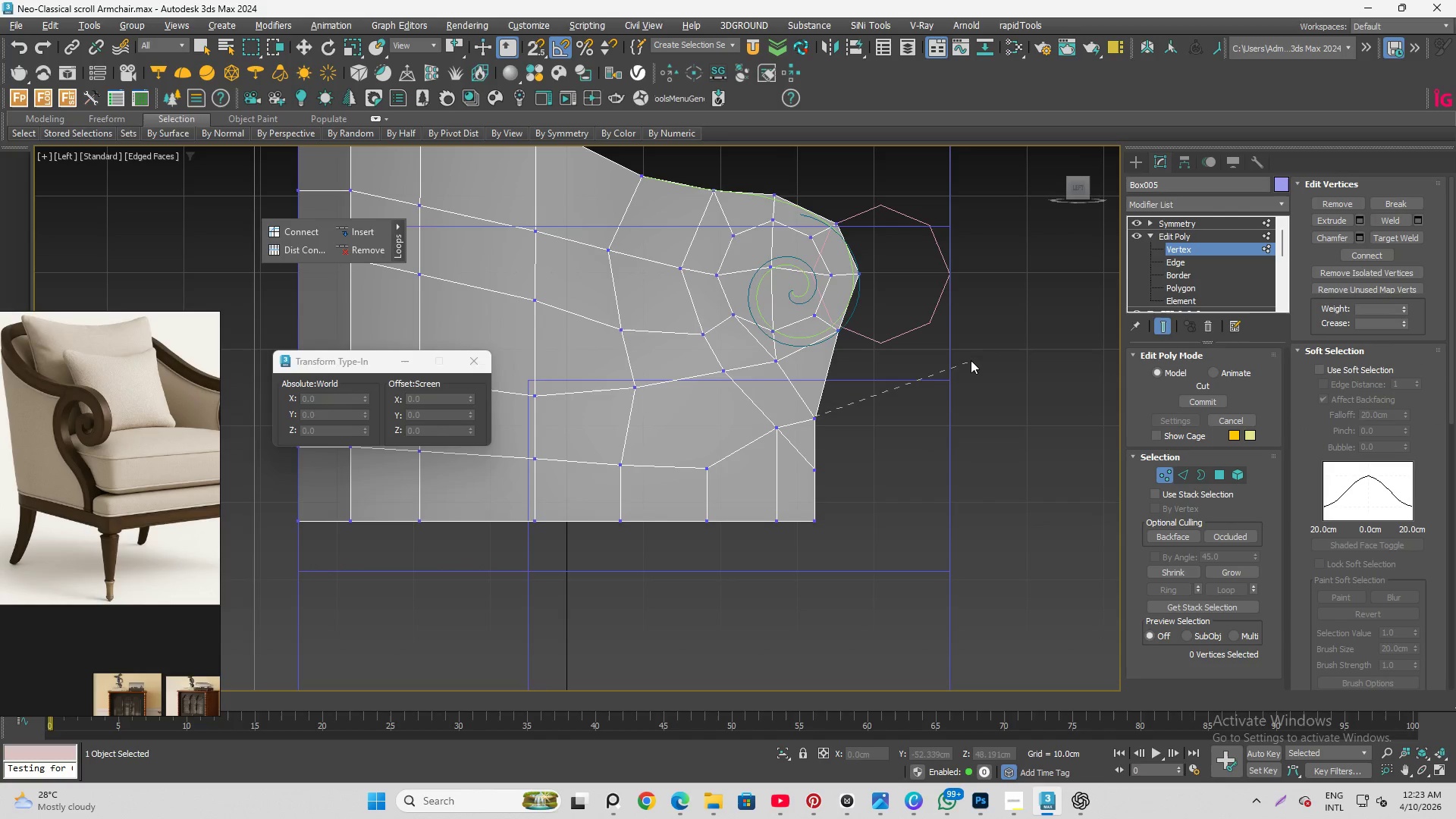 
right_click([975, 355])
 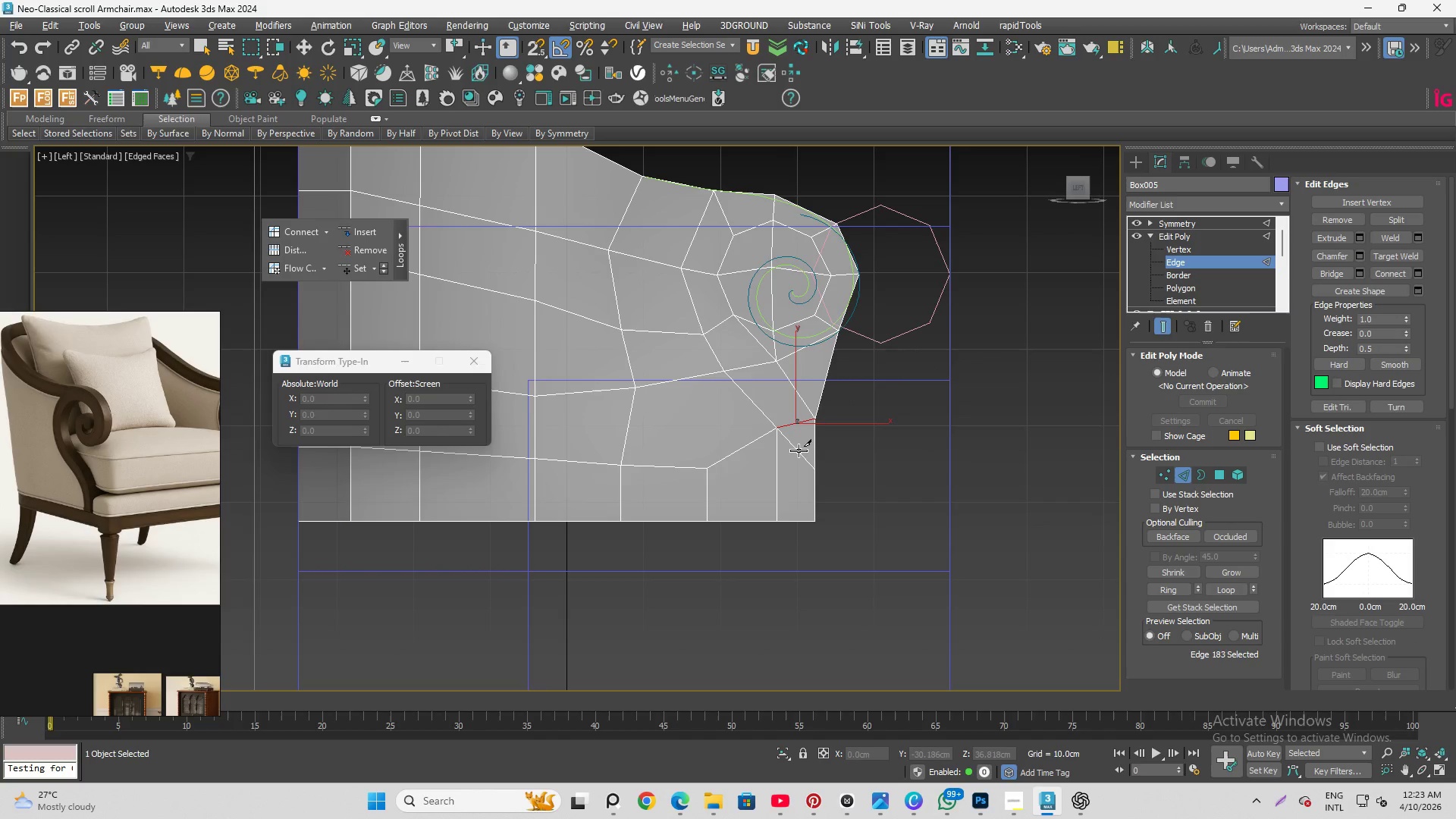 
left_click([796, 456])
 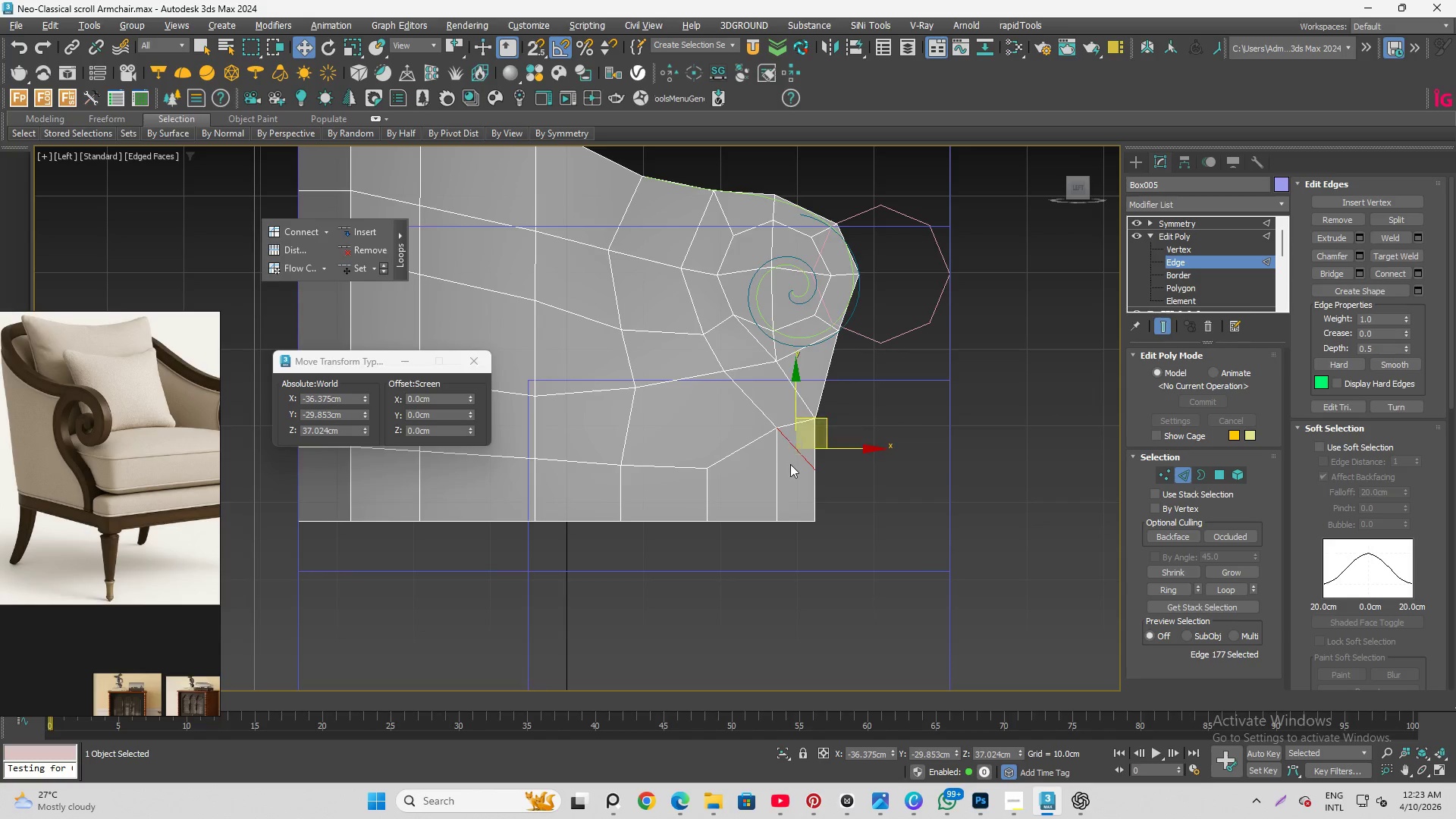 
key(Control+Backspace)
 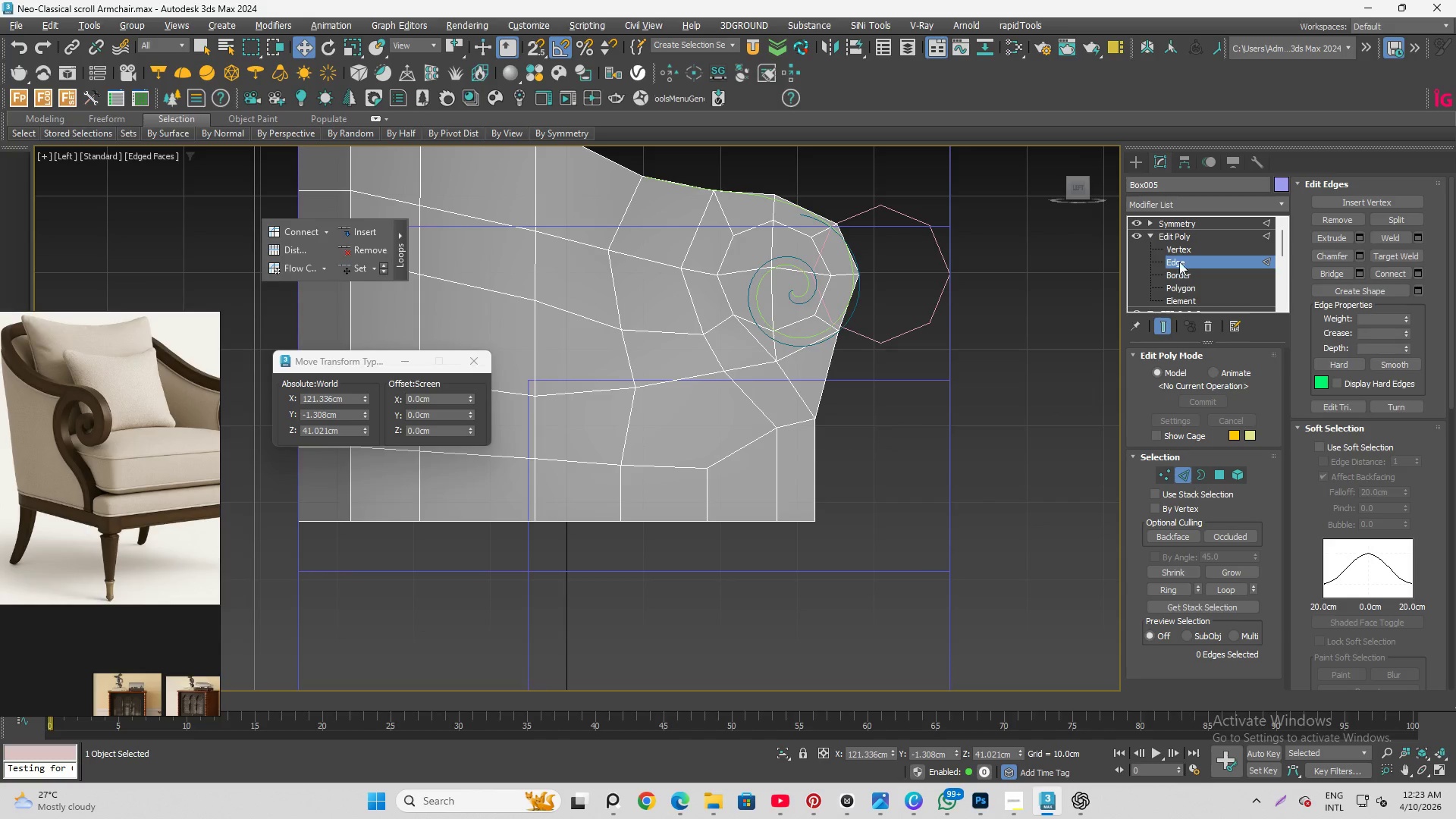 
left_click_drag(start_coordinate=[1182, 248], to_coordinate=[1178, 248])
 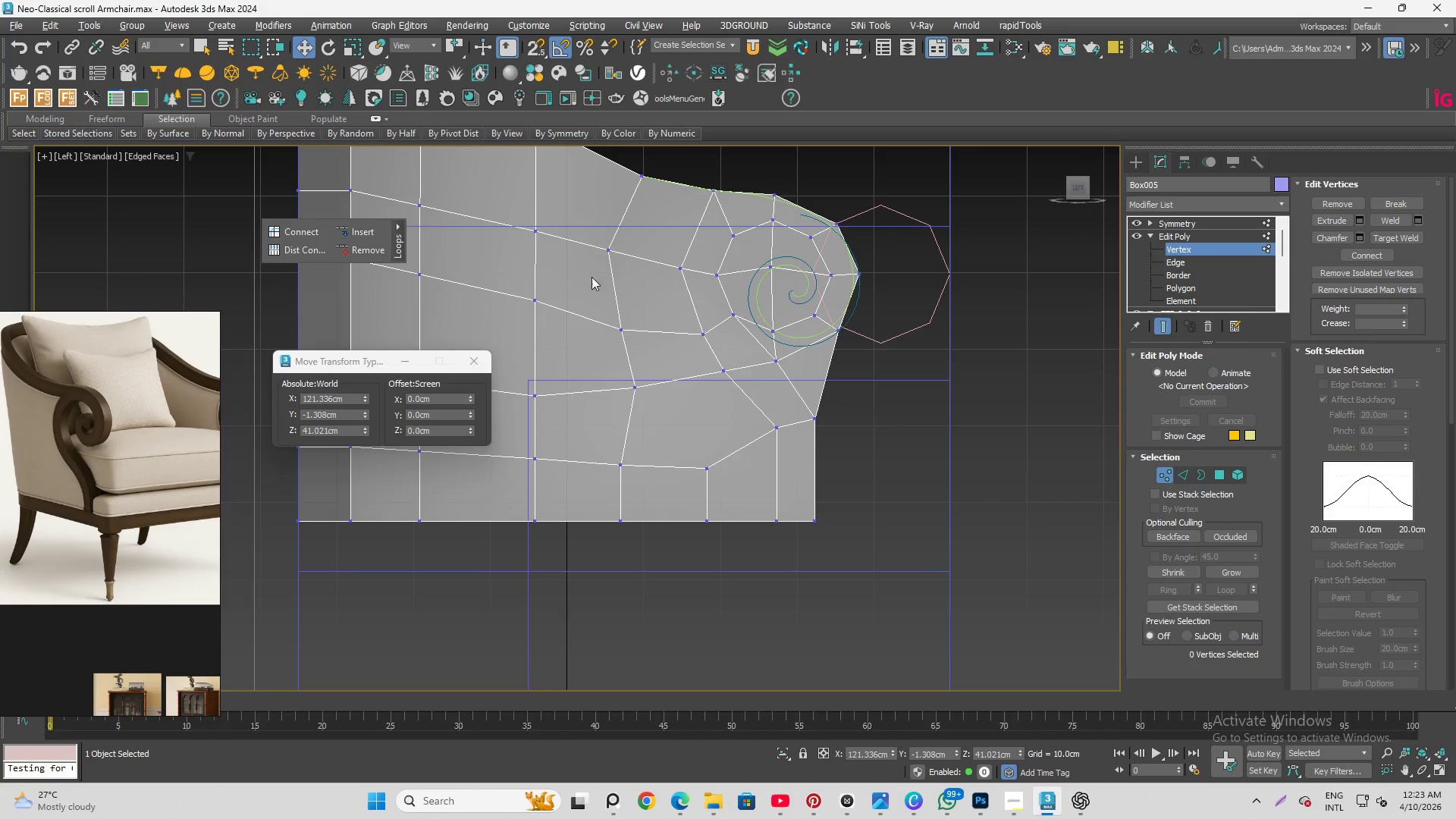 
scroll: coordinate [645, 323], scroll_direction: up, amount: 2.0
 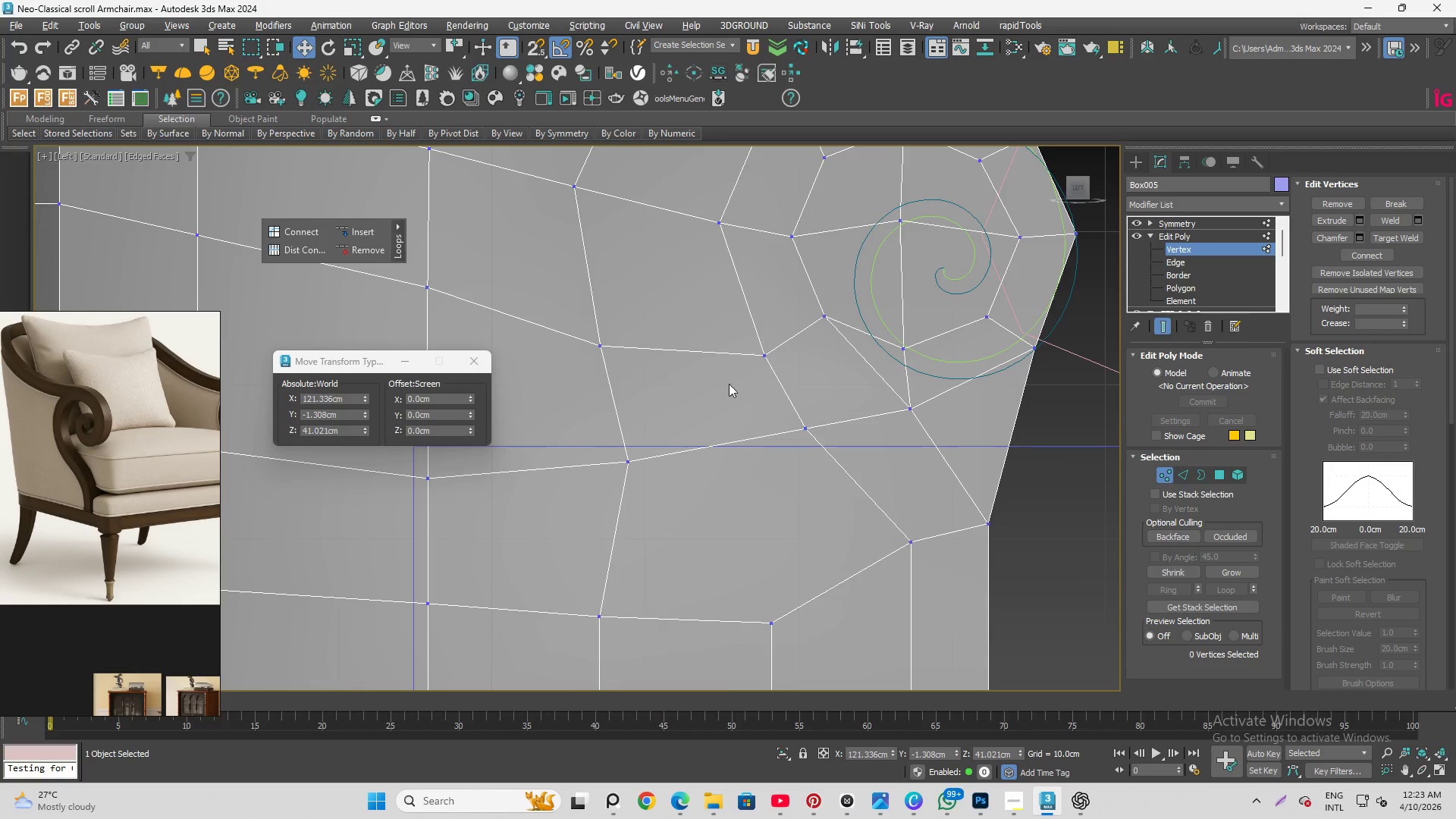 
left_click_drag(start_coordinate=[729, 384], to_coordinate=[852, 497])
 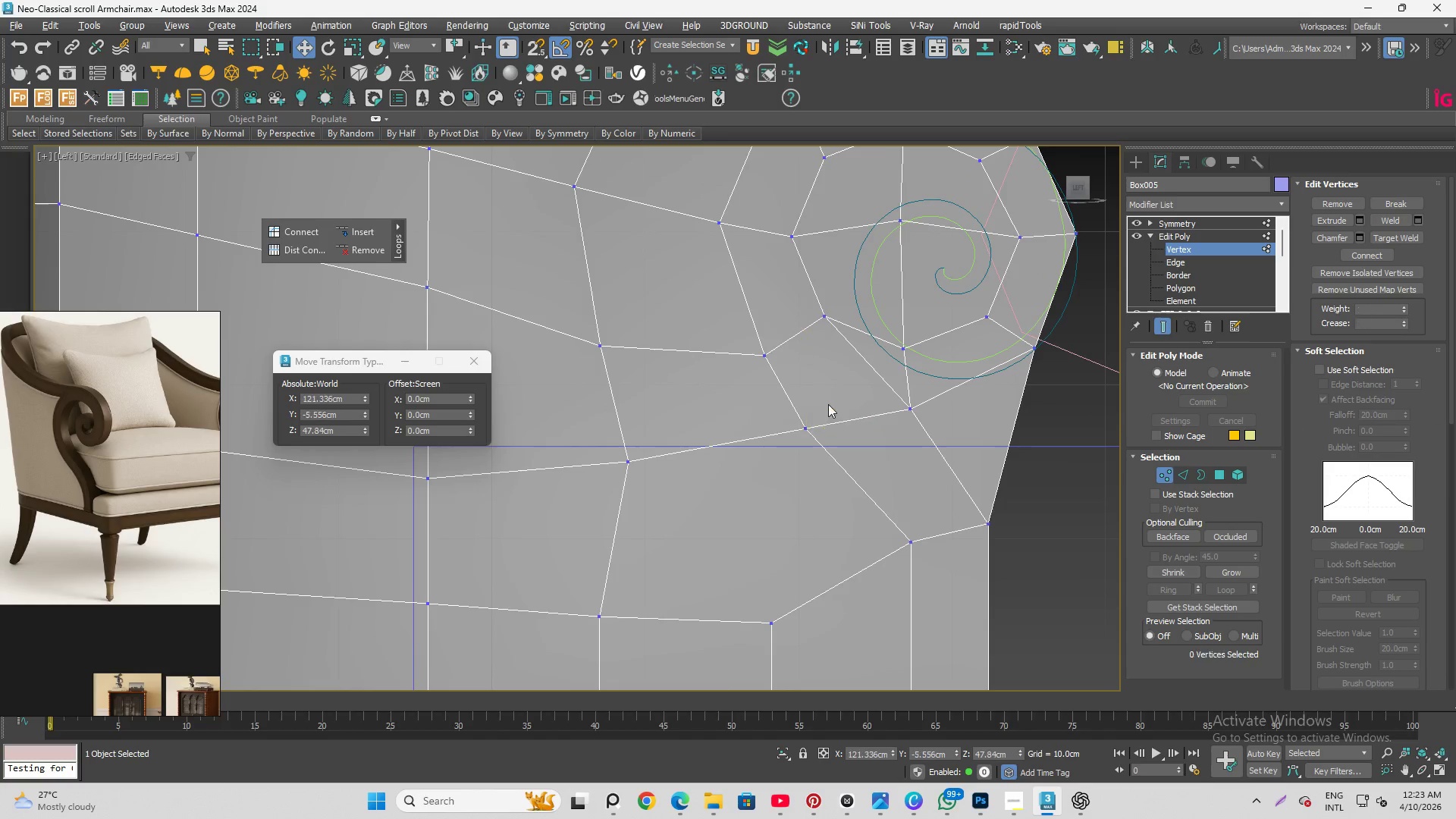 
left_click_drag(start_coordinate=[745, 424], to_coordinate=[828, 464])
 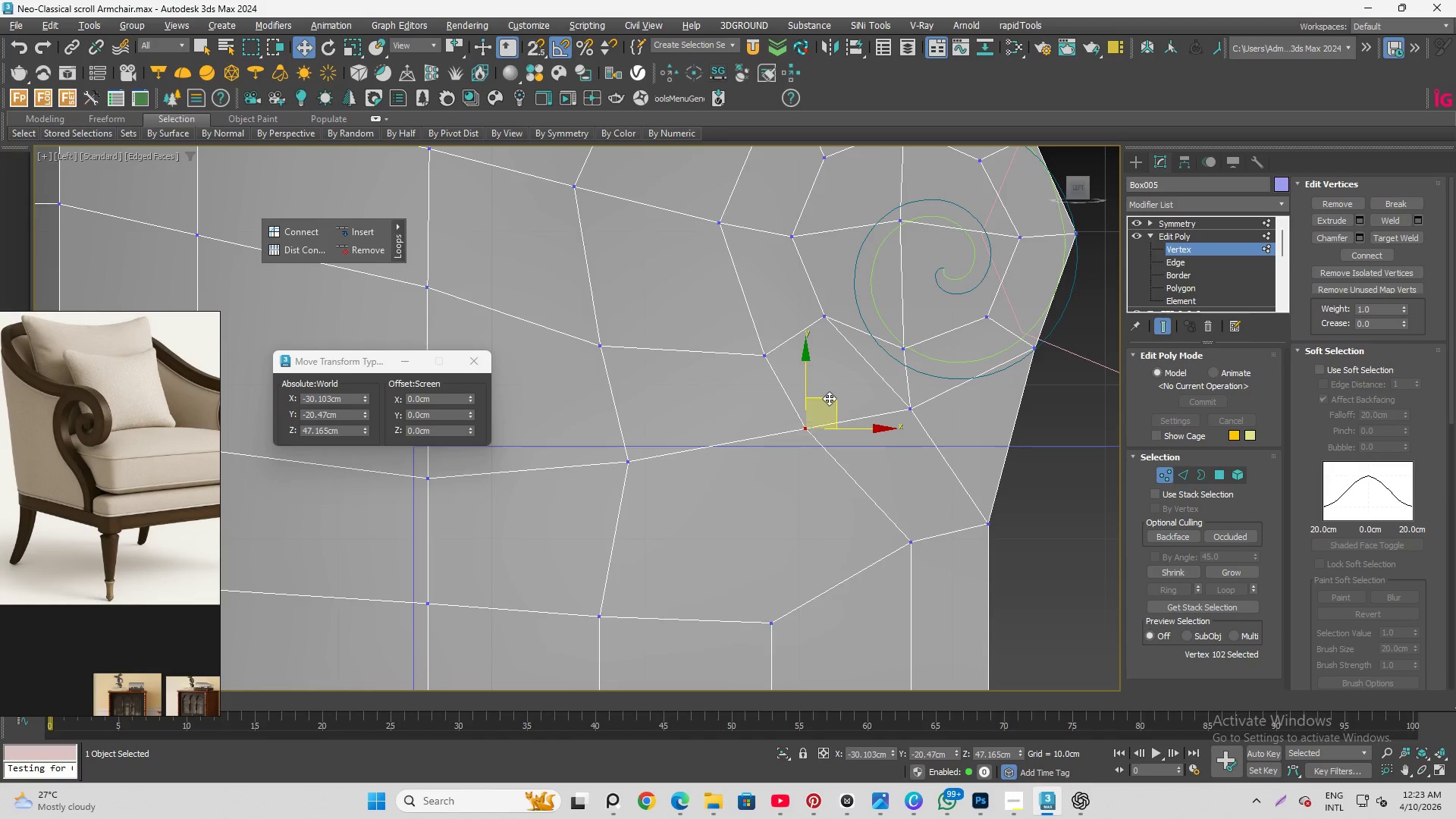 
left_click_drag(start_coordinate=[829, 398], to_coordinate=[868, 416])
 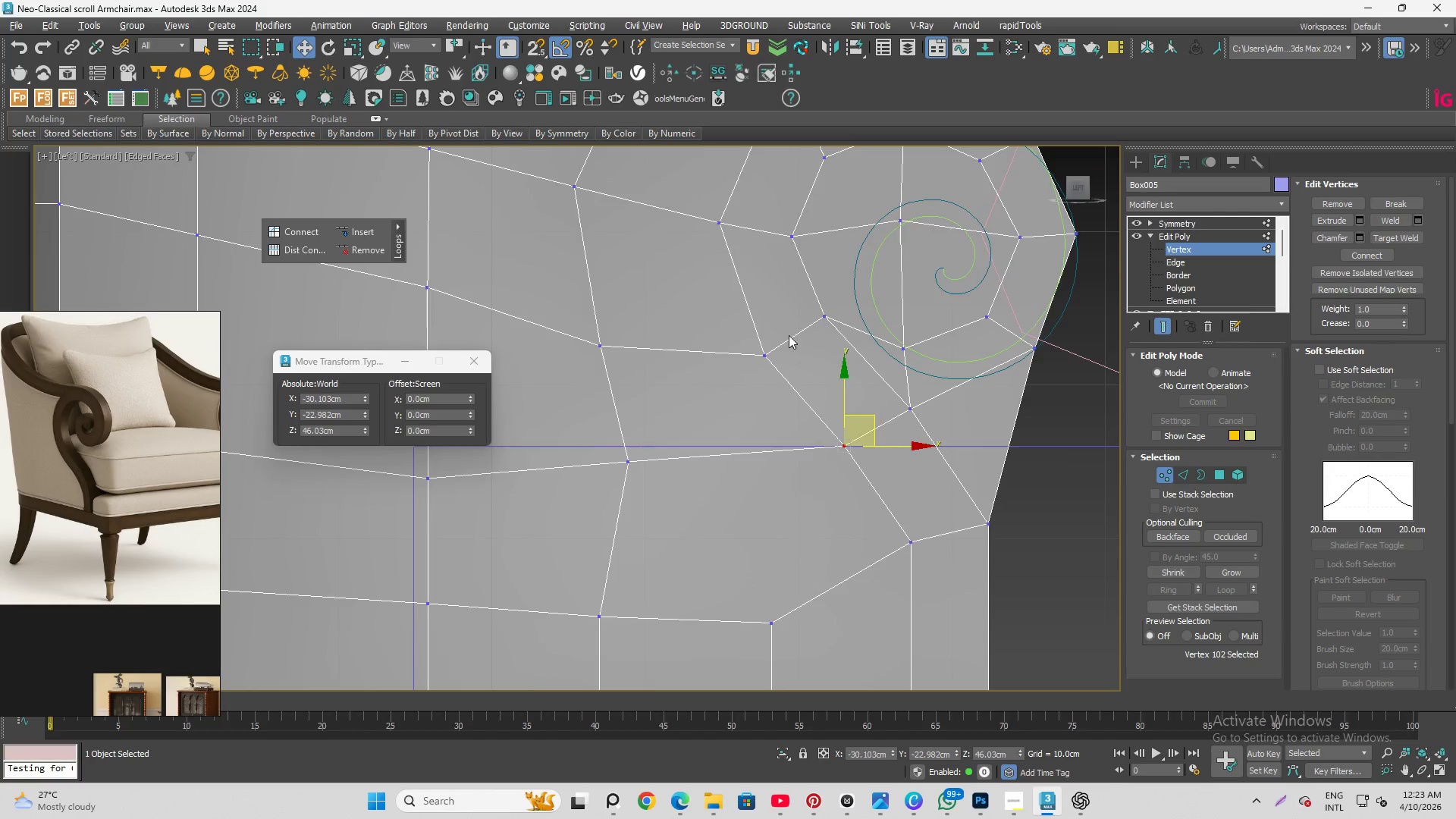 
scroll: coordinate [868, 384], scroll_direction: down, amount: 1.0
 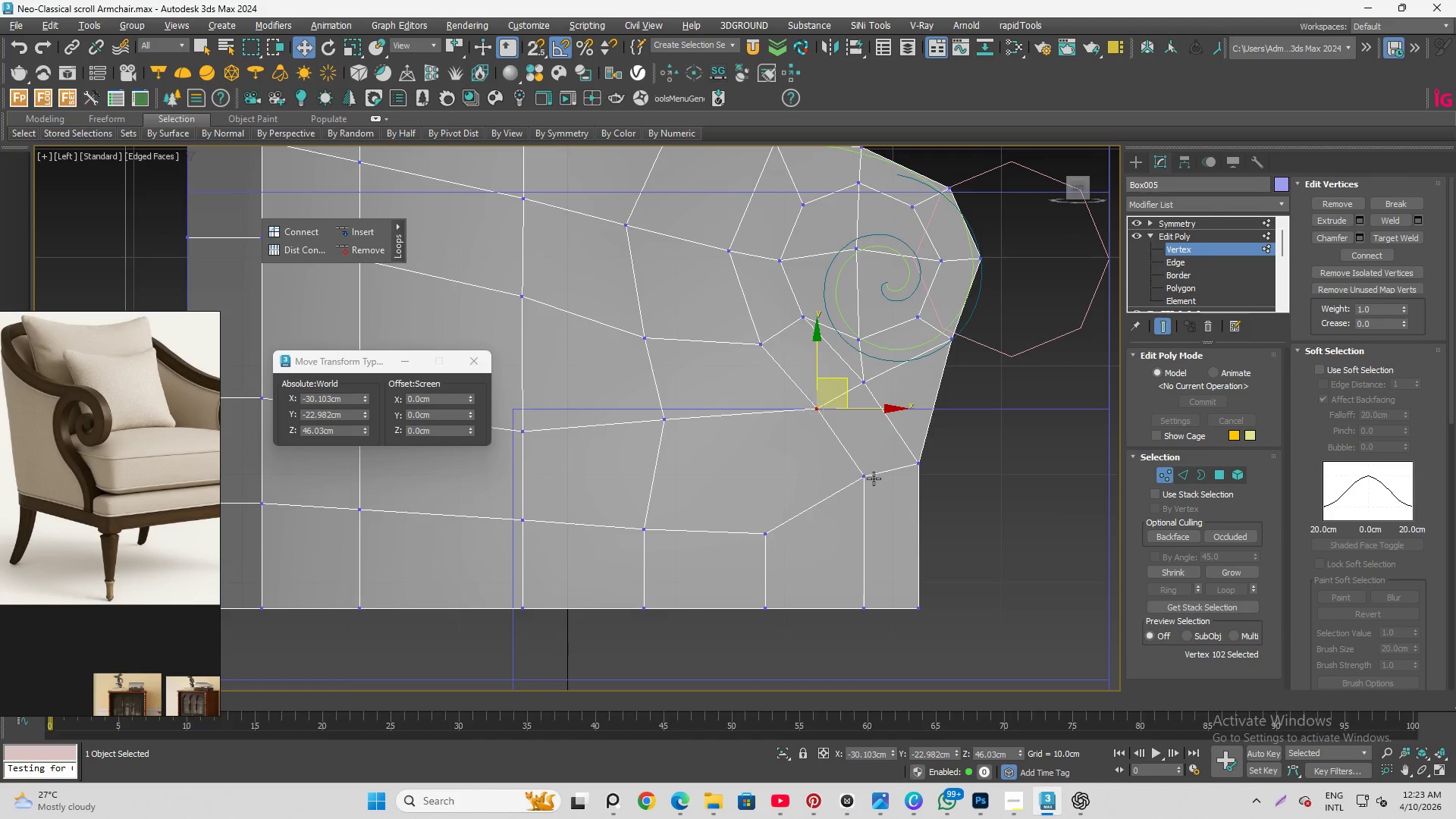 
scroll: coordinate [872, 479], scroll_direction: up, amount: 1.0
 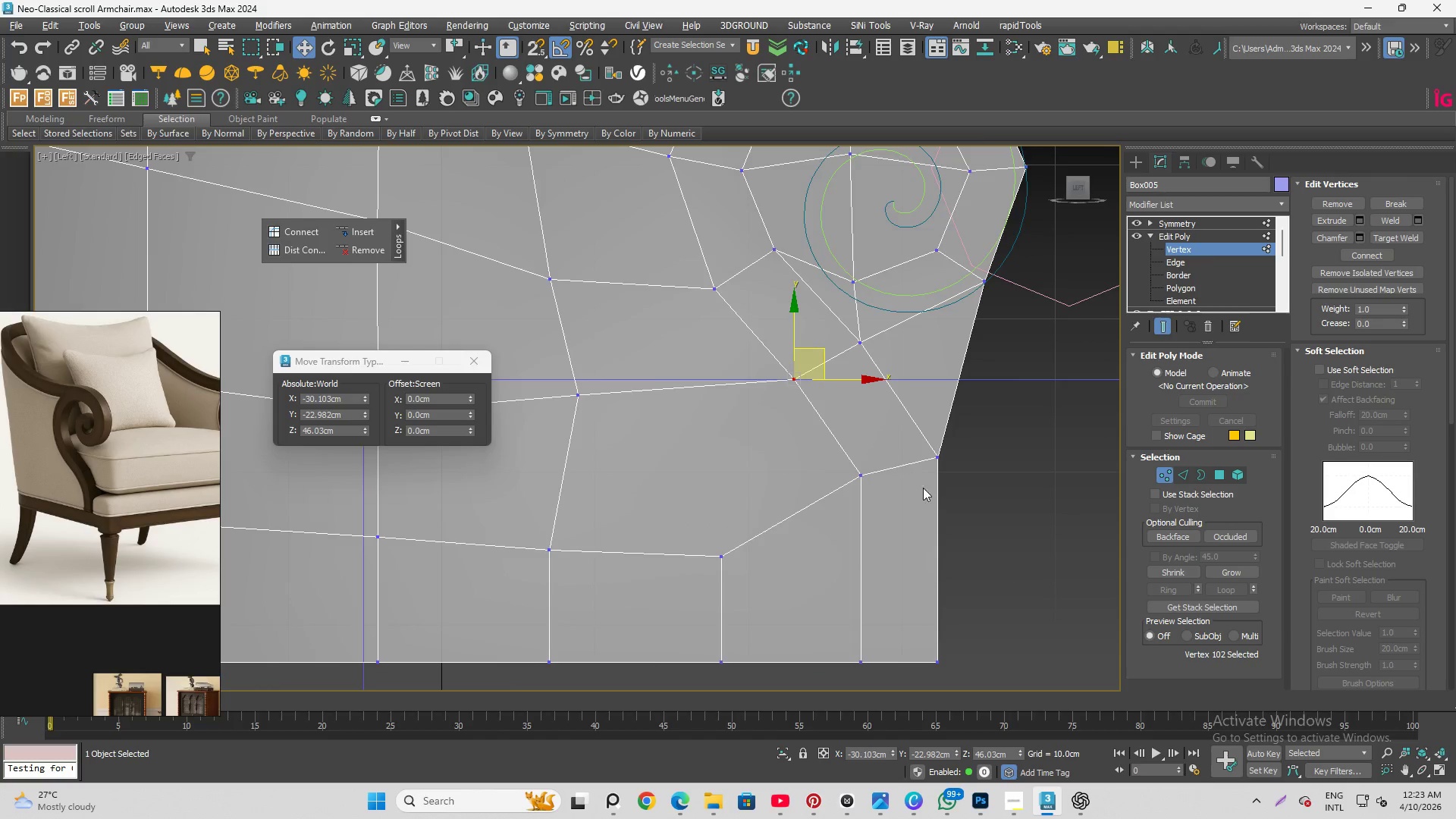 
scroll: coordinate [929, 497], scroll_direction: down, amount: 1.0
 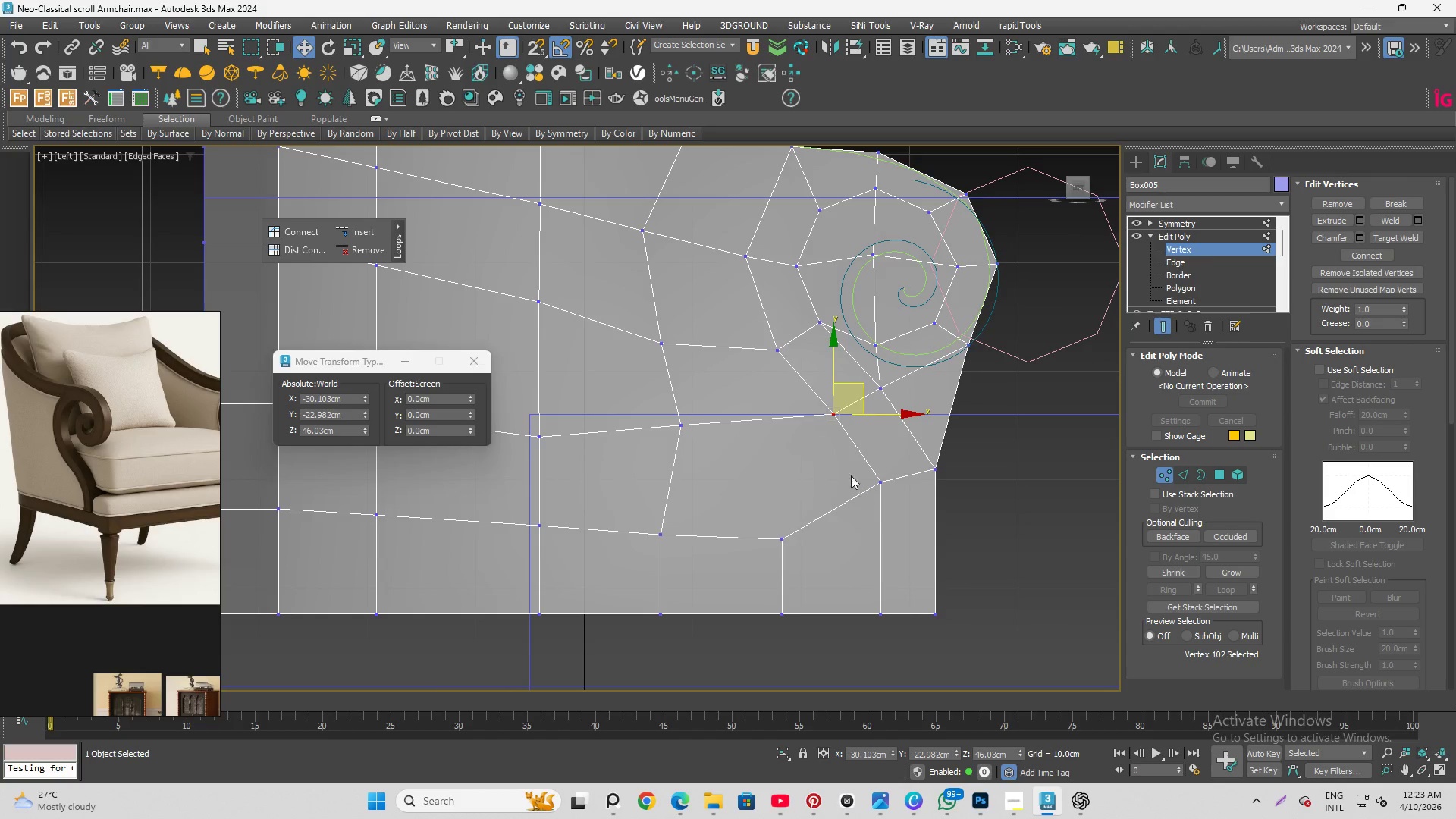 
left_click_drag(start_coordinate=[814, 456], to_coordinate=[868, 519])
 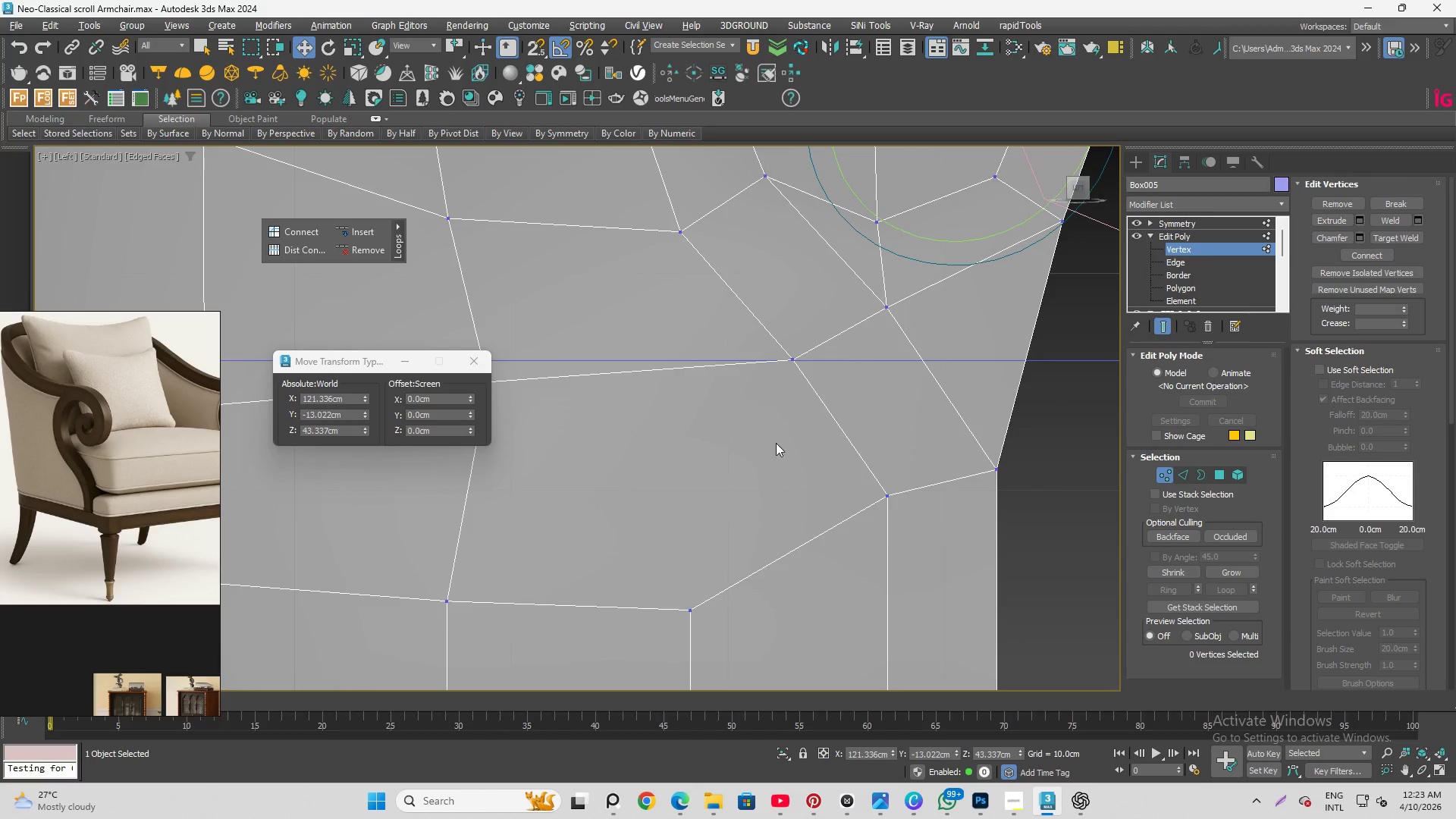 
scroll: coordinate [877, 469], scroll_direction: up, amount: 2.0
 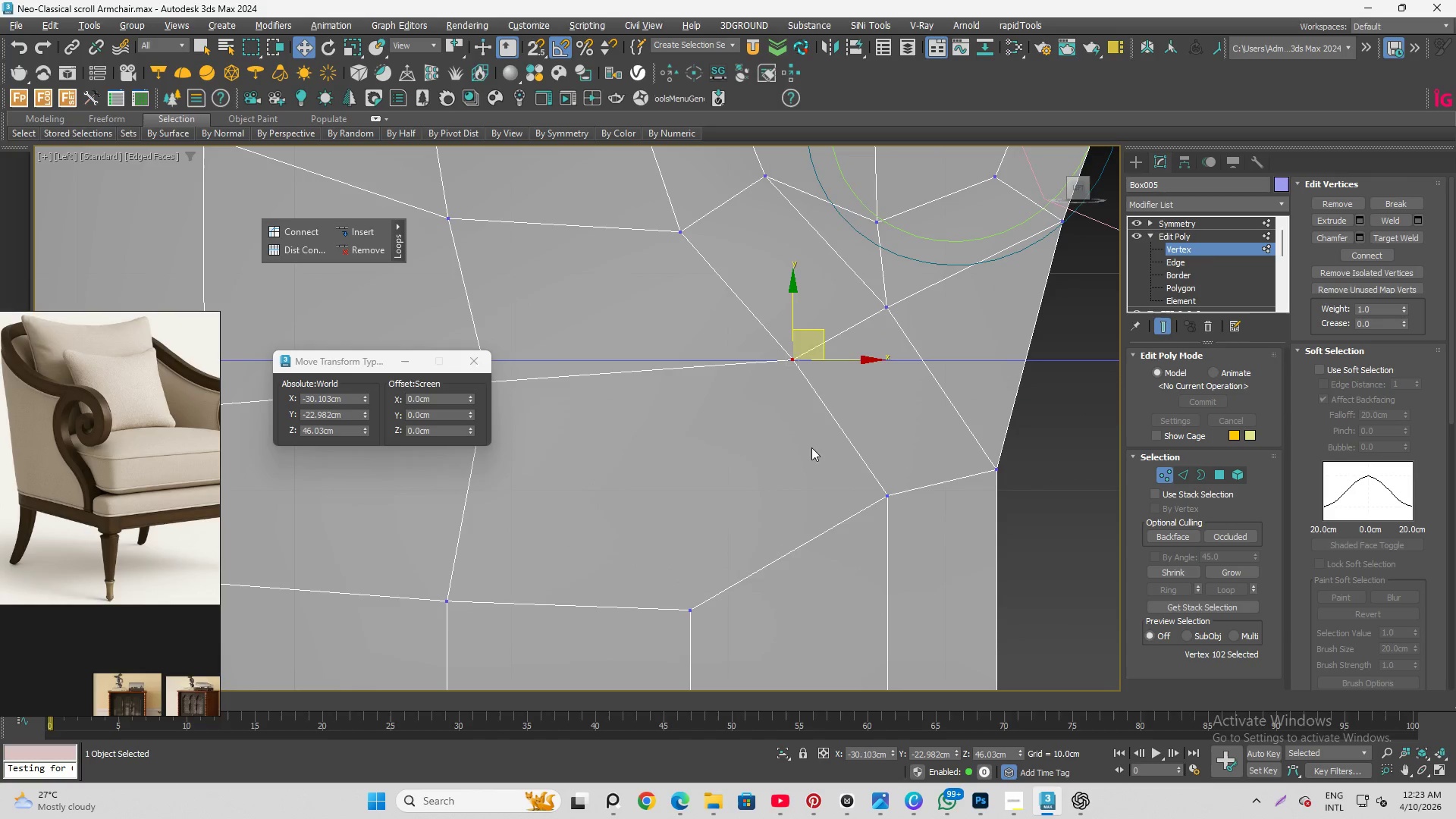 
left_click_drag(start_coordinate=[794, 450], to_coordinate=[936, 518])
 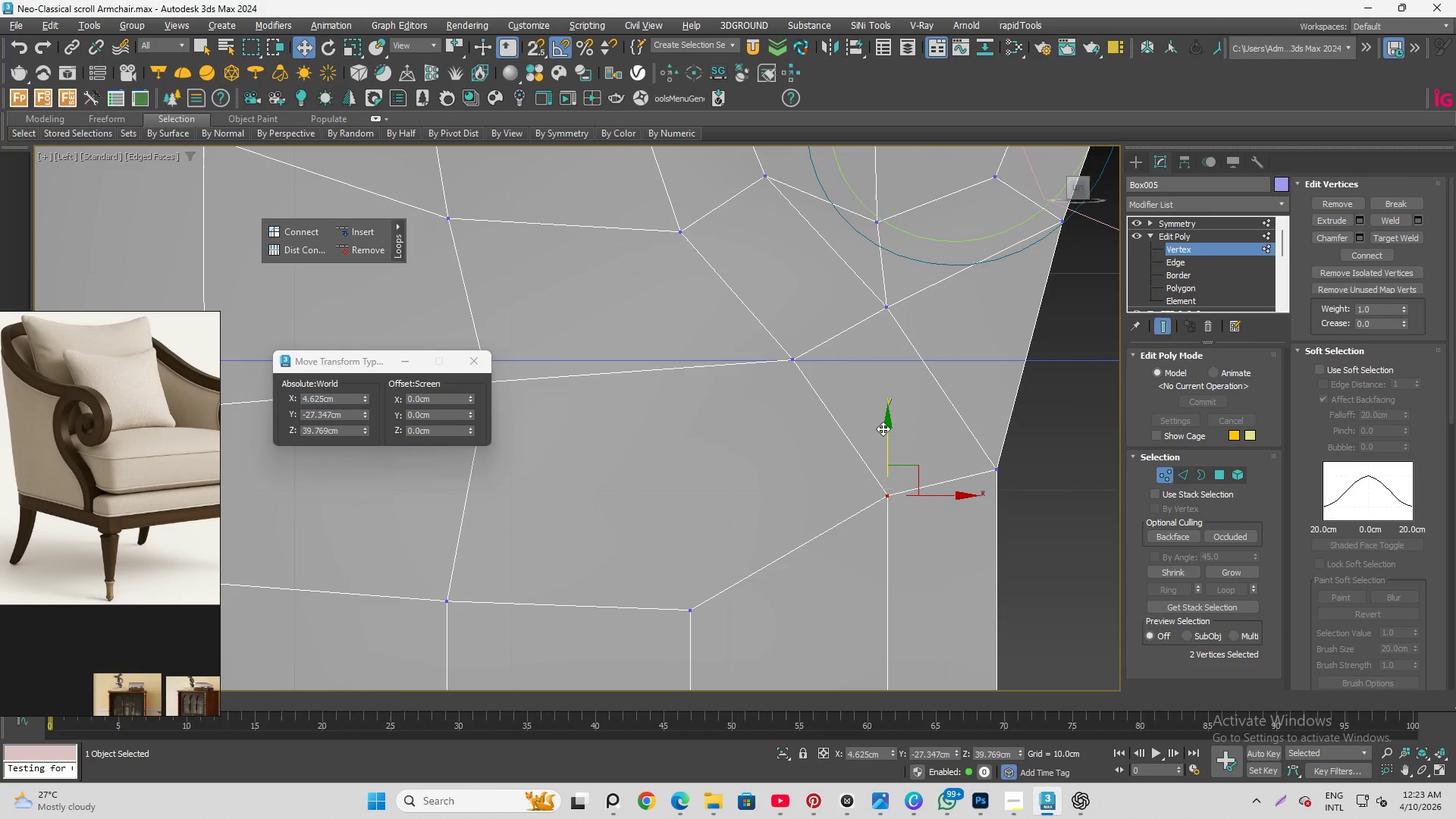 
left_click_drag(start_coordinate=[888, 435], to_coordinate=[898, 466])
 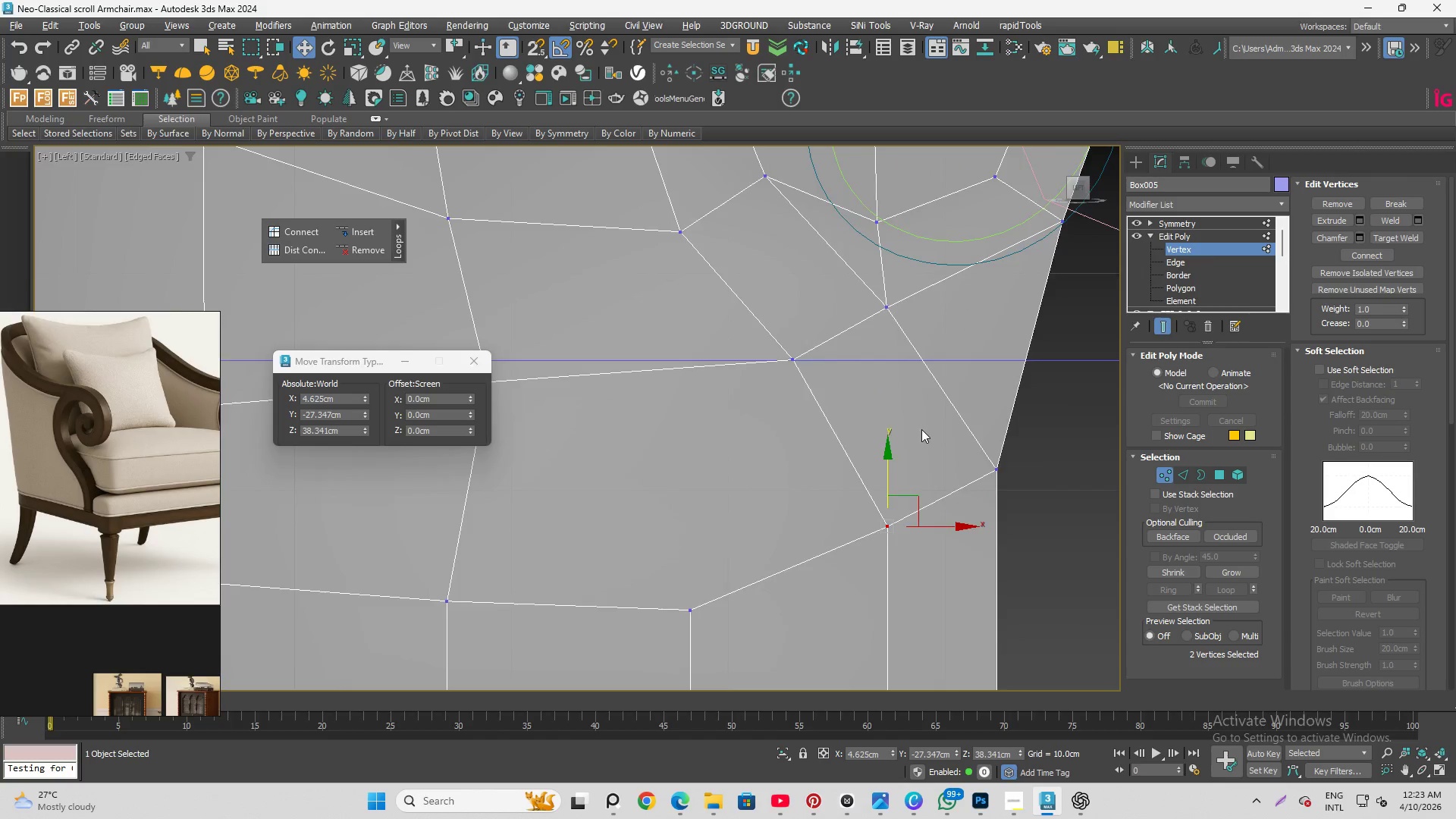 
scroll: coordinate [908, 429], scroll_direction: down, amount: 3.0
 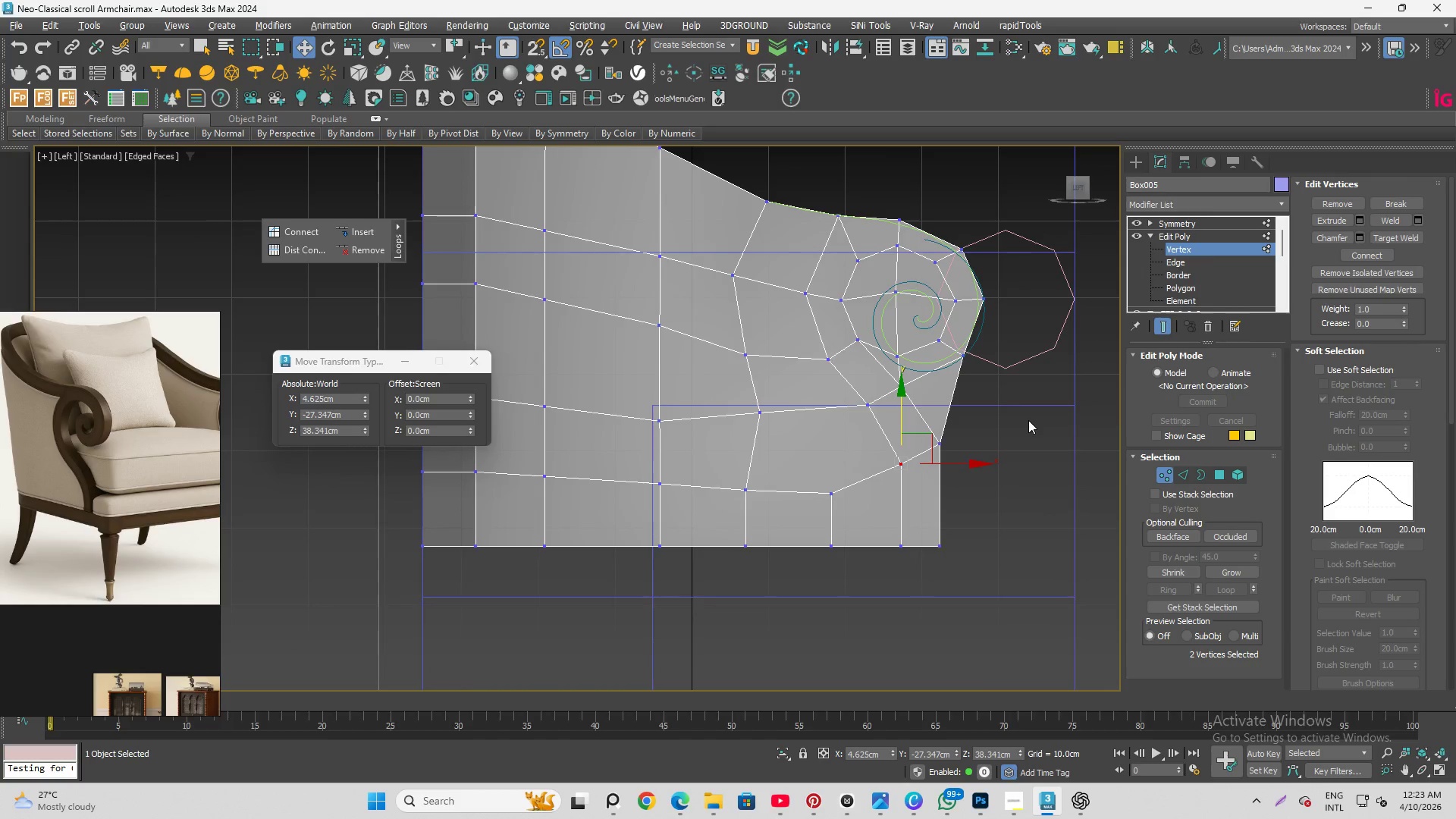 
scroll: coordinate [893, 625], scroll_direction: none, amount: 0.0
 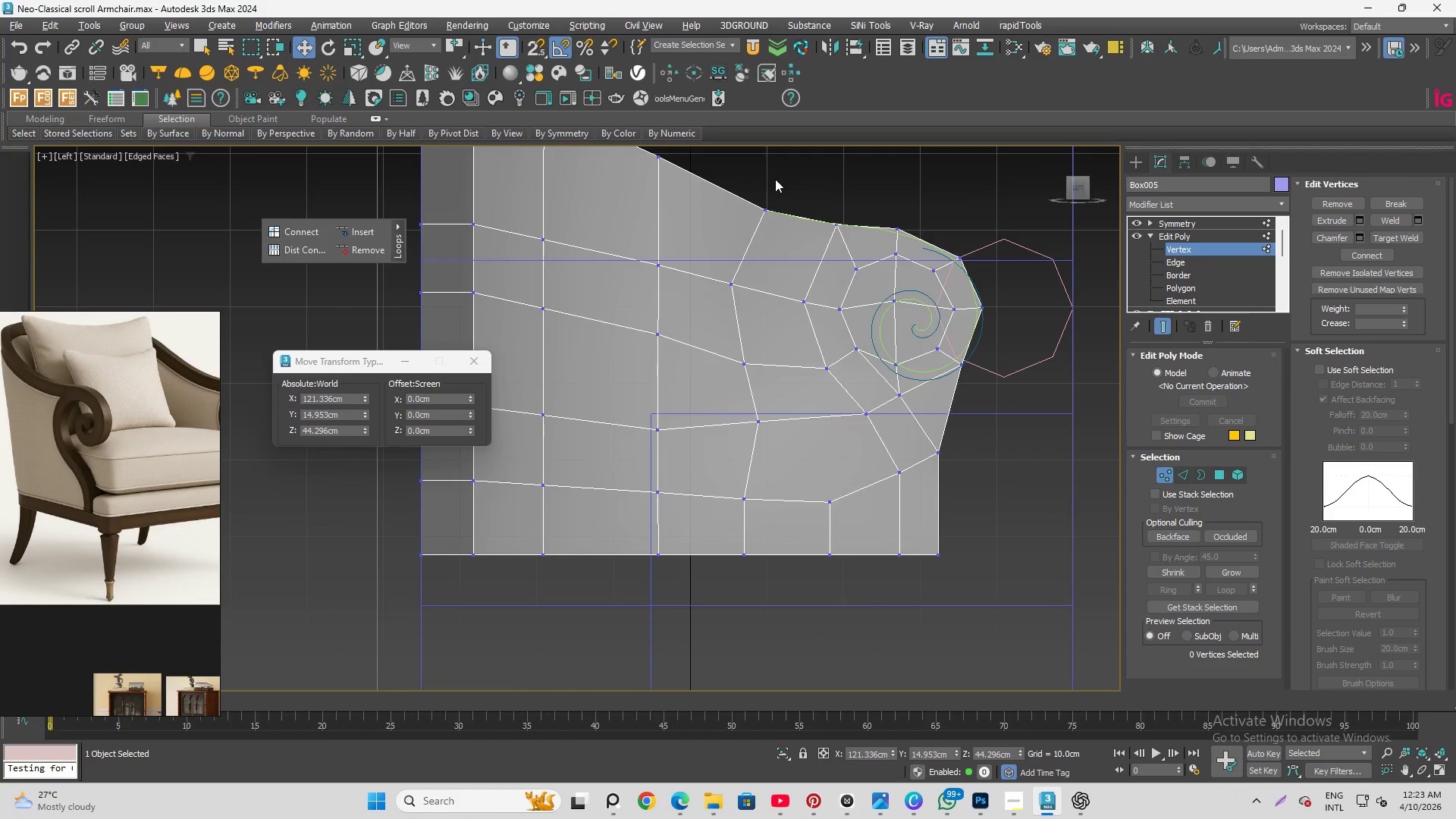 
left_click_drag(start_coordinate=[833, 218], to_coordinate=[895, 323])
 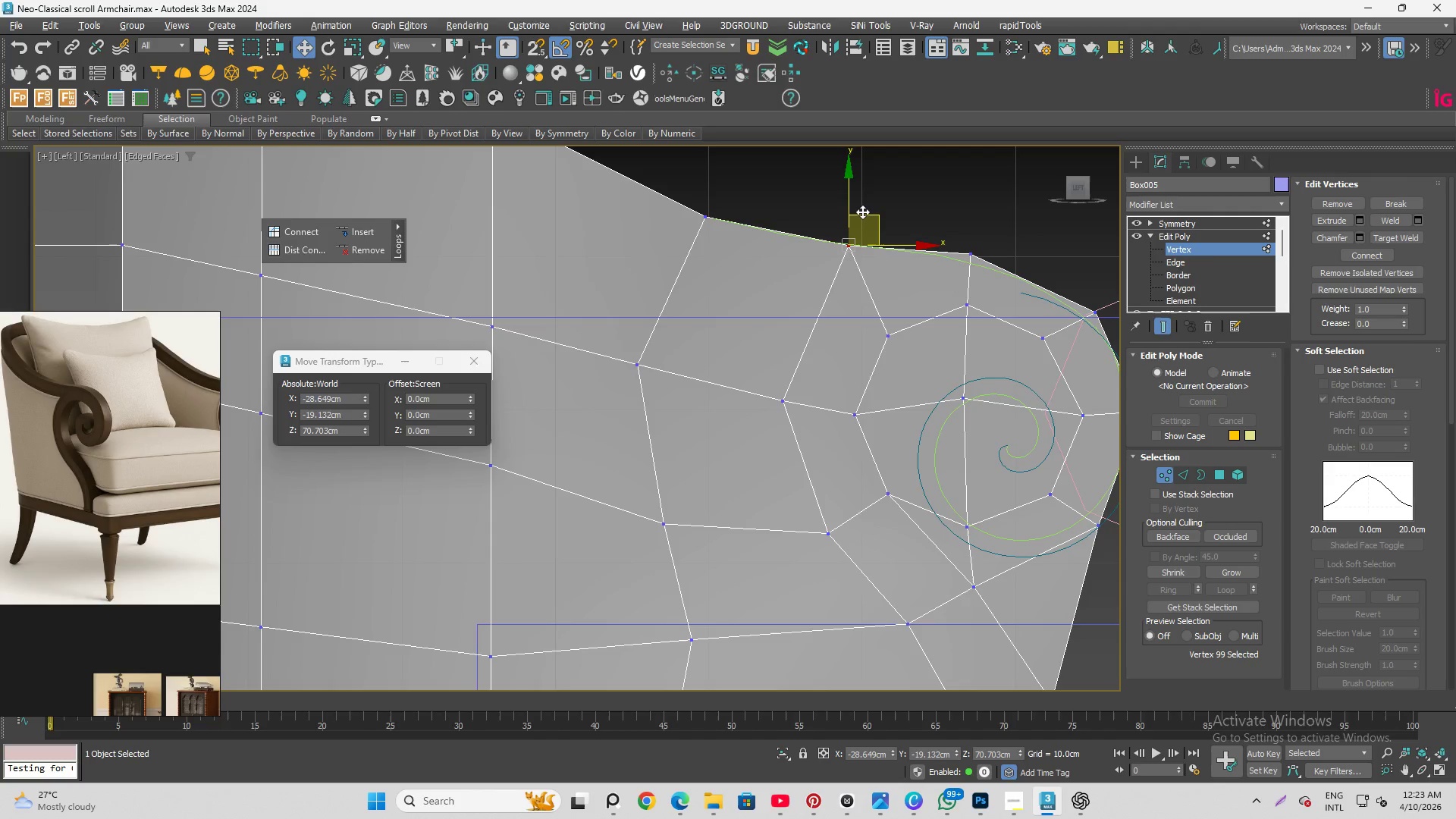 
scroll: coordinate [836, 209], scroll_direction: up, amount: 2.0
 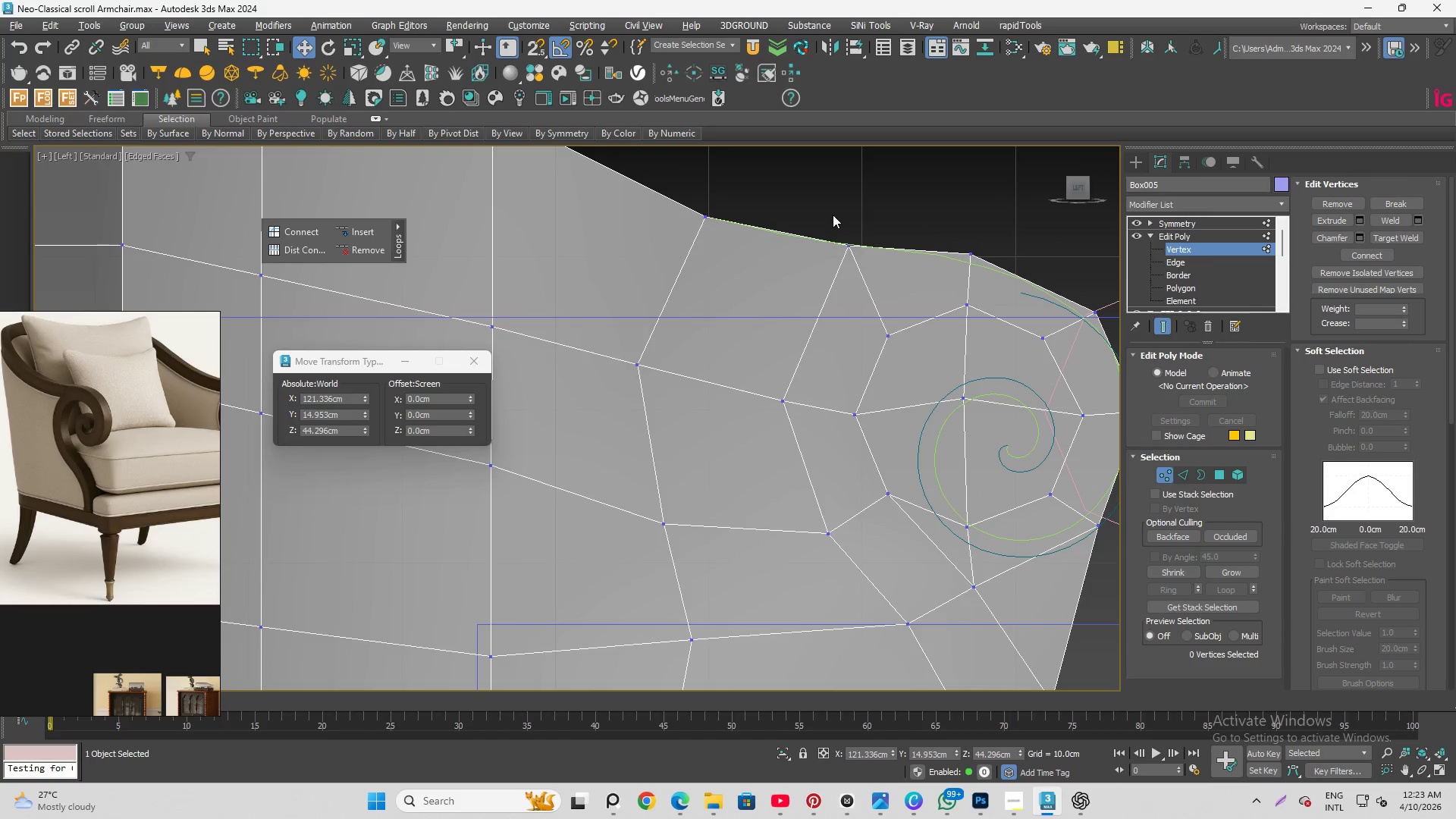 
left_click_drag(start_coordinate=[864, 213], to_coordinate=[866, 230])
 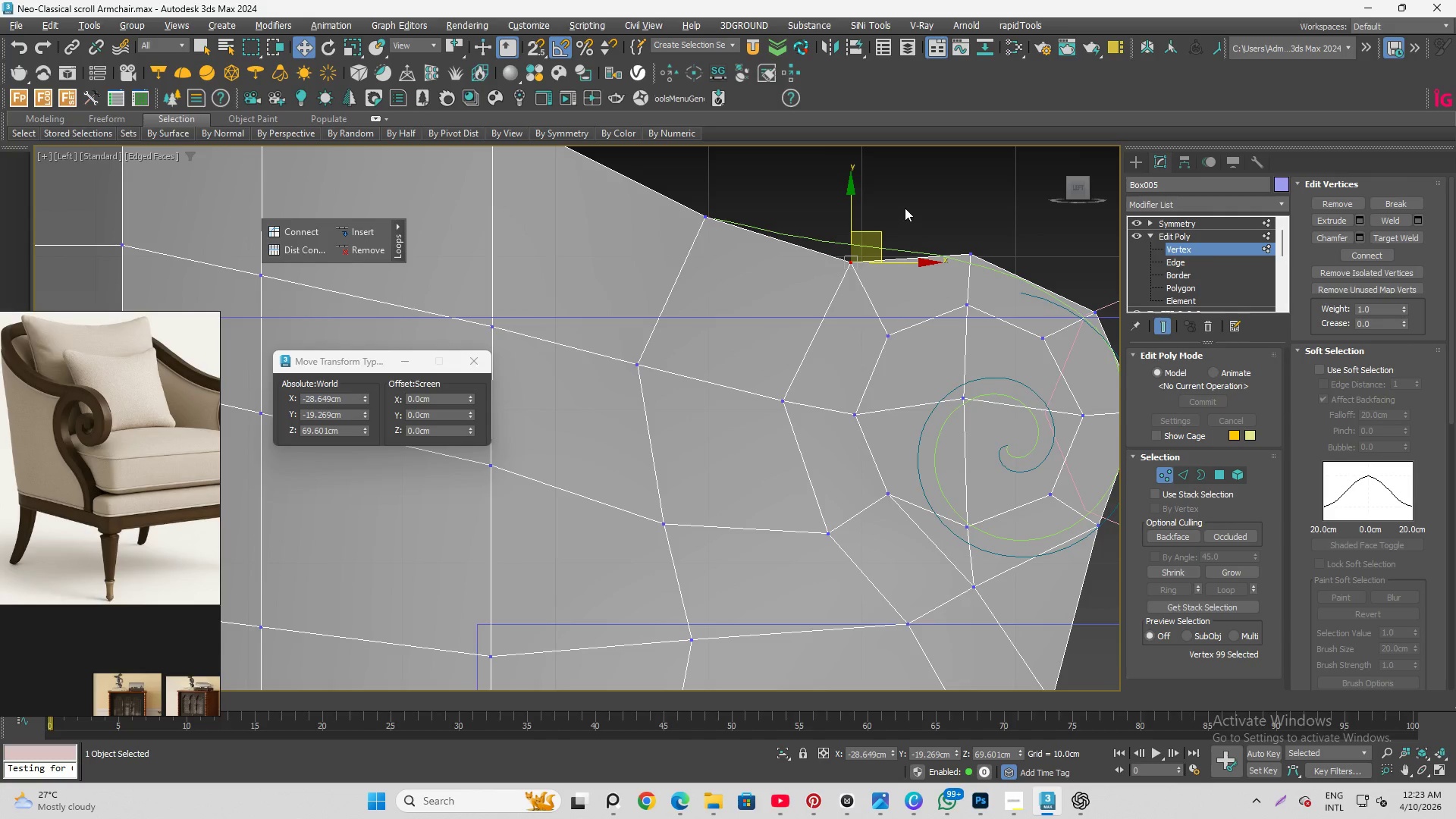 
left_click_drag(start_coordinate=[931, 224], to_coordinate=[1027, 290])
 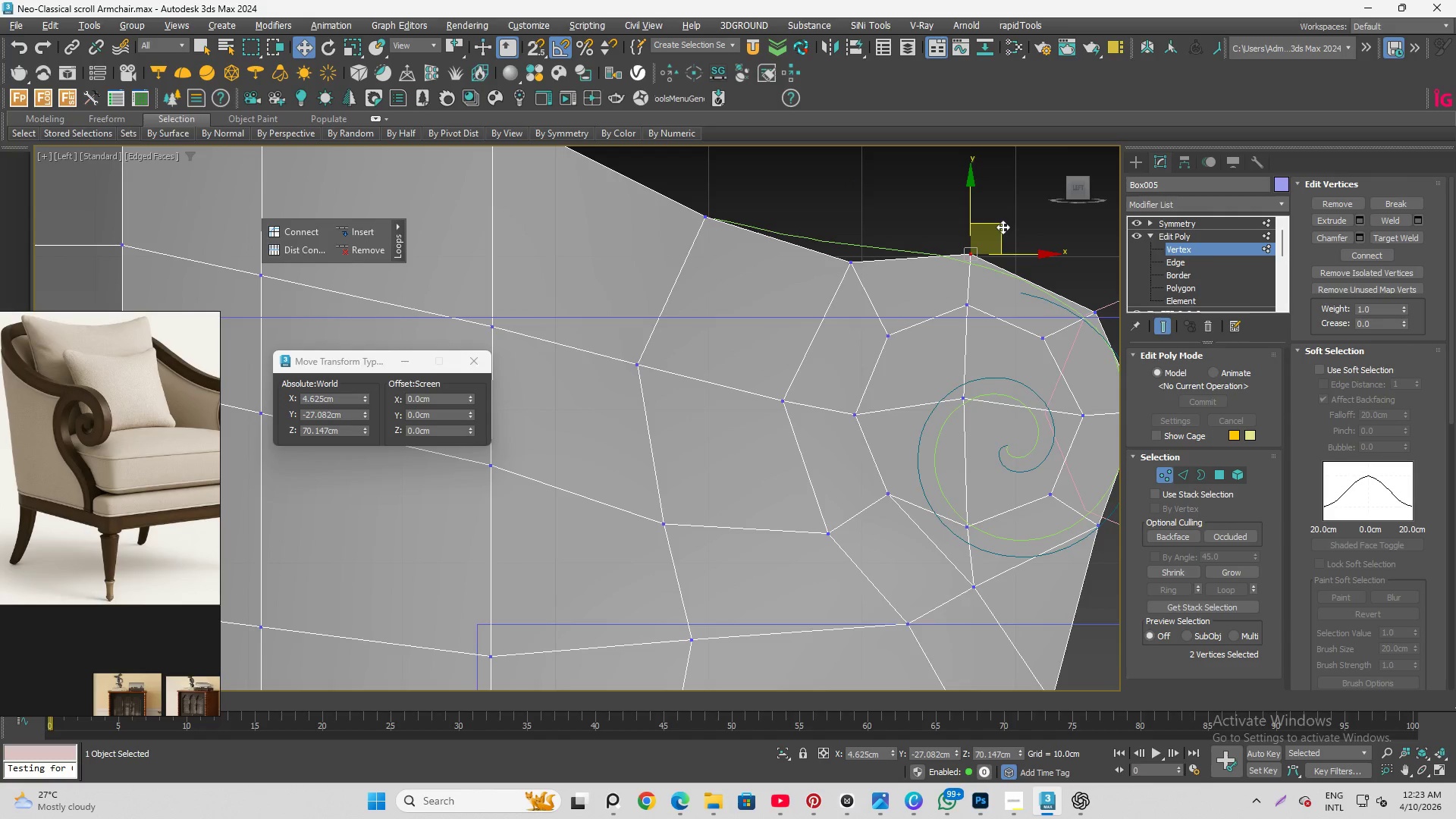 
left_click_drag(start_coordinate=[1003, 227], to_coordinate=[1025, 218])
 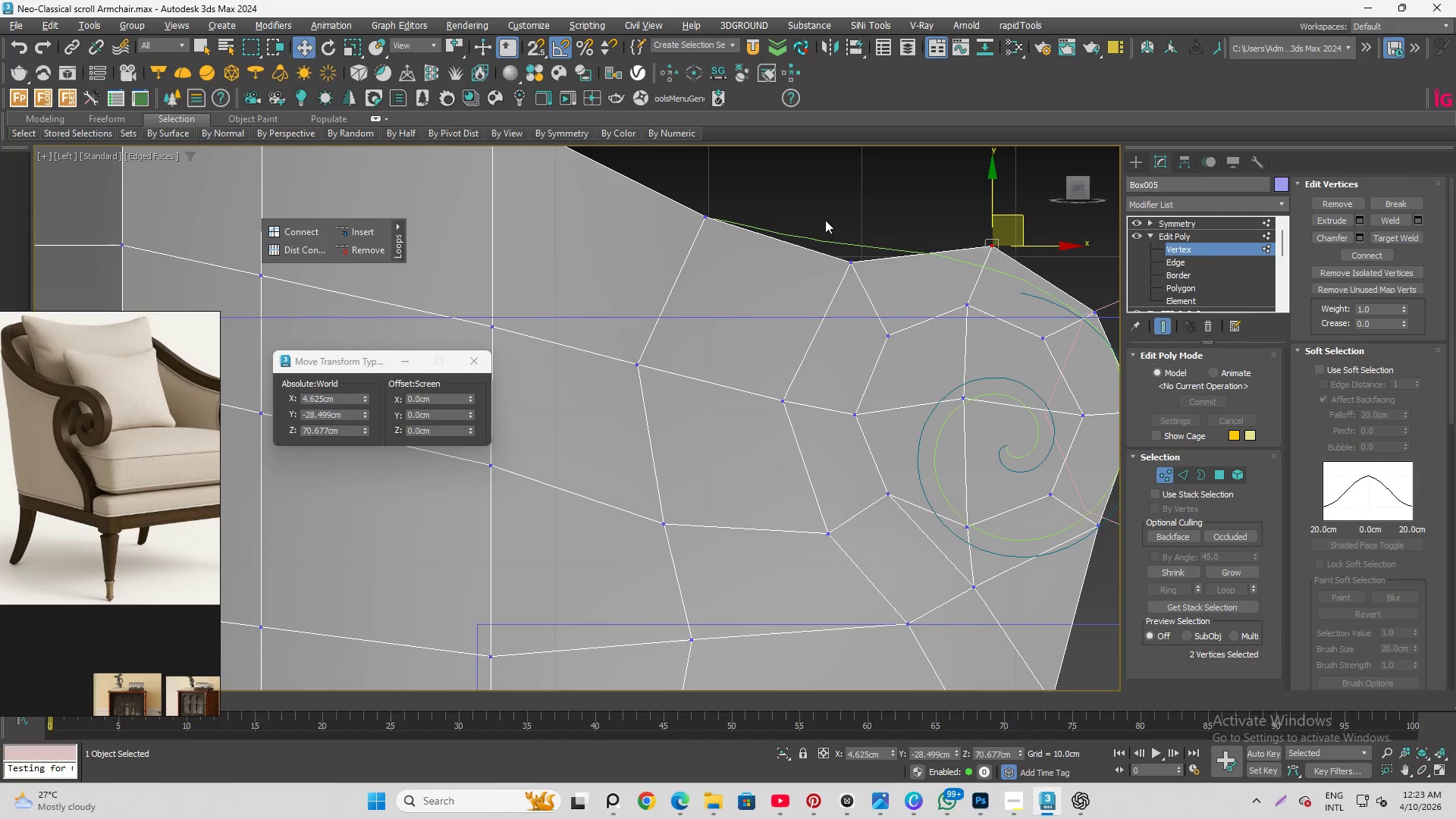 
left_click_drag(start_coordinate=[832, 224], to_coordinate=[881, 287])
 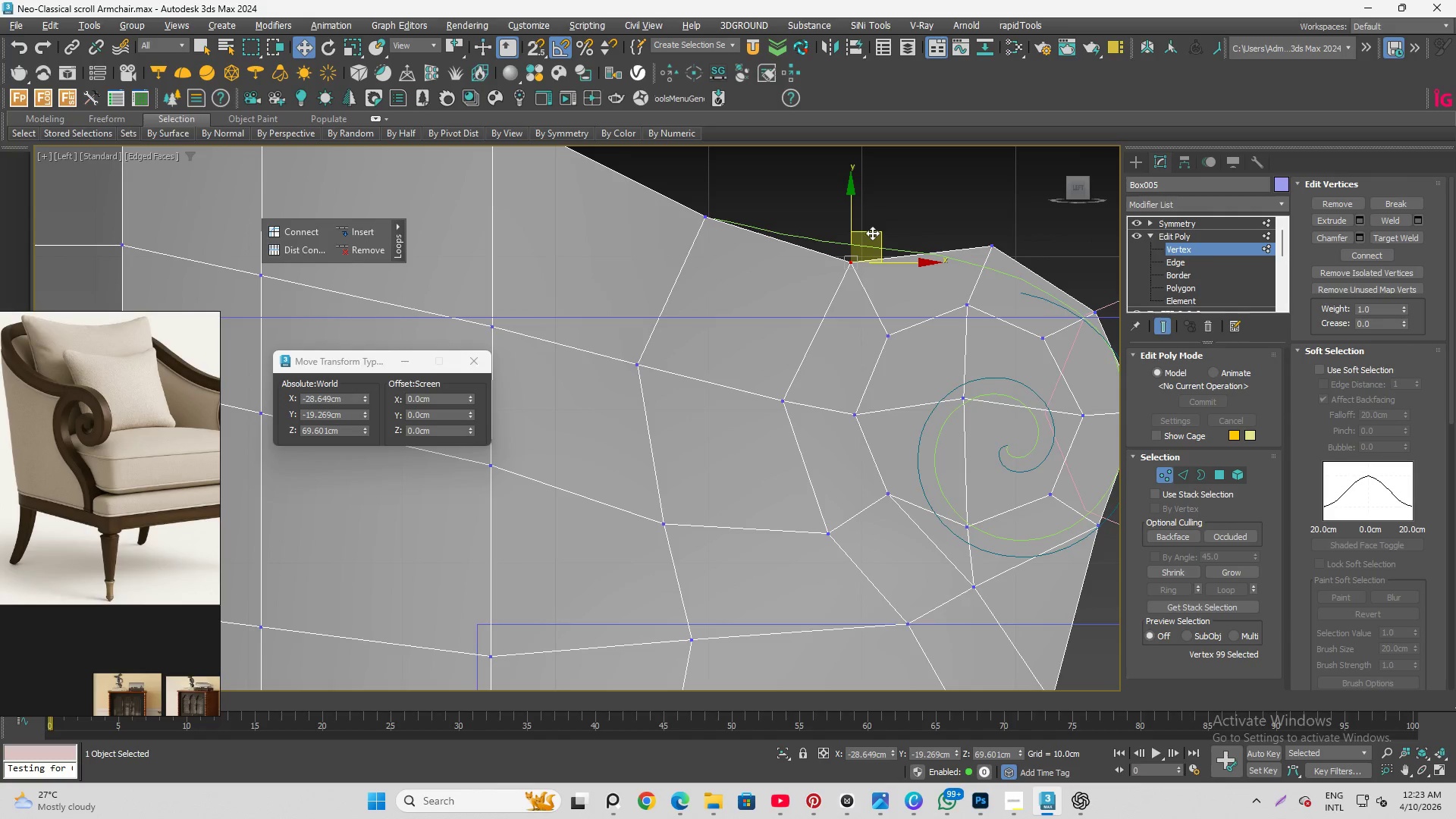 
left_click_drag(start_coordinate=[872, 233], to_coordinate=[877, 236])
 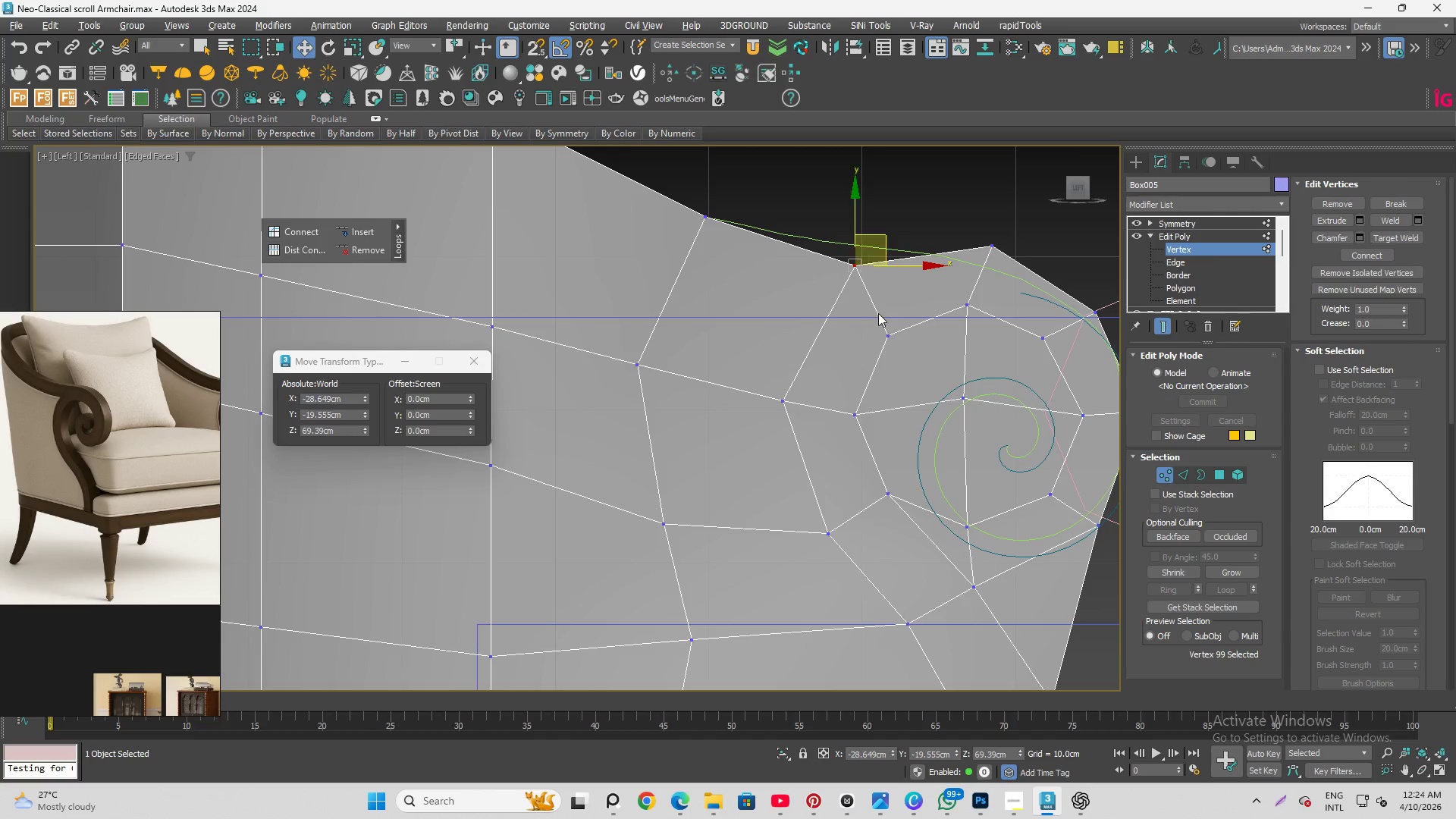 
left_click_drag(start_coordinate=[960, 268], to_coordinate=[1021, 328])
 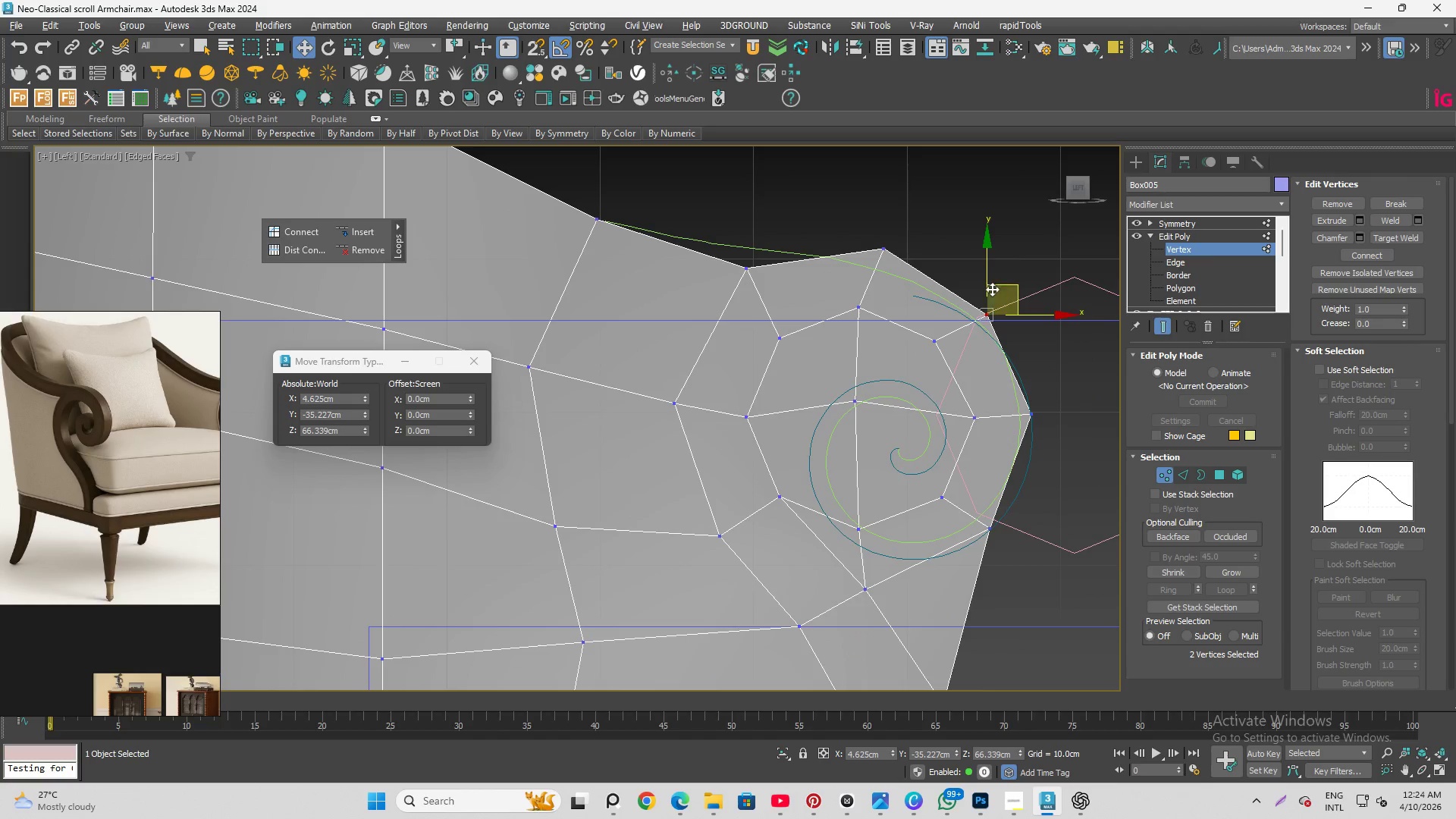 
scroll: coordinate [977, 313], scroll_direction: none, amount: 0.0
 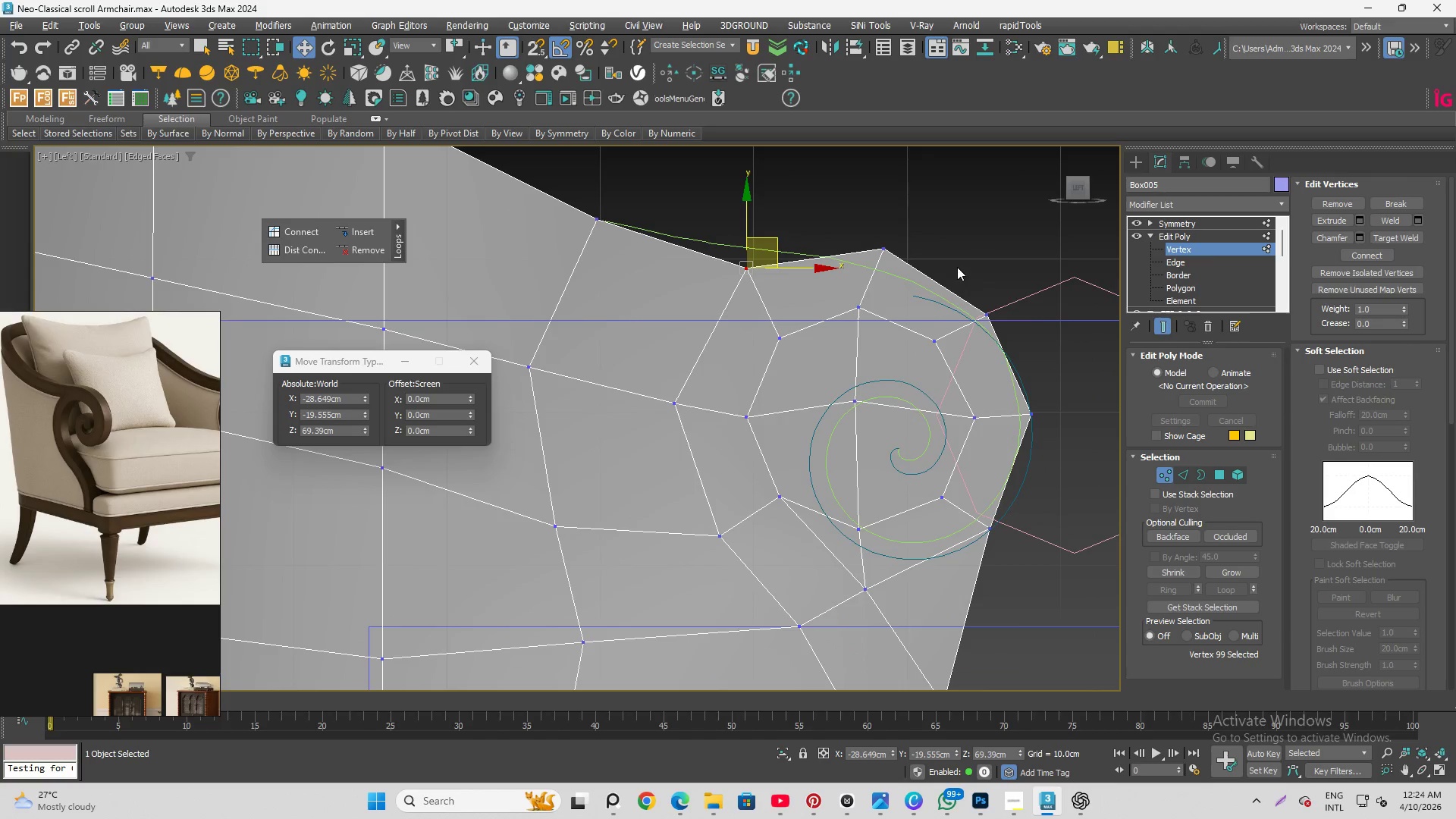 
left_click_drag(start_coordinate=[981, 275], to_coordinate=[1031, 344])
 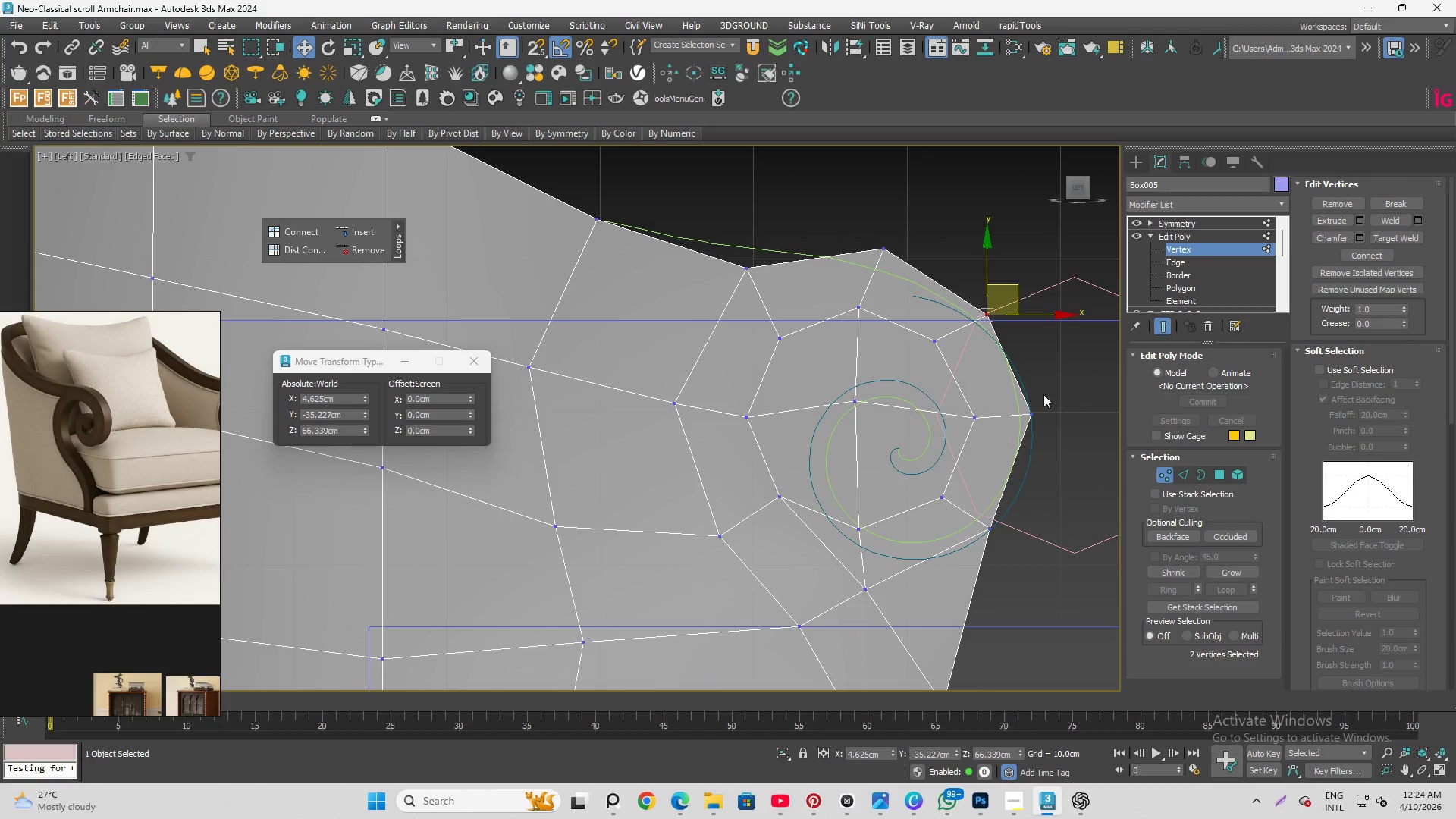 
hold_key(key=ControlLeft, duration=0.84)
left_click_drag(start_coordinate=[1000, 362], to_coordinate=[1057, 429])
 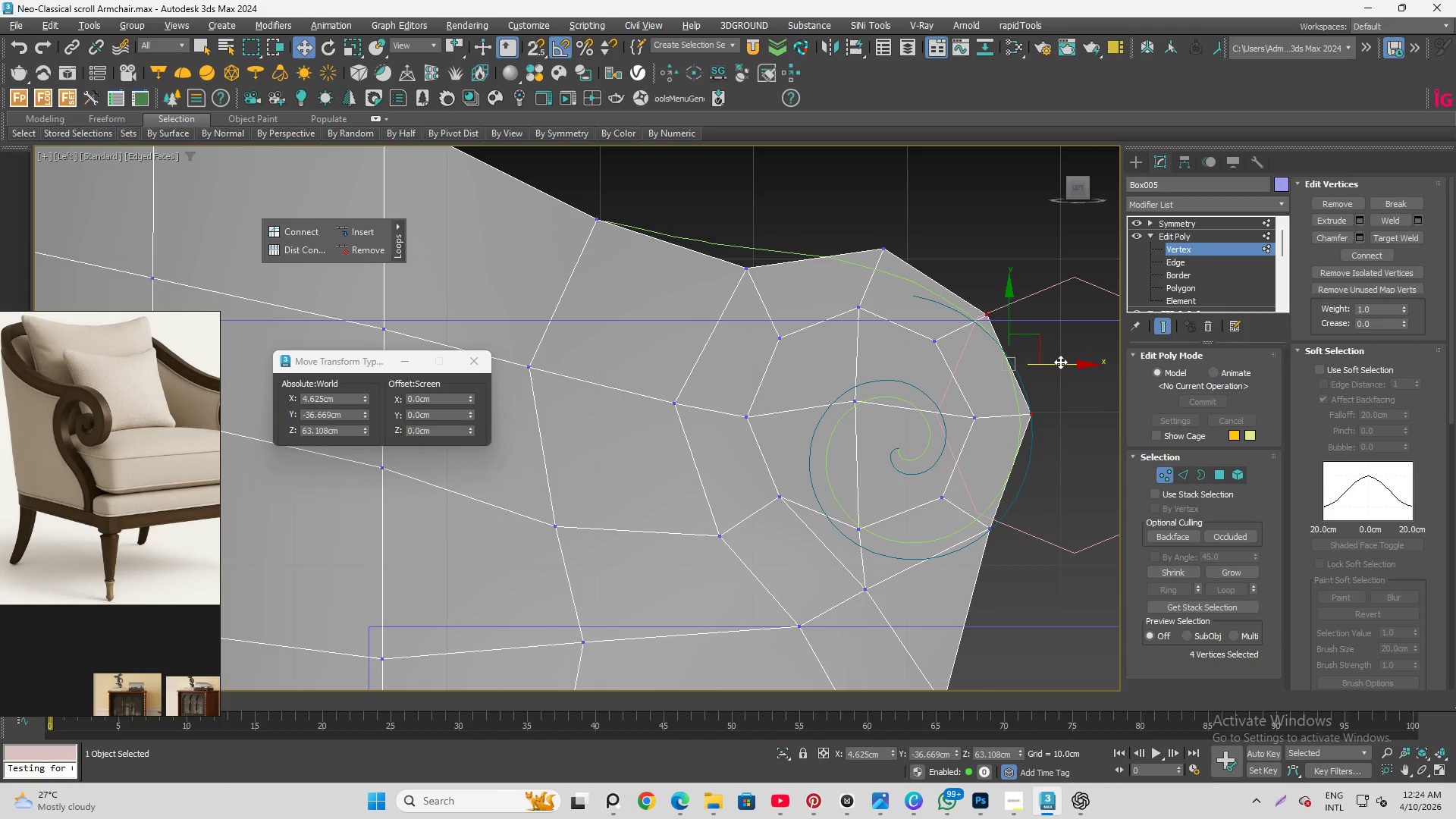 
left_click_drag(start_coordinate=[1062, 364], to_coordinate=[1069, 366])
 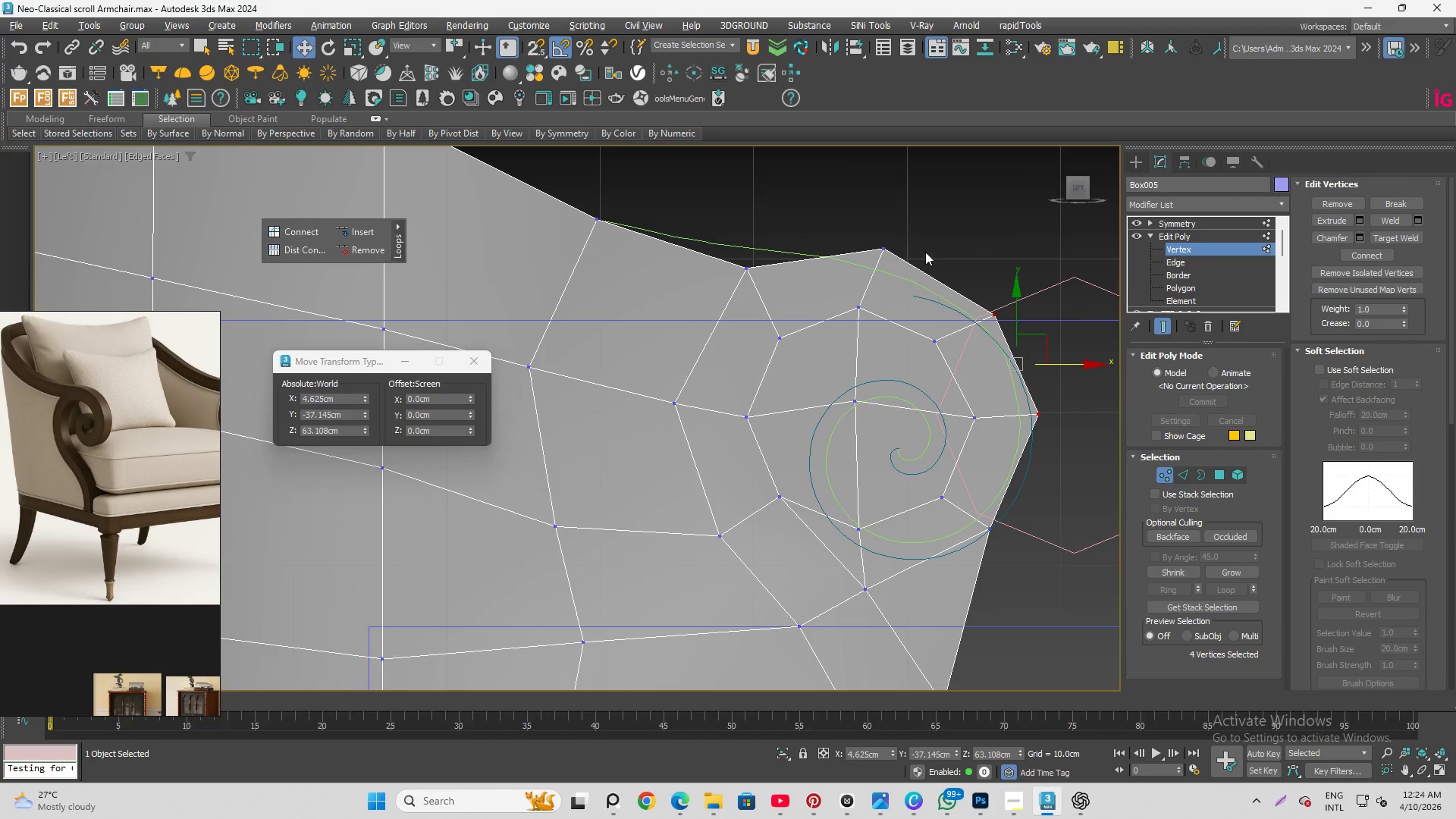 
left_click_drag(start_coordinate=[938, 261], to_coordinate=[1028, 350])
 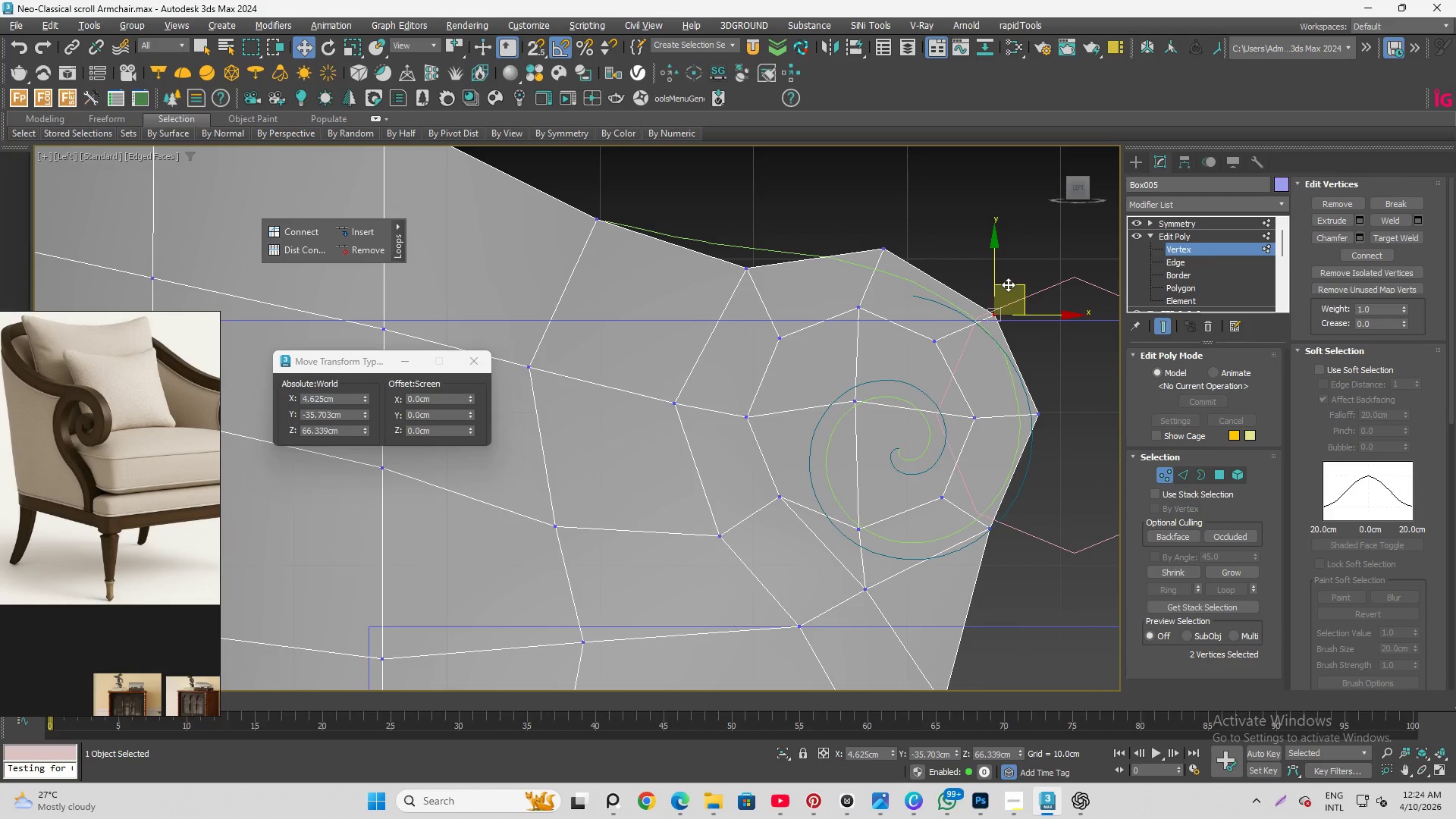 
left_click_drag(start_coordinate=[1009, 284], to_coordinate=[1008, 278])
 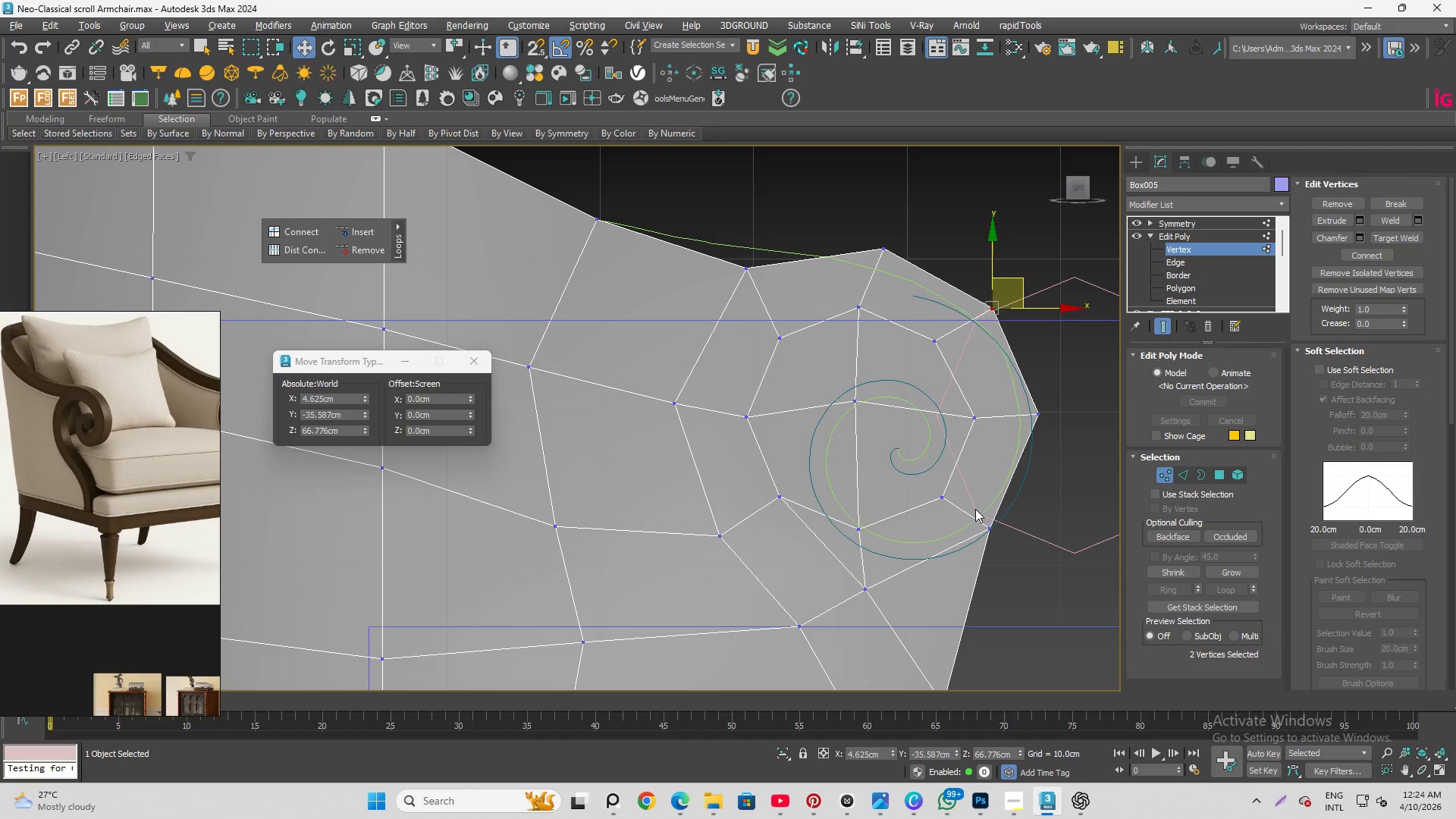 
left_click_drag(start_coordinate=[974, 509], to_coordinate=[1012, 554])
 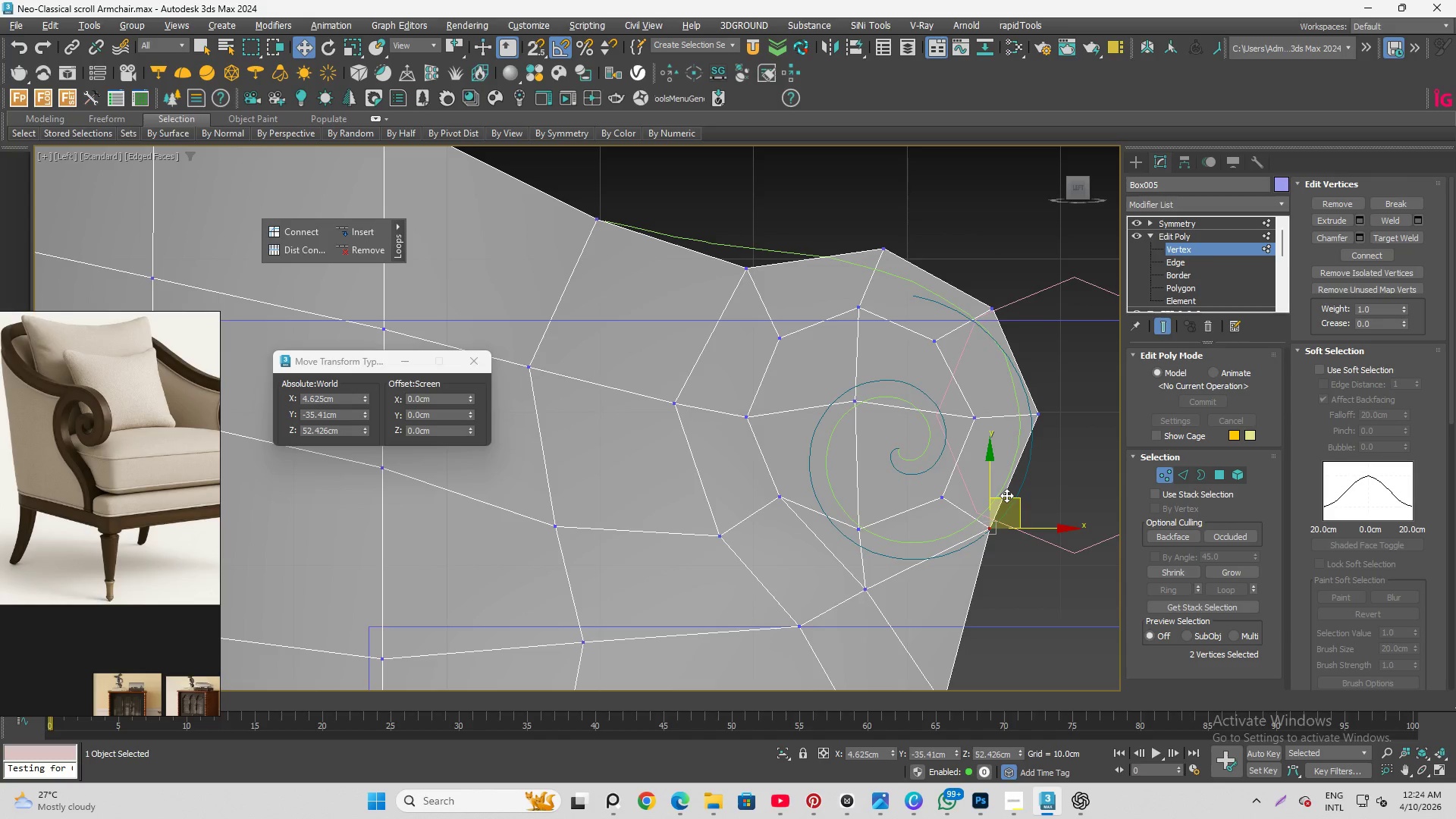 
left_click_drag(start_coordinate=[1006, 495], to_coordinate=[1012, 497])
 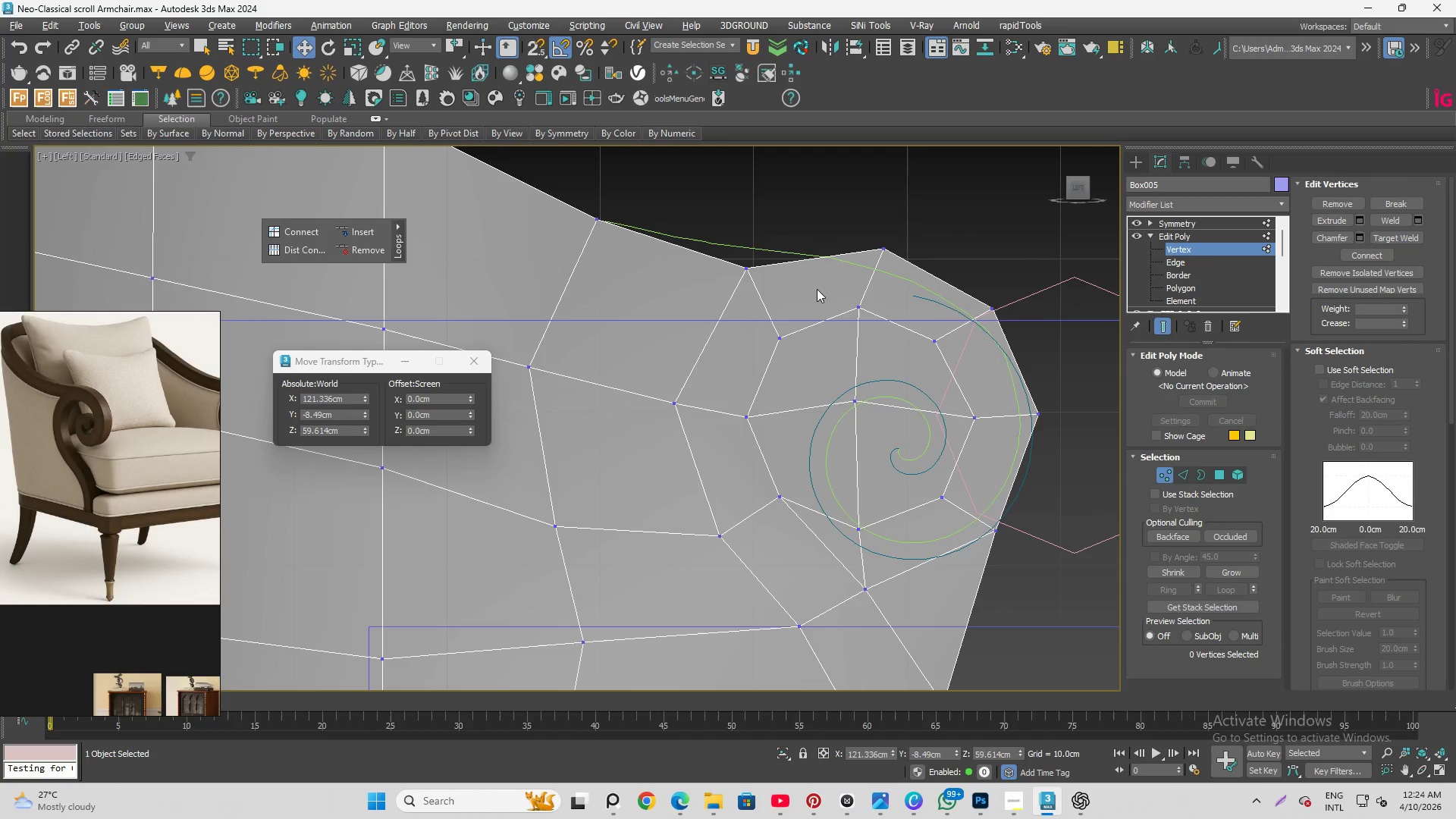 
scroll: coordinate [814, 287], scroll_direction: down, amount: 2.0
 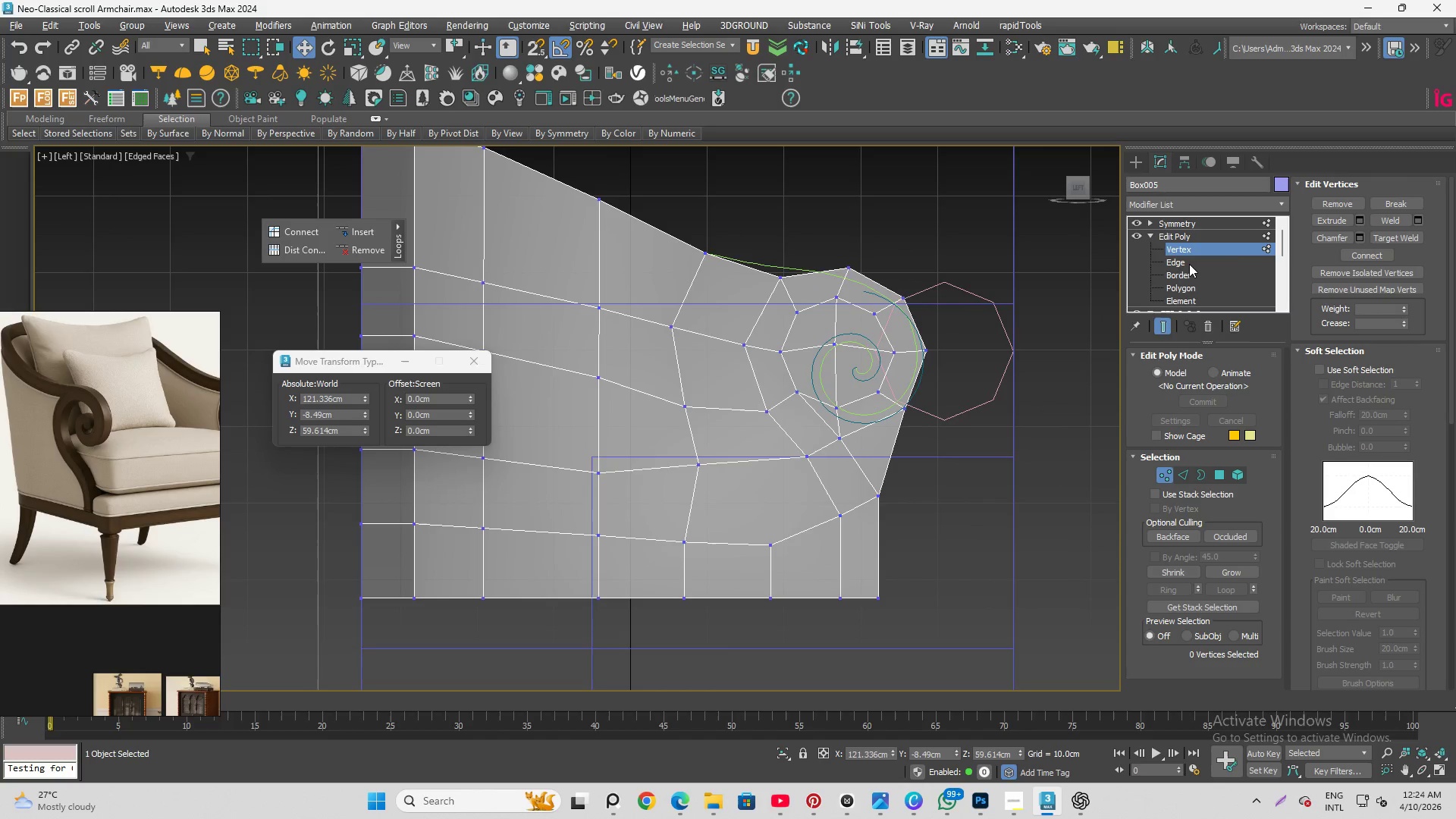 
left_click([1191, 287])
 